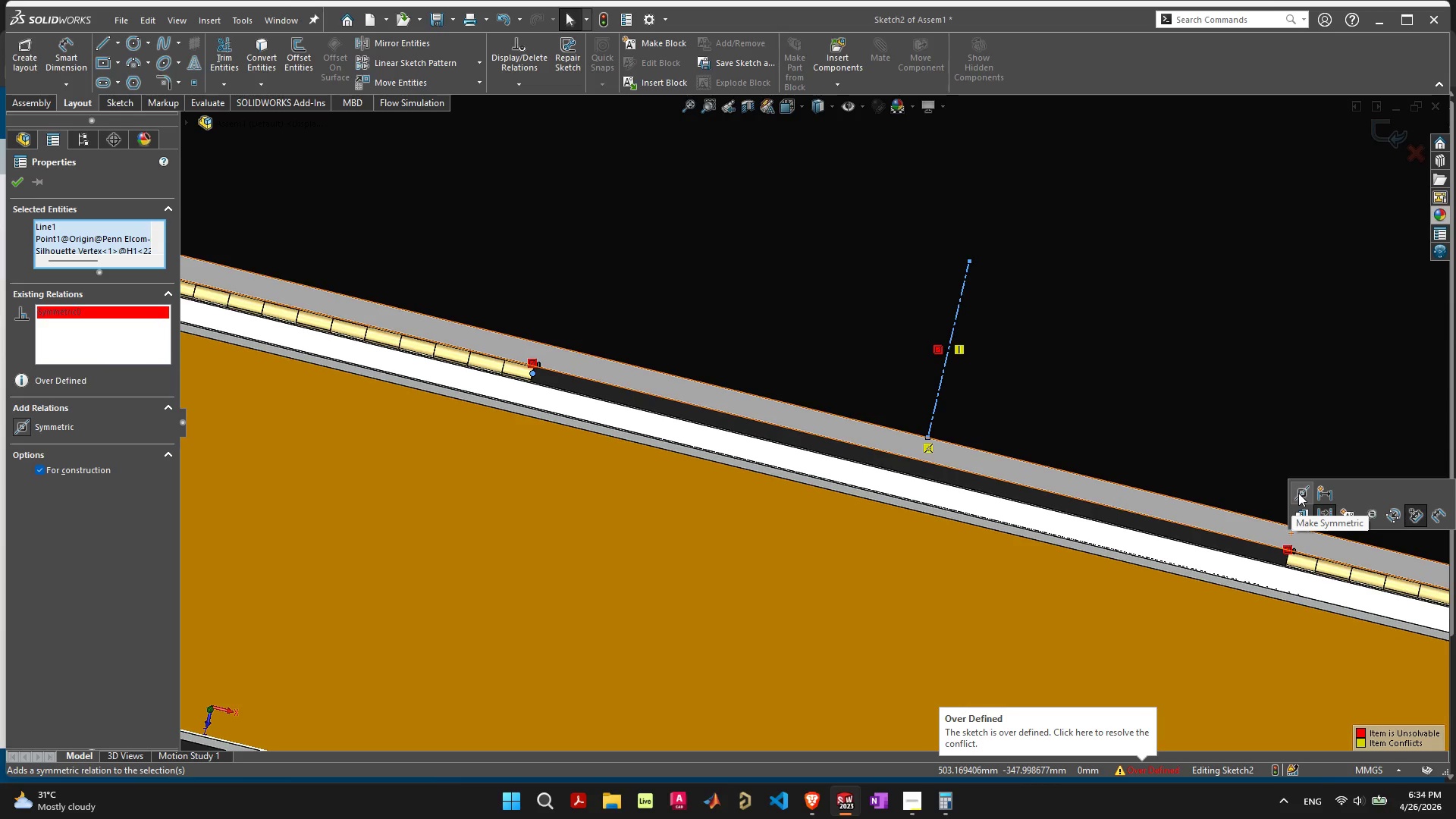 
key(Control+Z)
 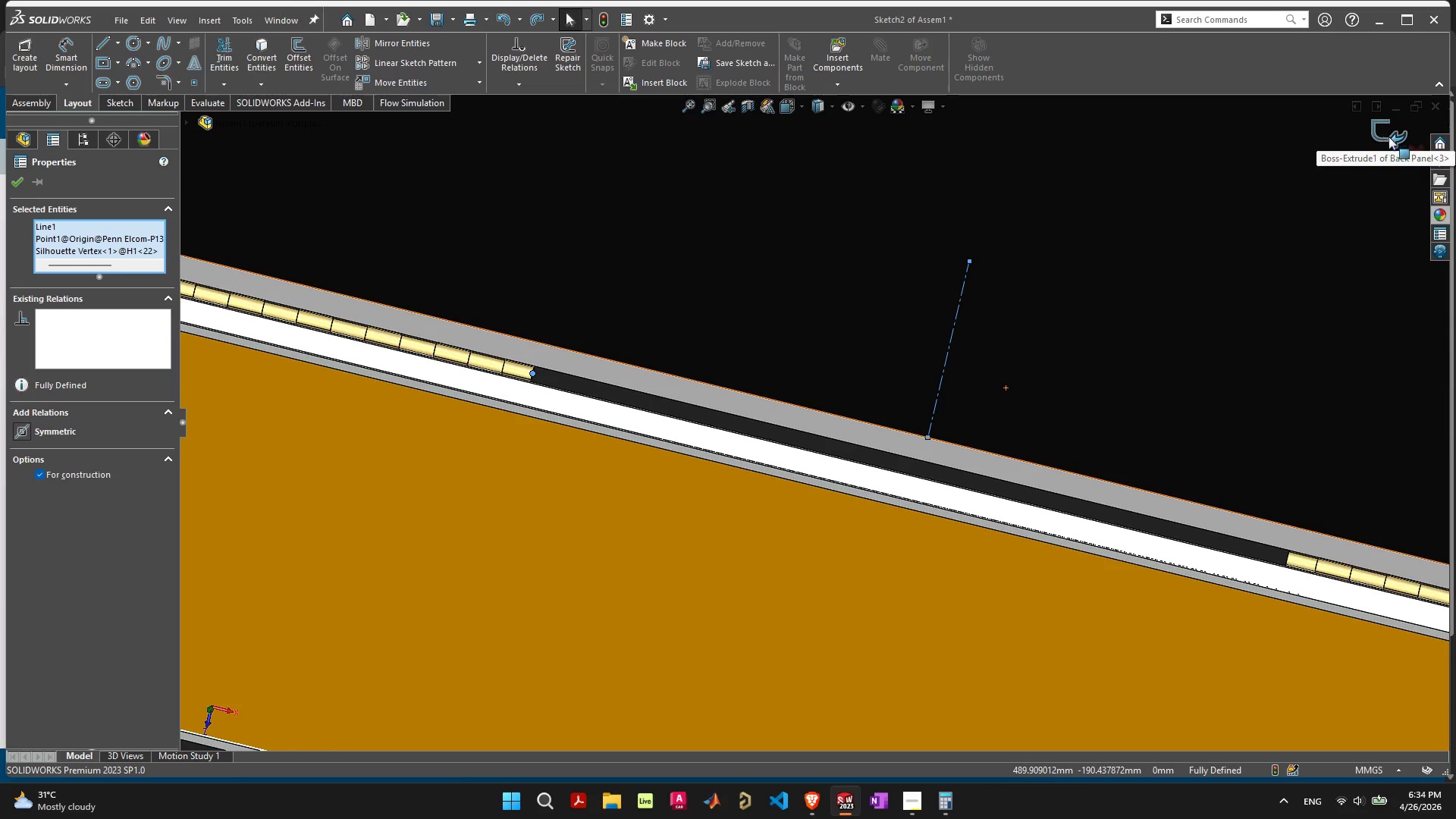 
wait(5.88)
 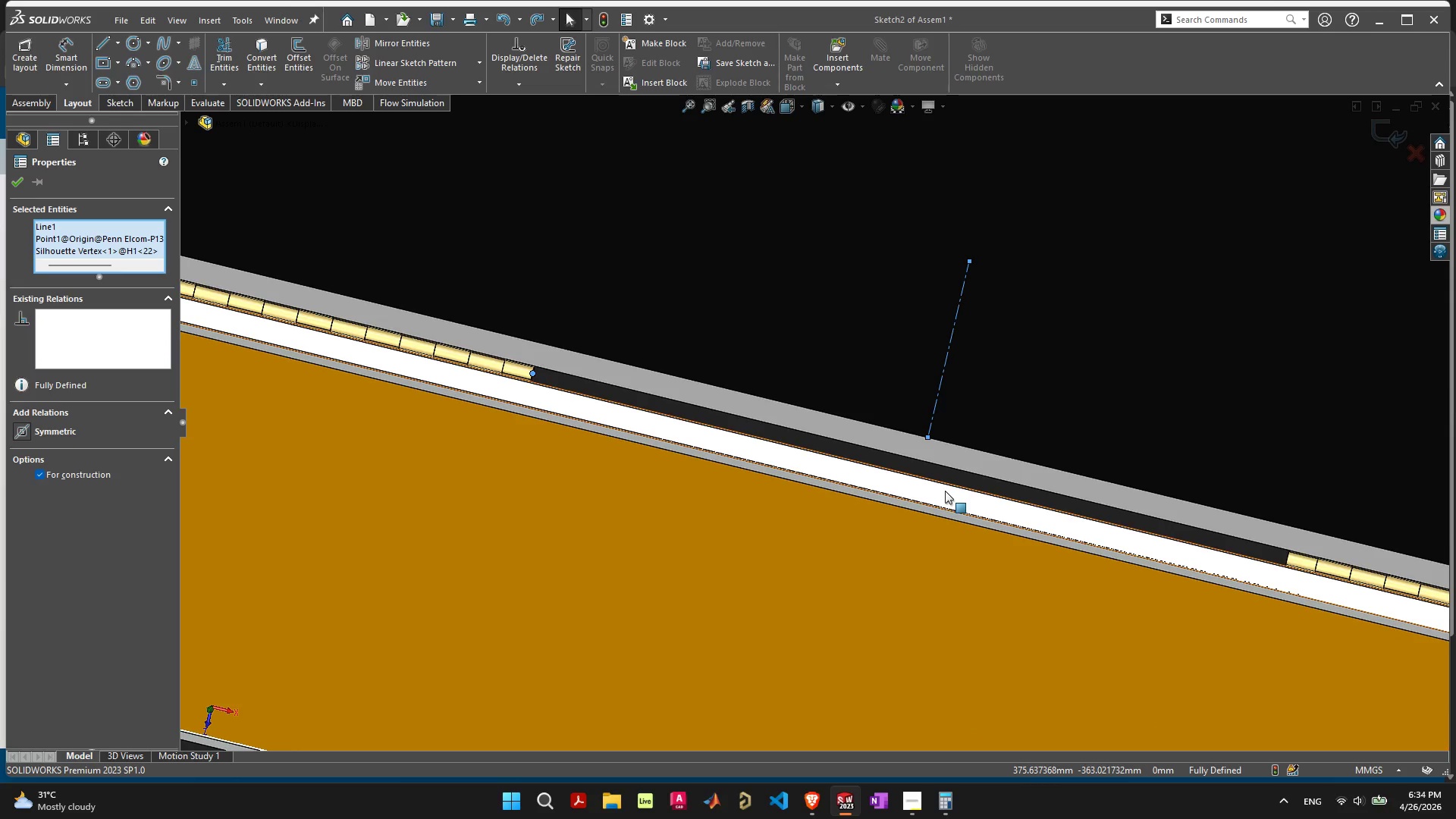 
key(Escape)
 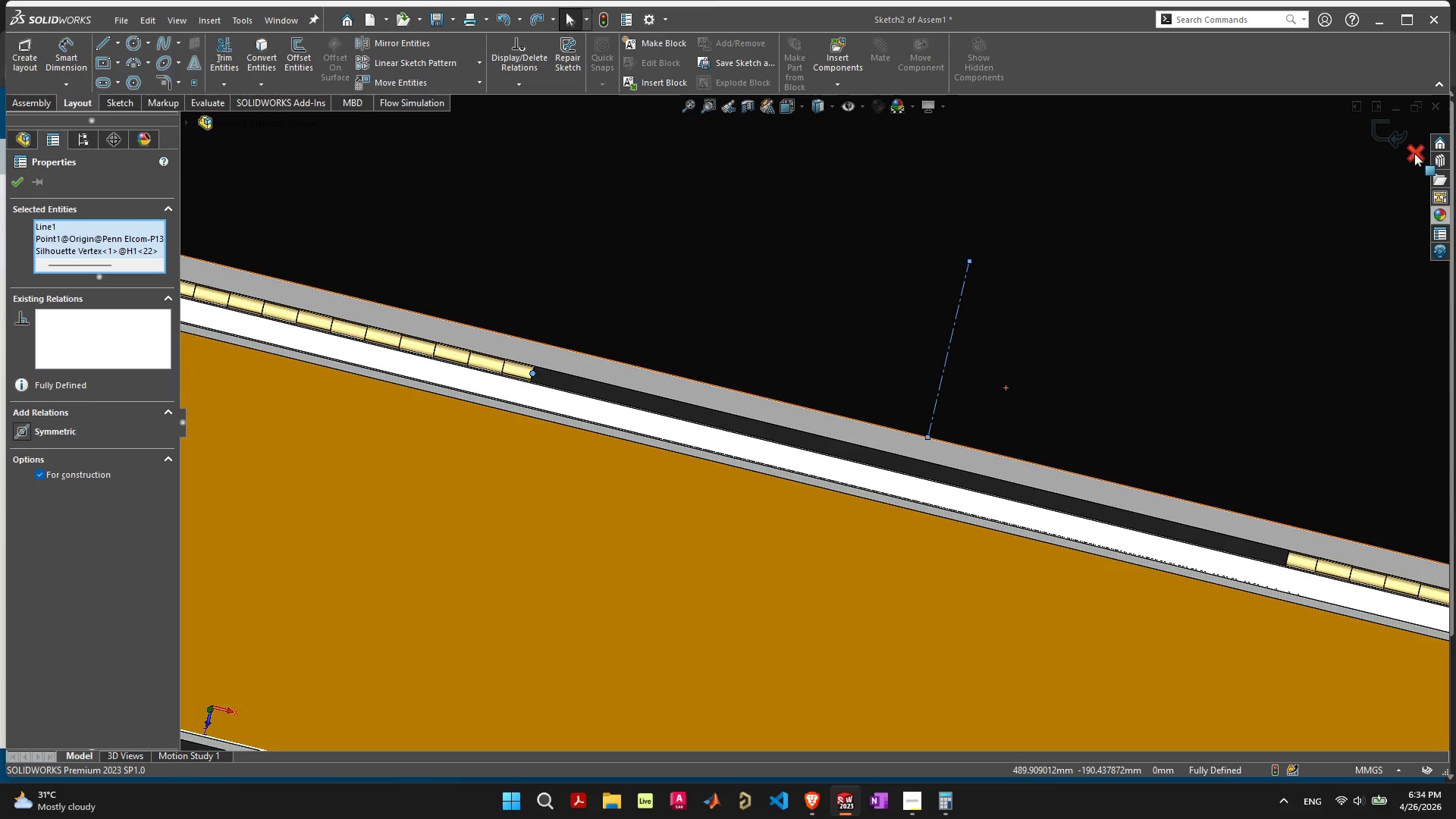 
left_click([1410, 150])
 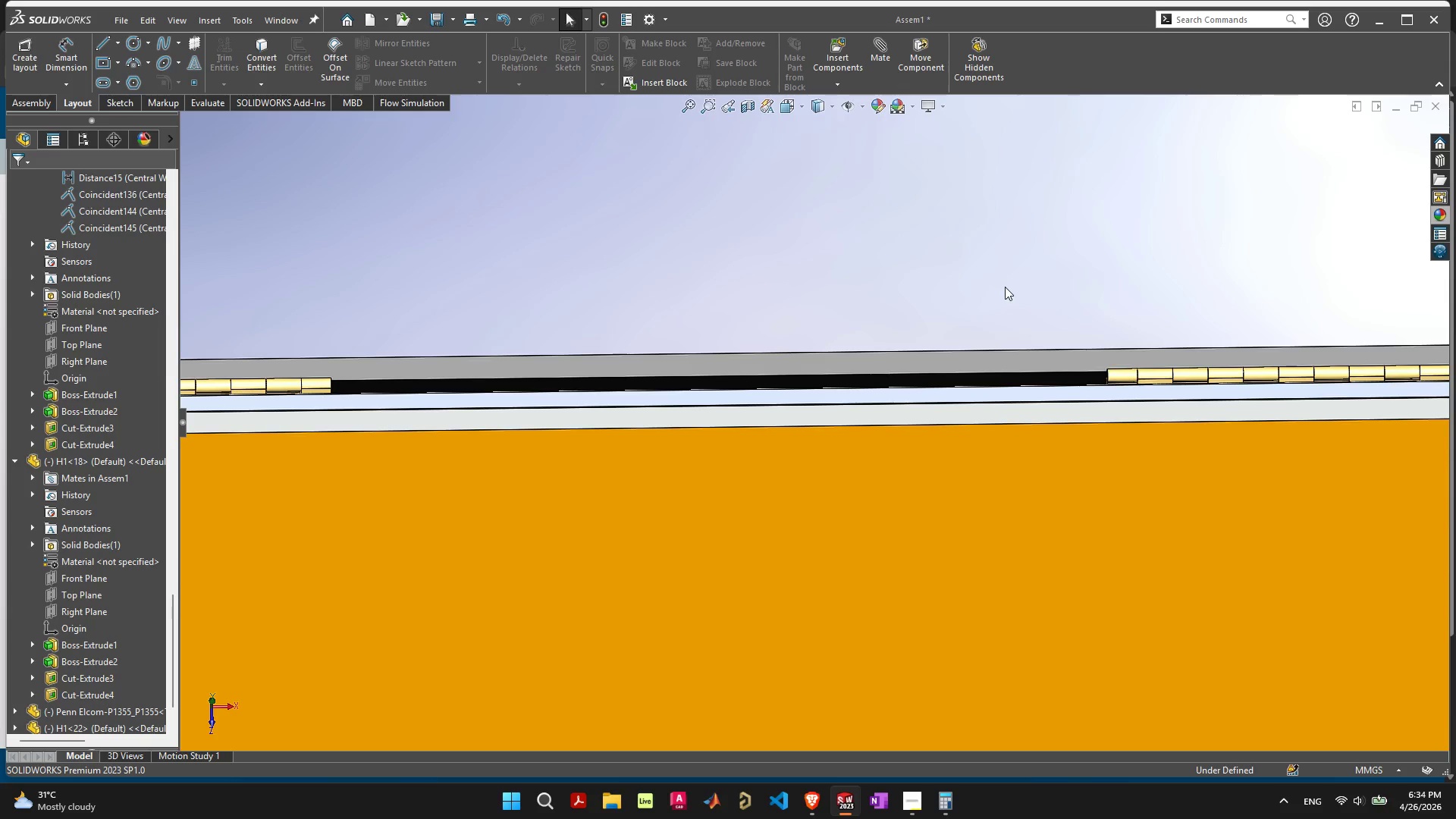 
scroll: coordinate [934, 427], scroll_direction: down, amount: 9.0
 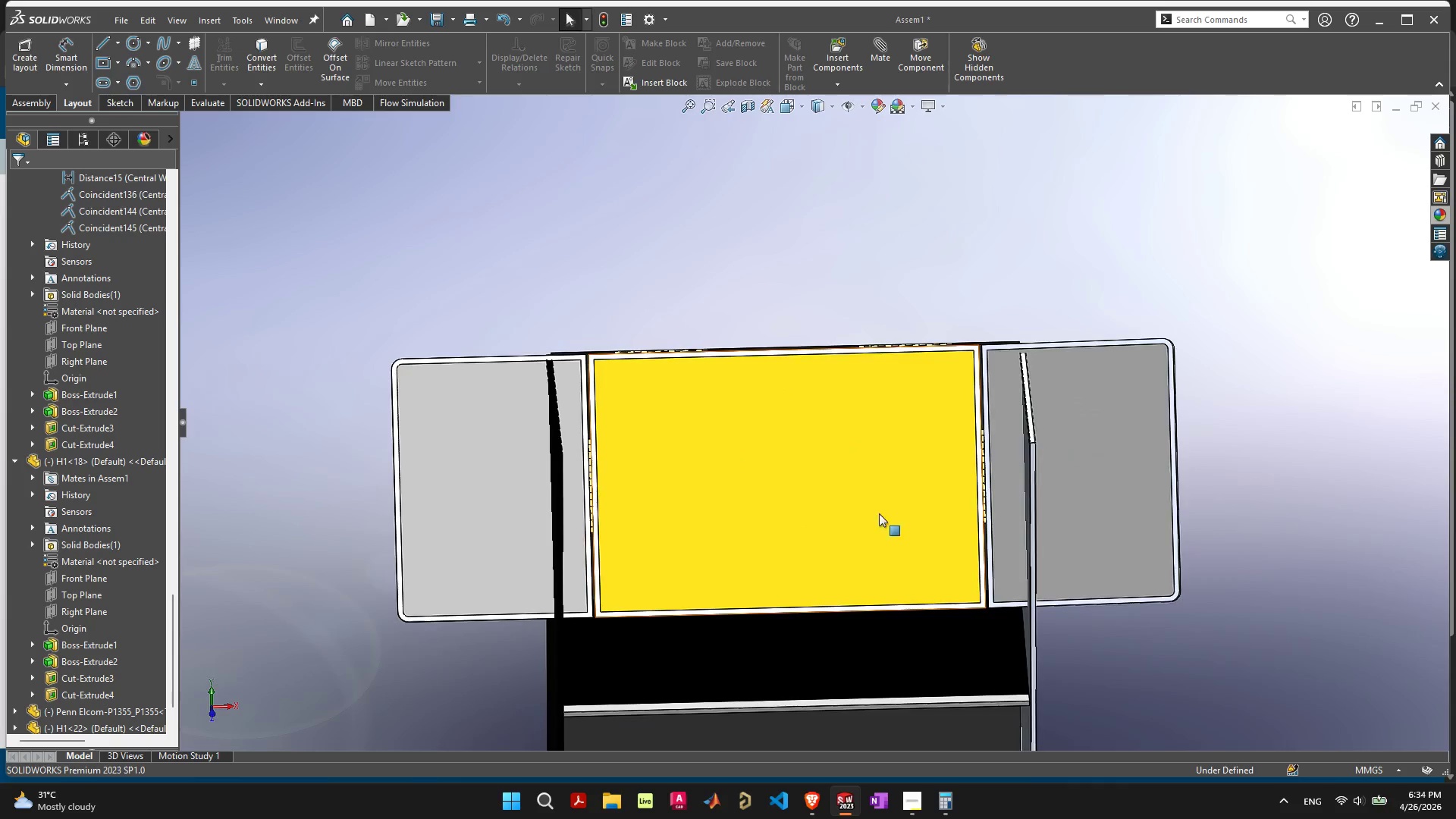 
scroll: coordinate [821, 444], scroll_direction: up, amount: 7.0
 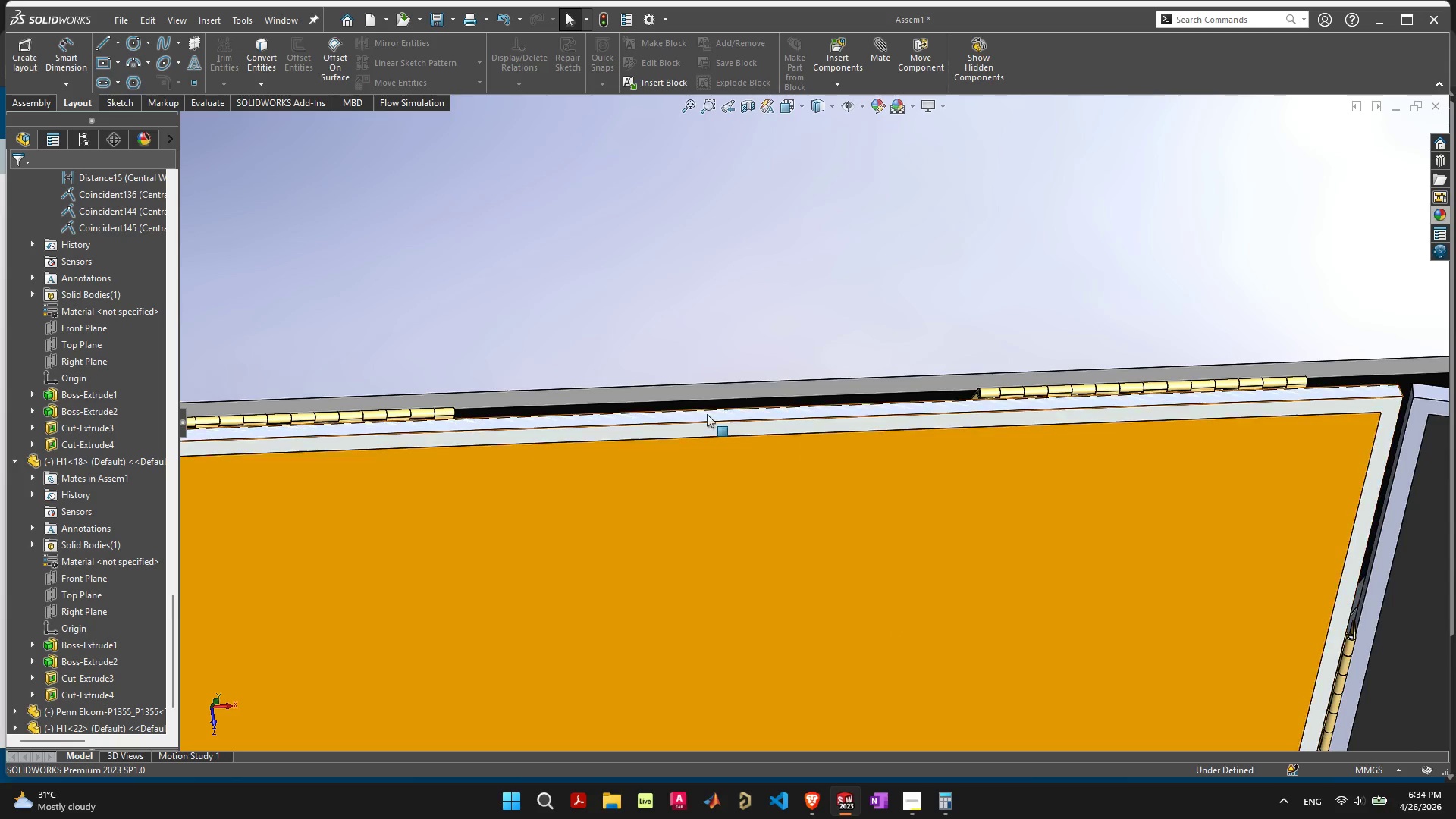 
left_click([710, 393])
 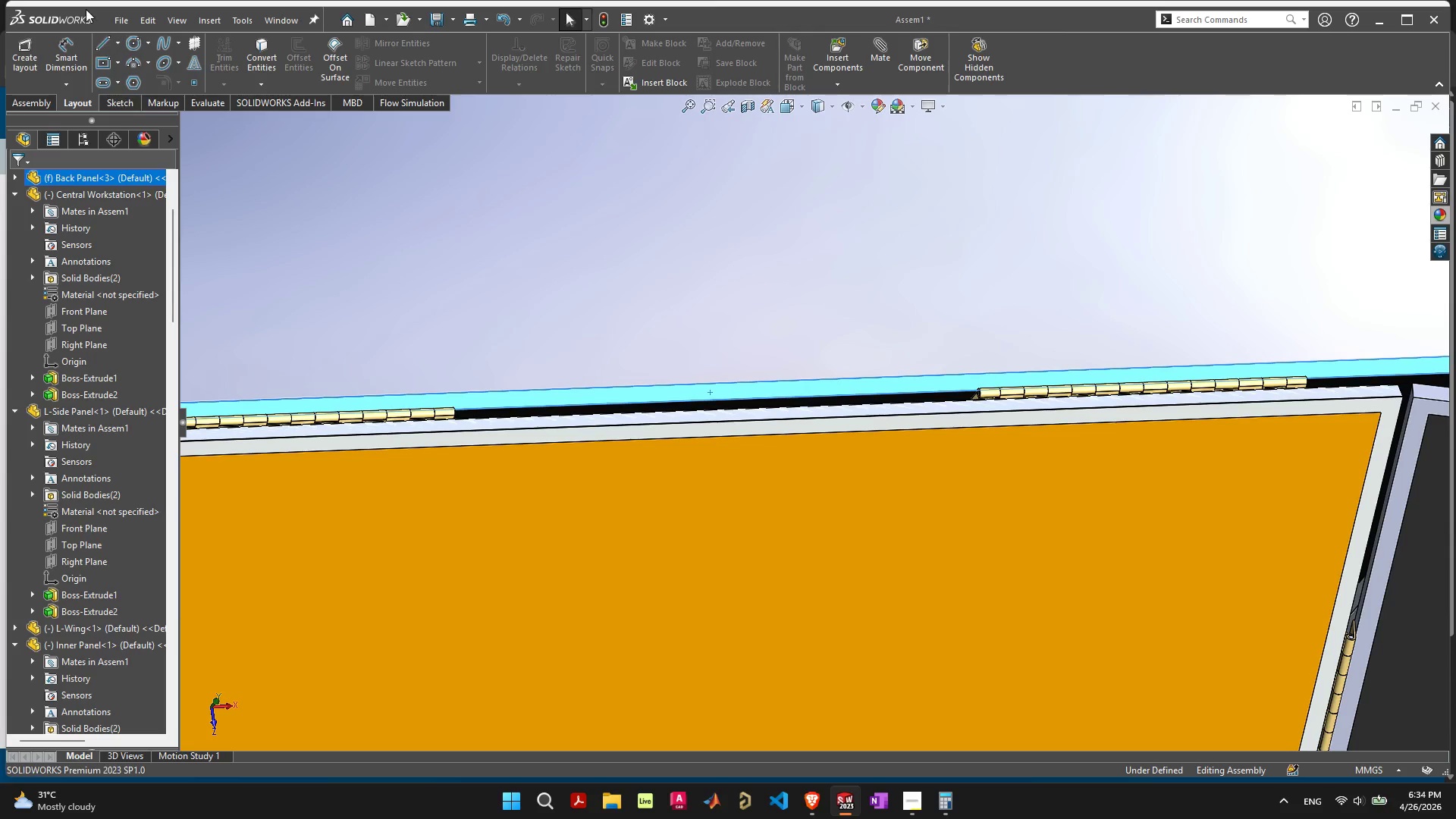 
left_click([115, 42])
 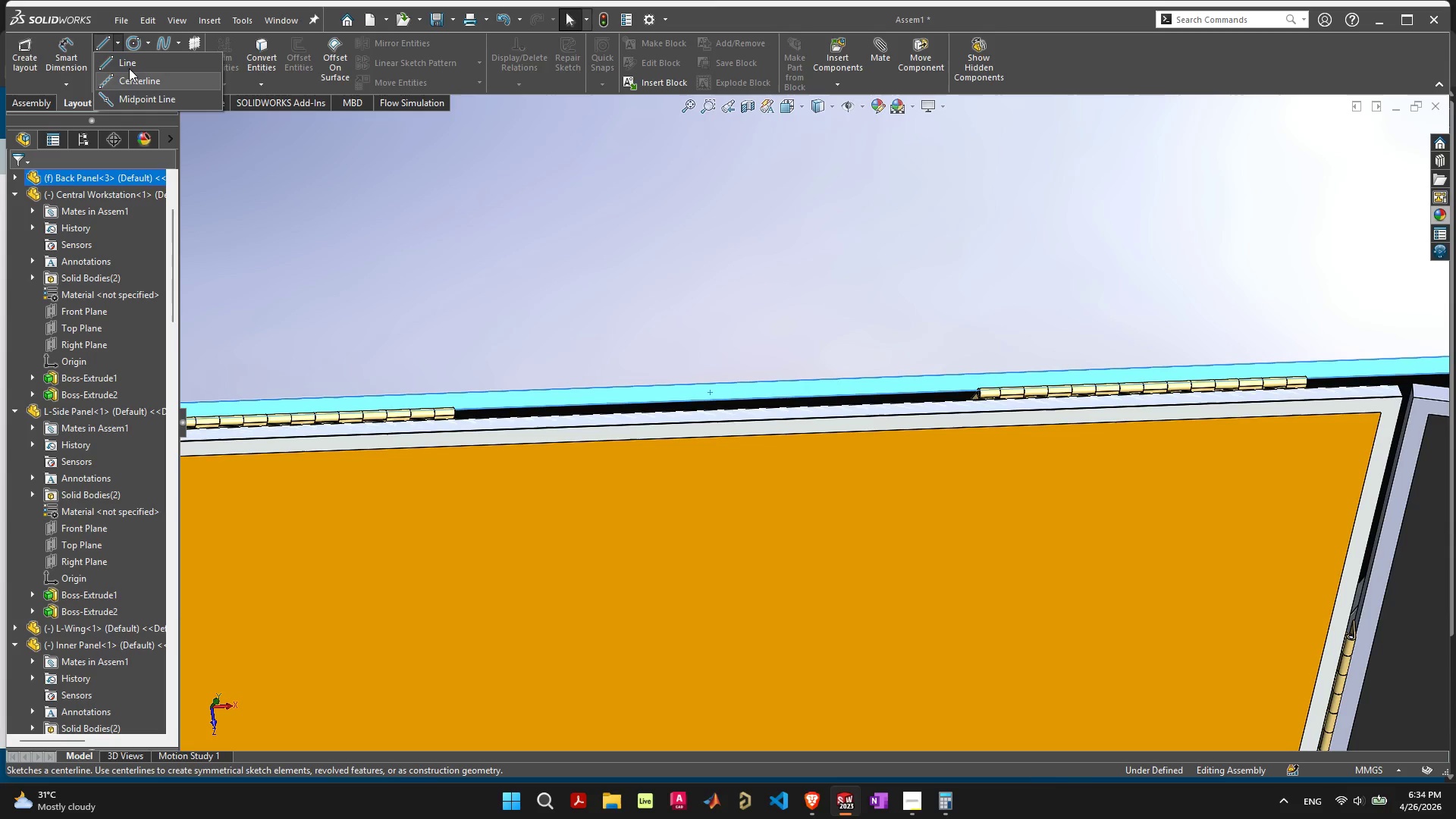 
left_click([131, 80])
 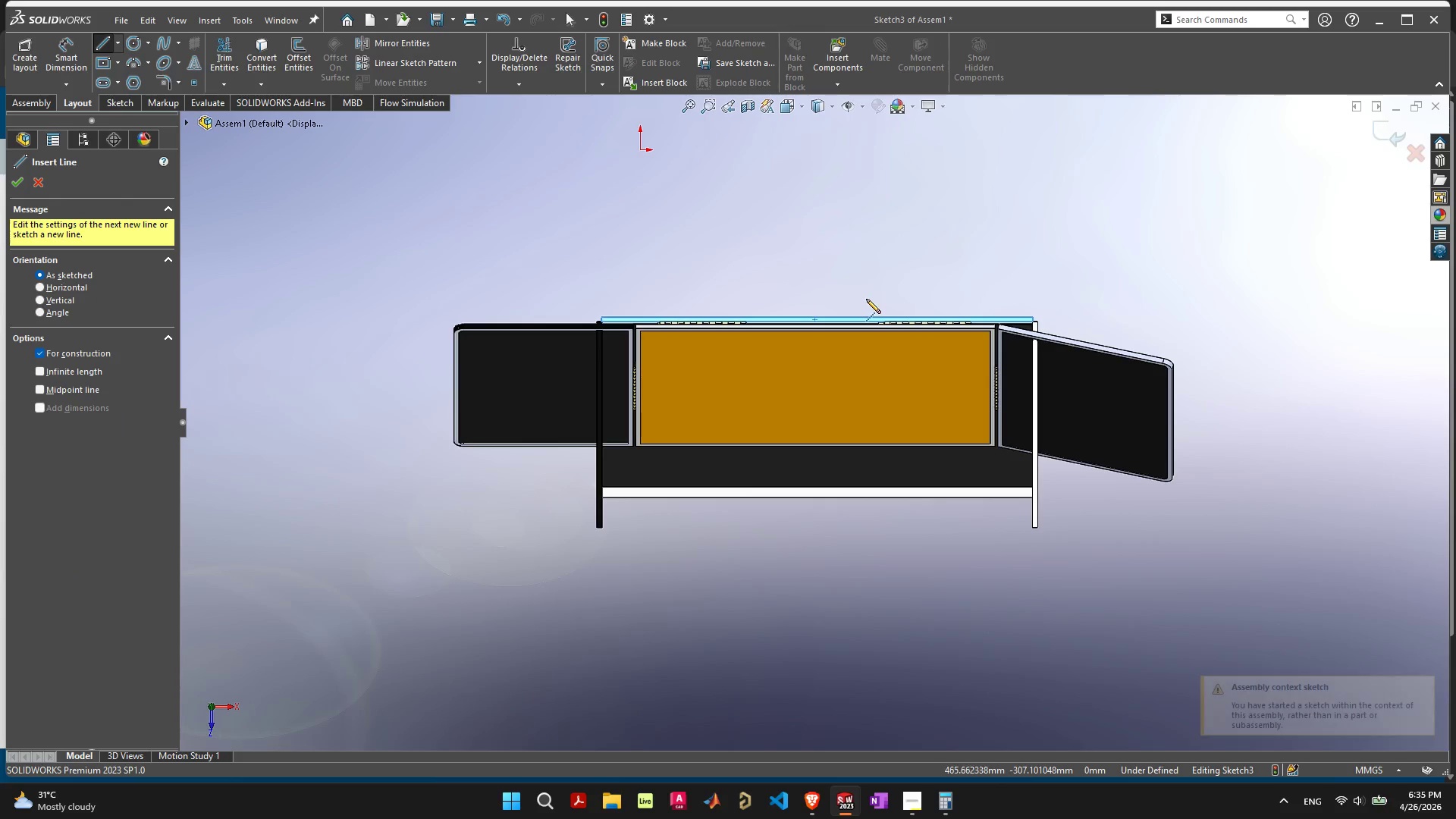 
scroll: coordinate [830, 361], scroll_direction: up, amount: 7.0
 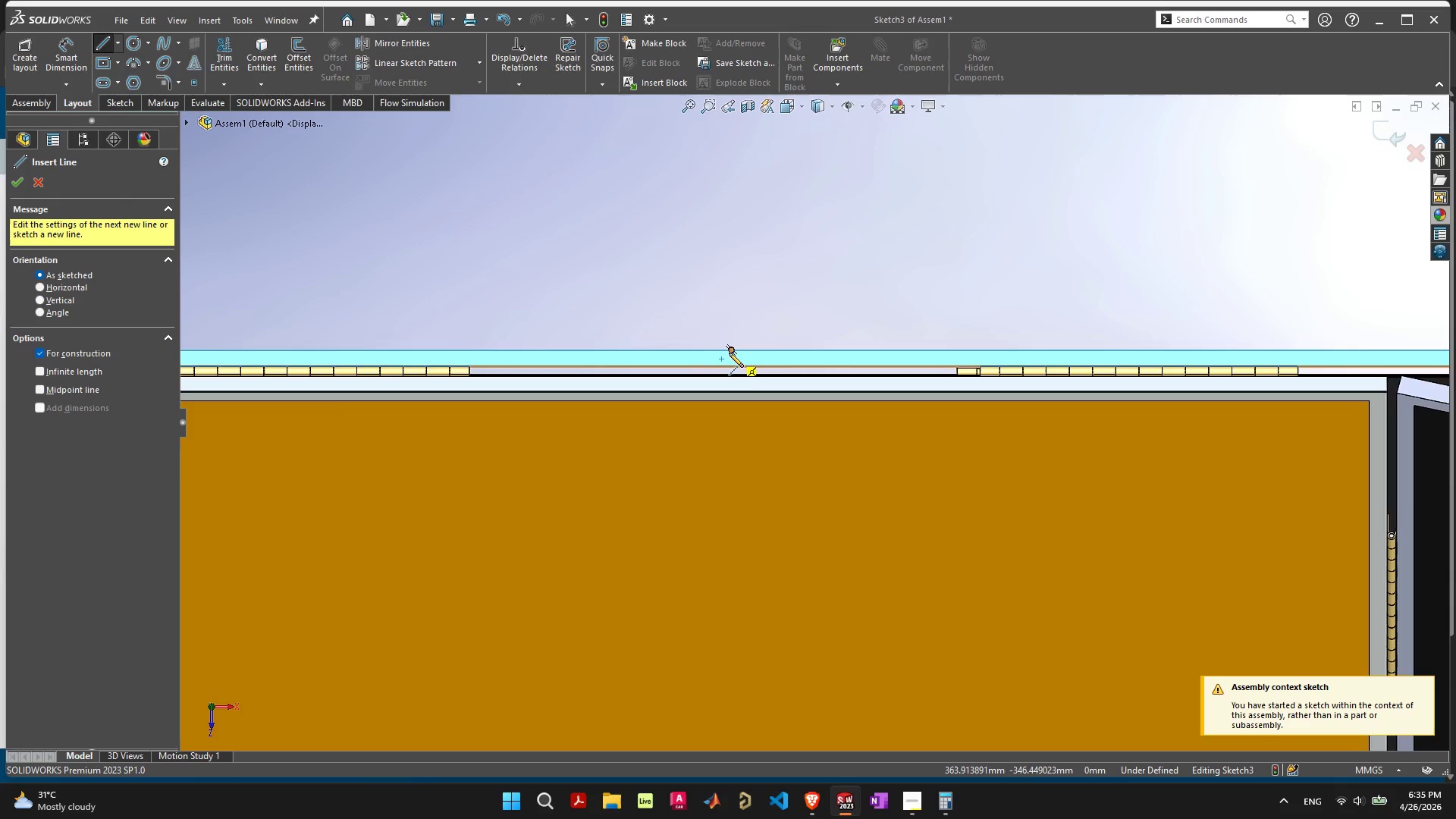 
left_click([732, 353])
 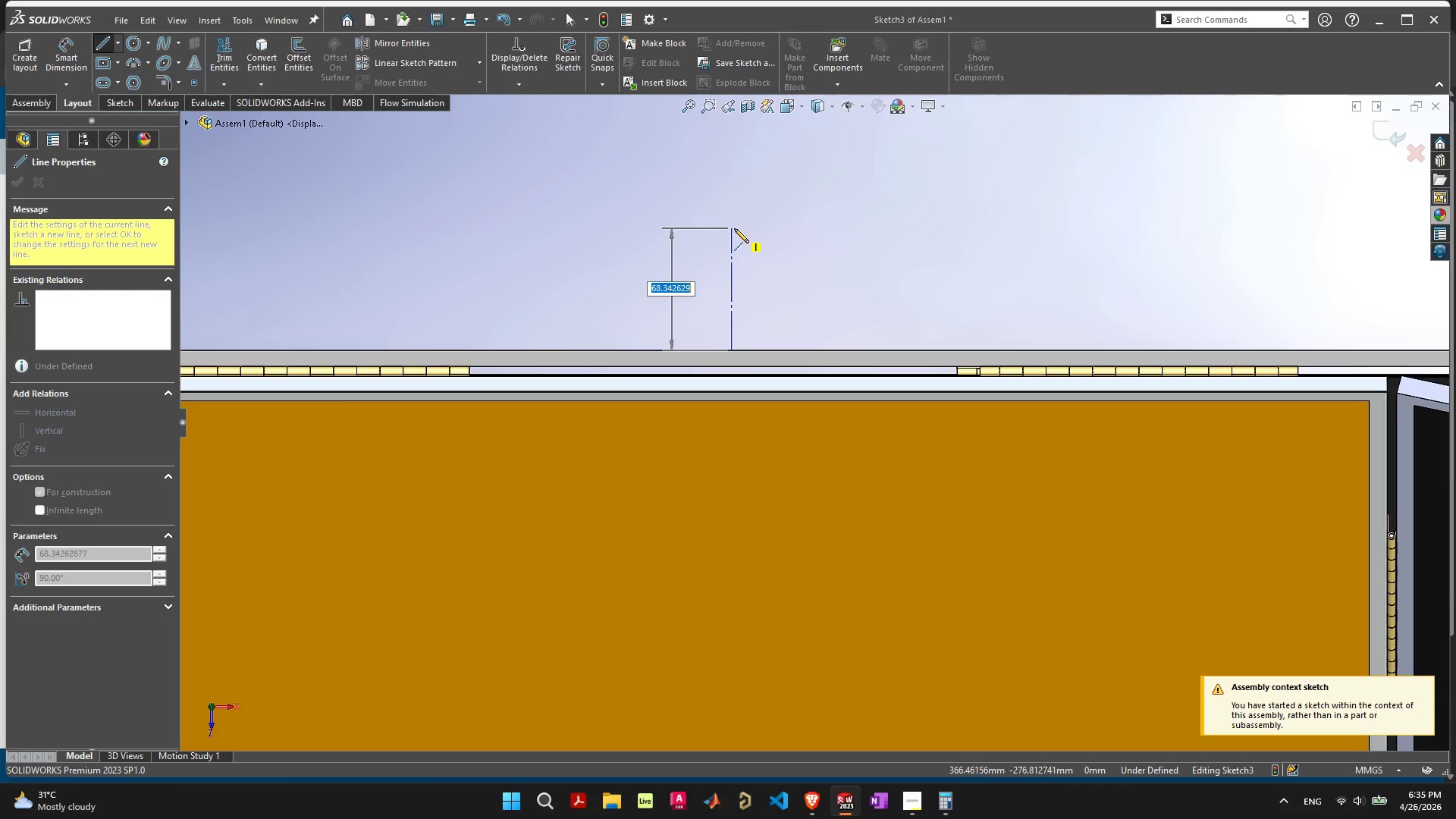 
left_click([734, 228])
 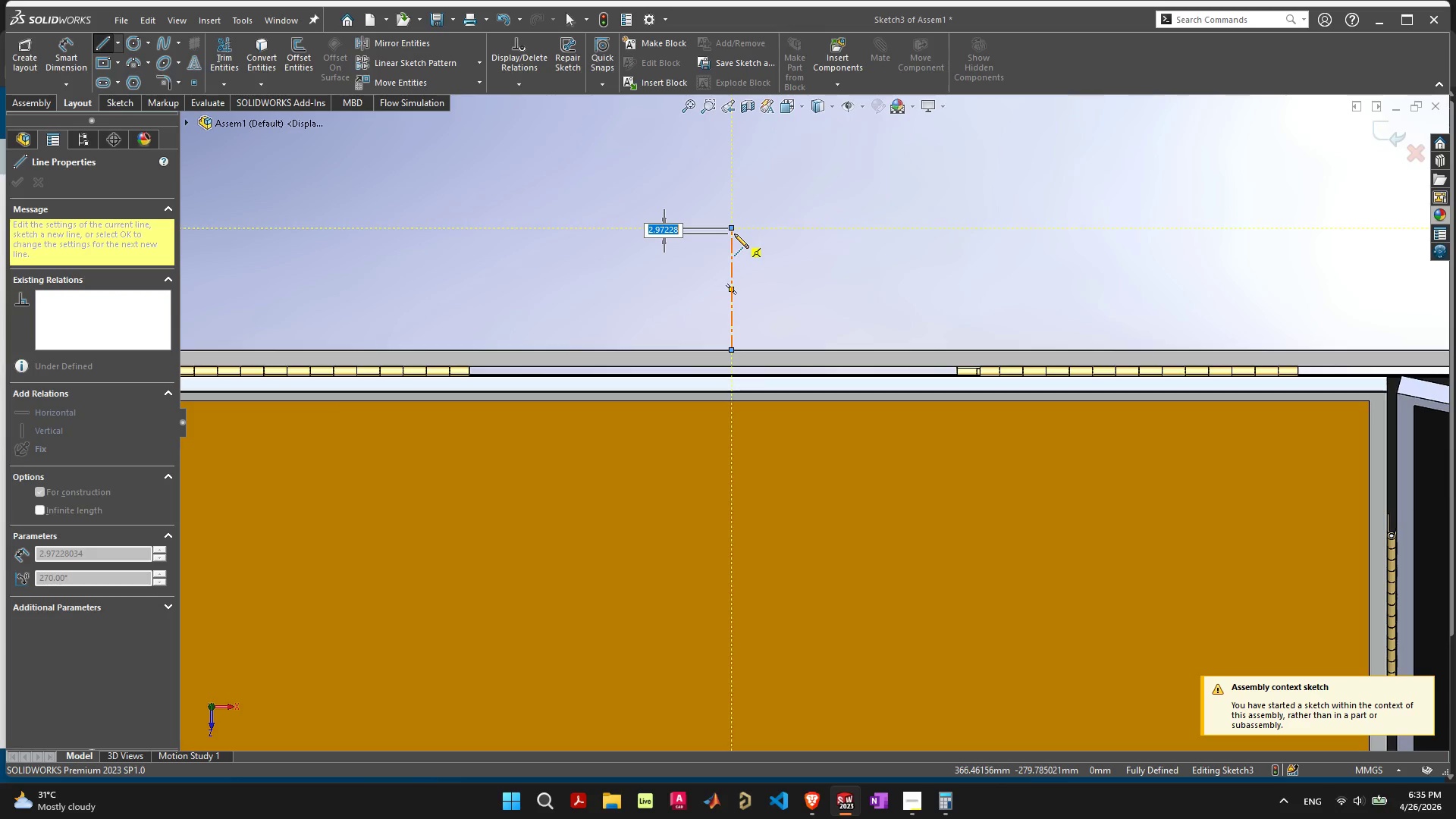 
key(Escape)
 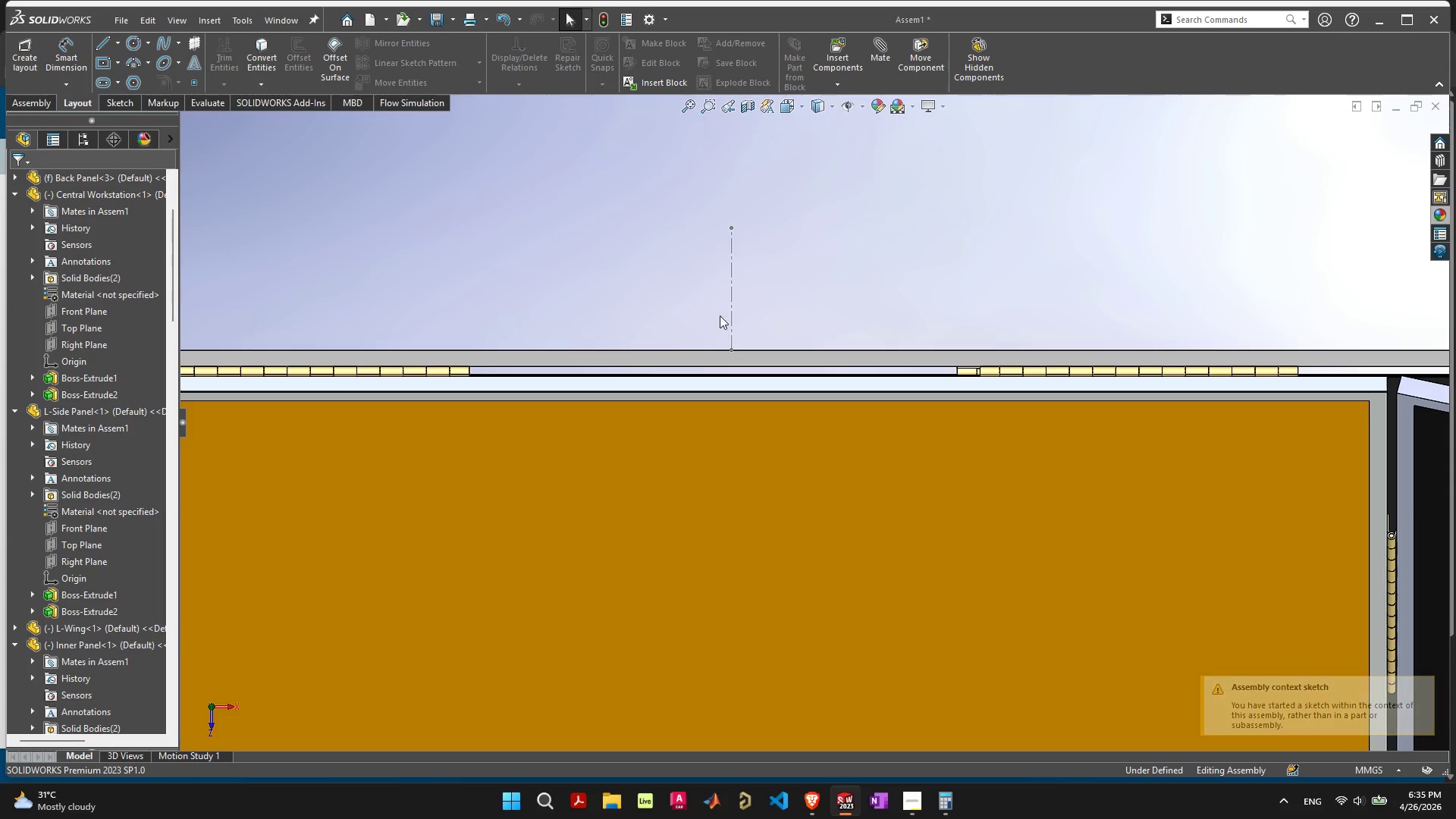 
scroll: coordinate [651, 364], scroll_direction: up, amount: 3.0
 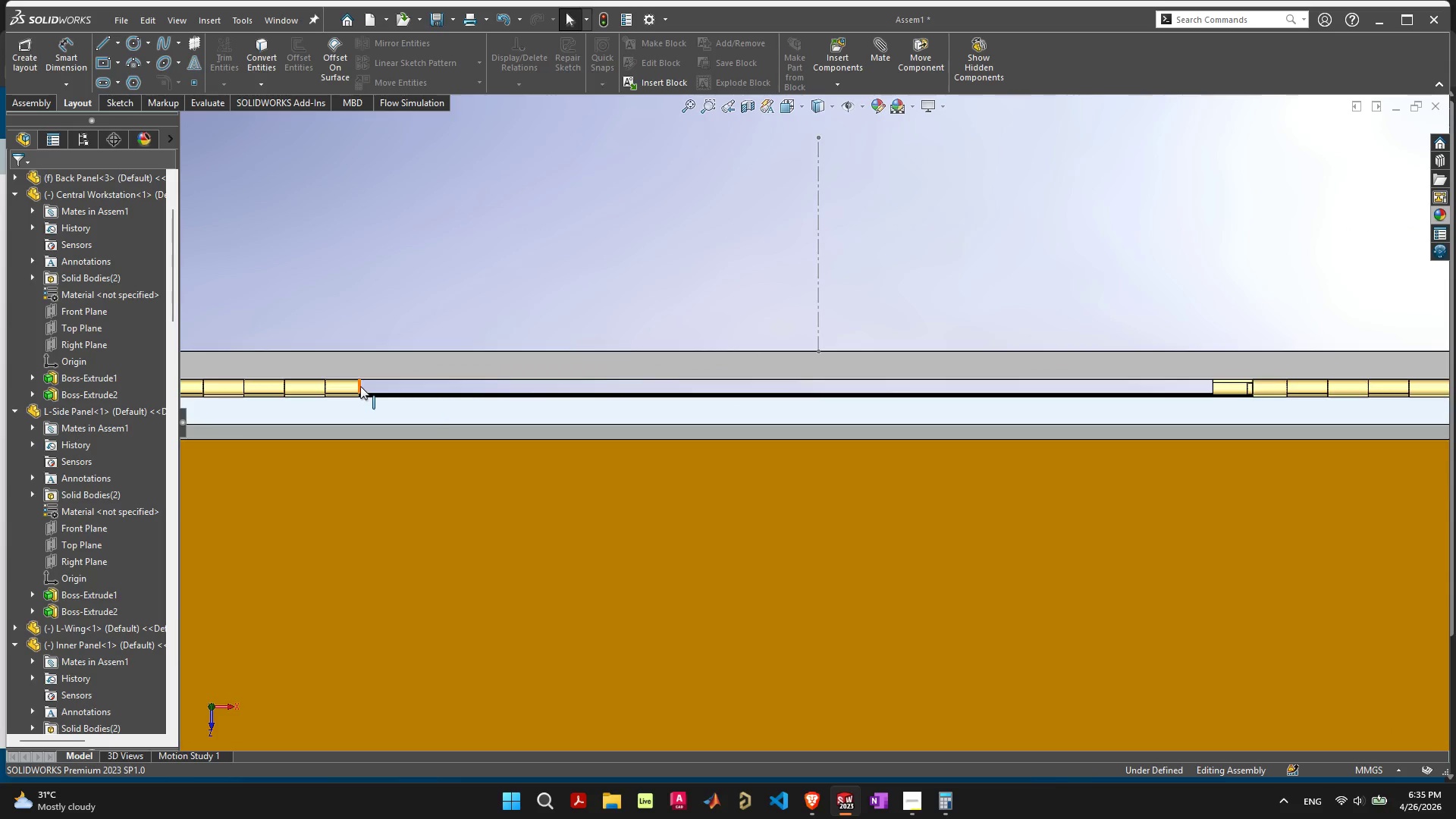 
left_click([360, 386])
 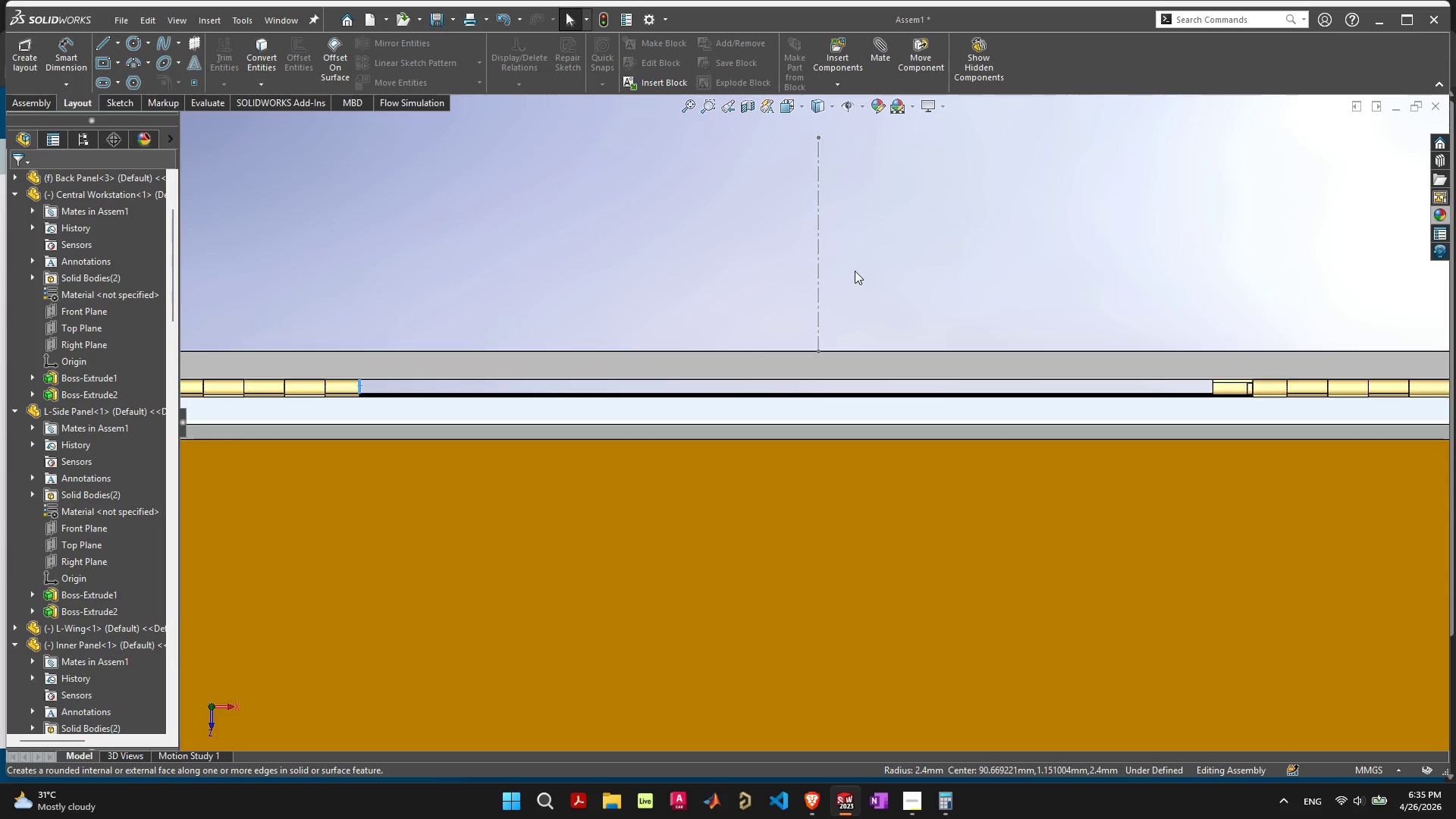 
hold_key(key=ShiftLeft, duration=6.59)
left_click([819, 277])
 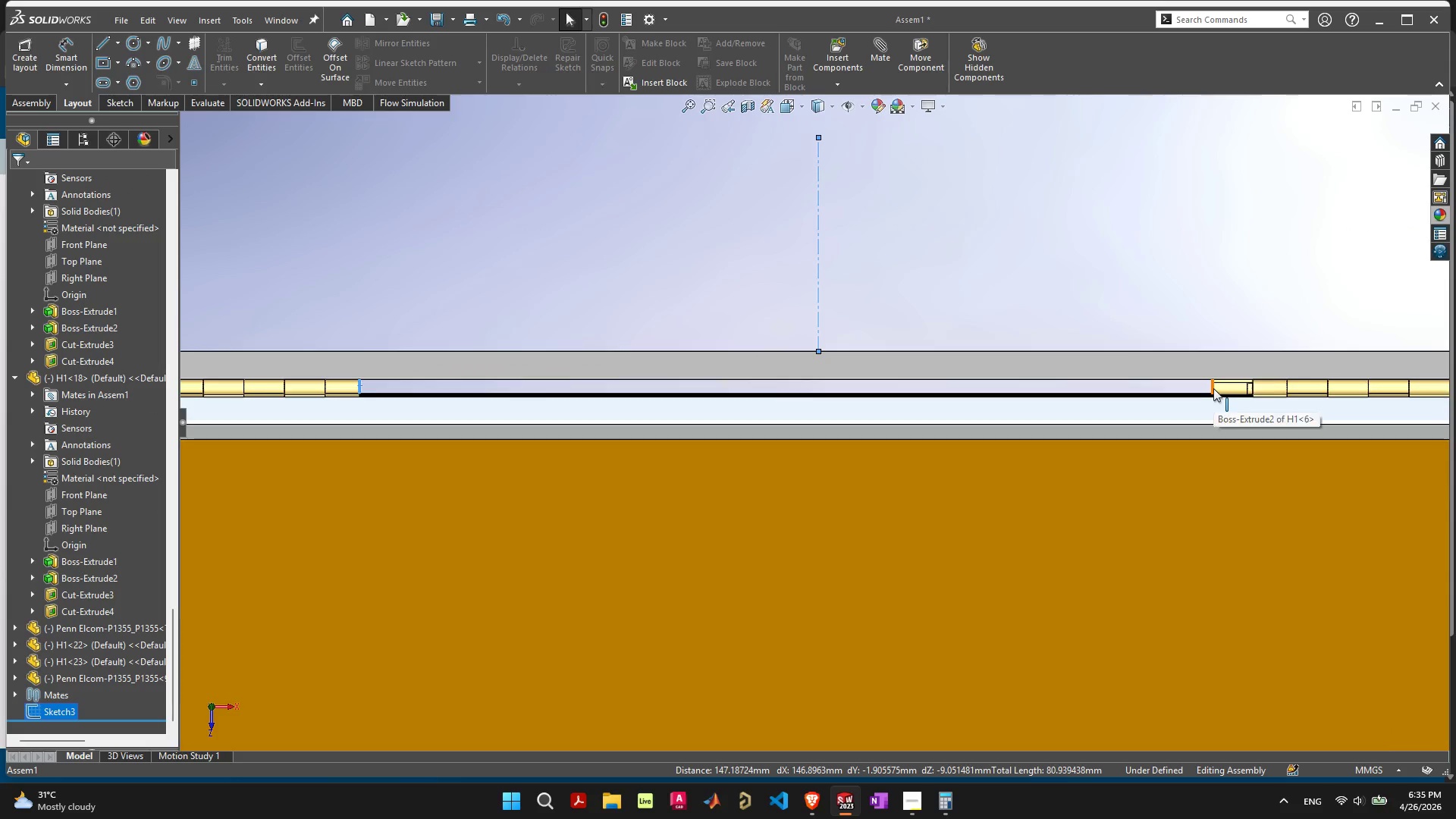 
scroll: coordinate [1213, 388], scroll_direction: up, amount: 6.0
 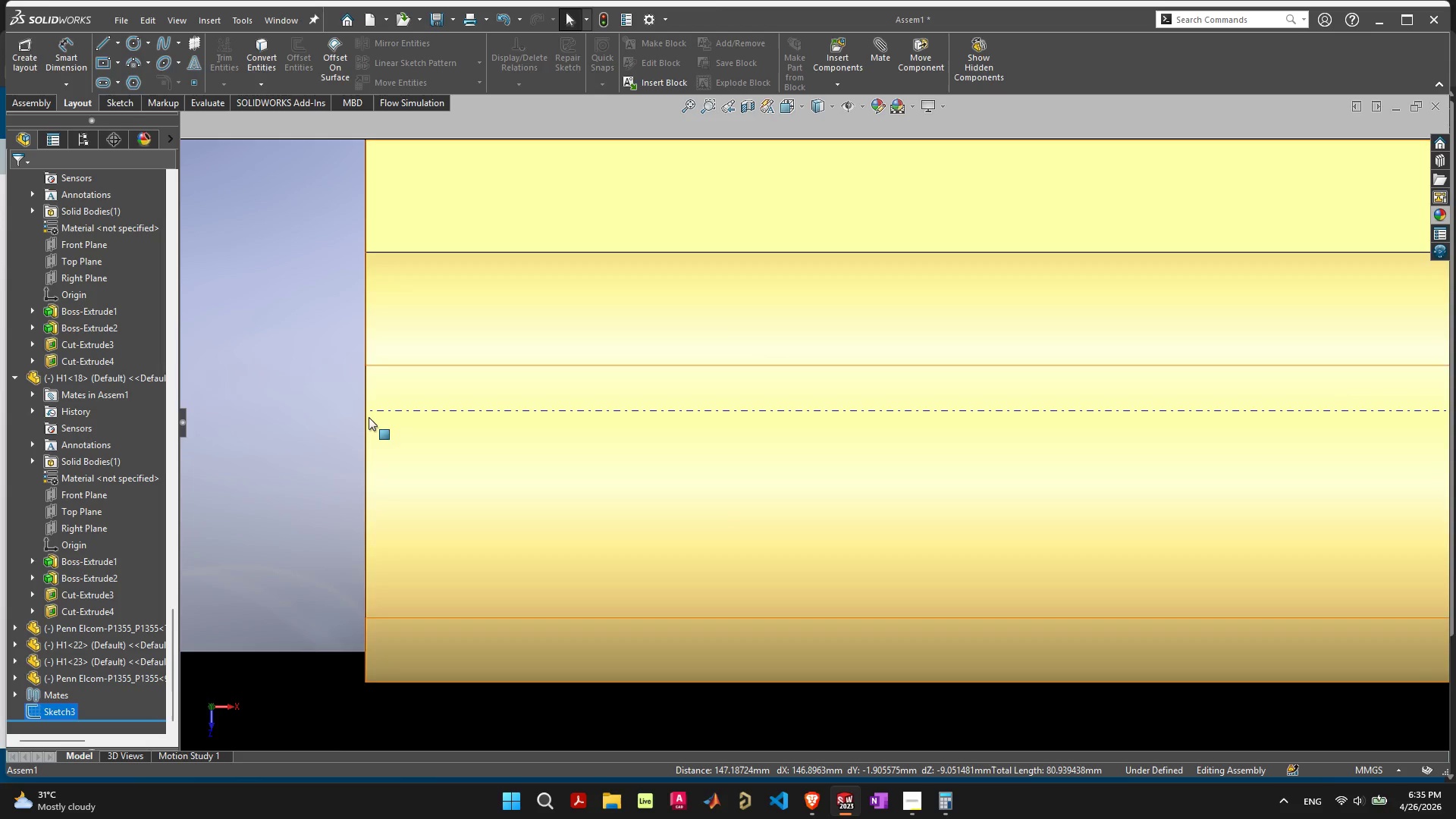 
left_click([366, 427])
 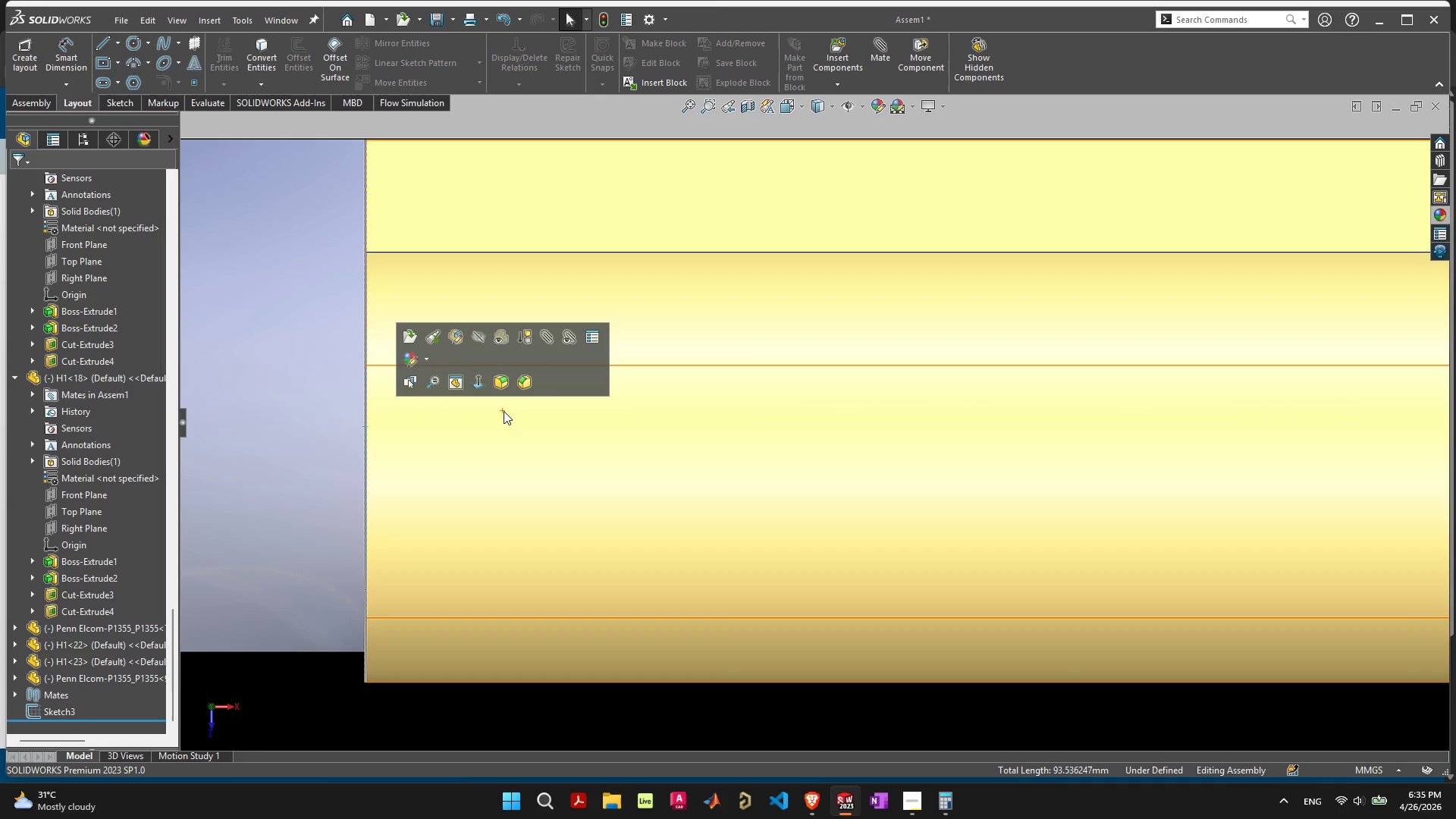 
scroll: coordinate [544, 441], scroll_direction: down, amount: 25.0
 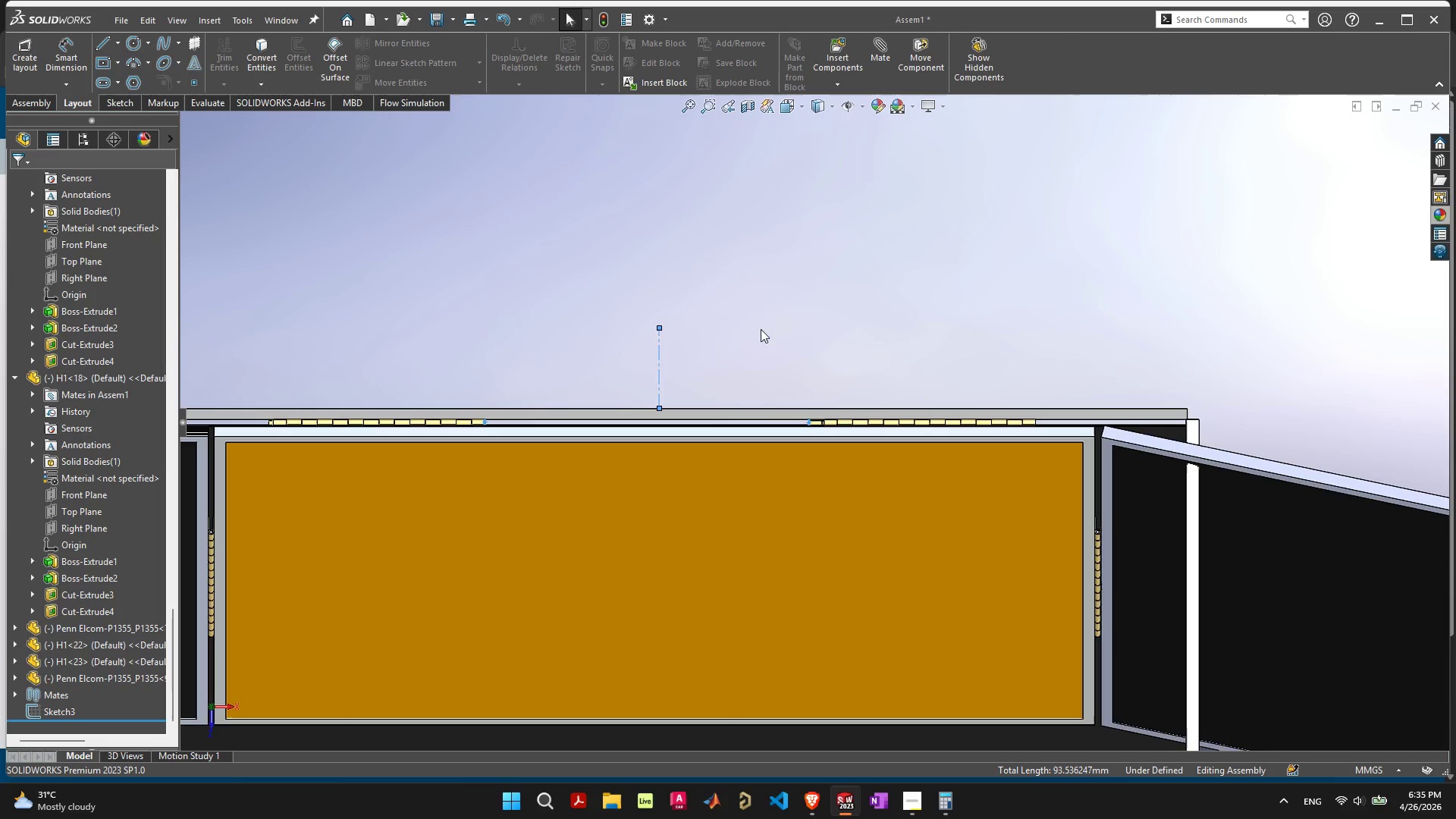 
left_click_drag(start_coordinate=[764, 331], to_coordinate=[769, 332])
 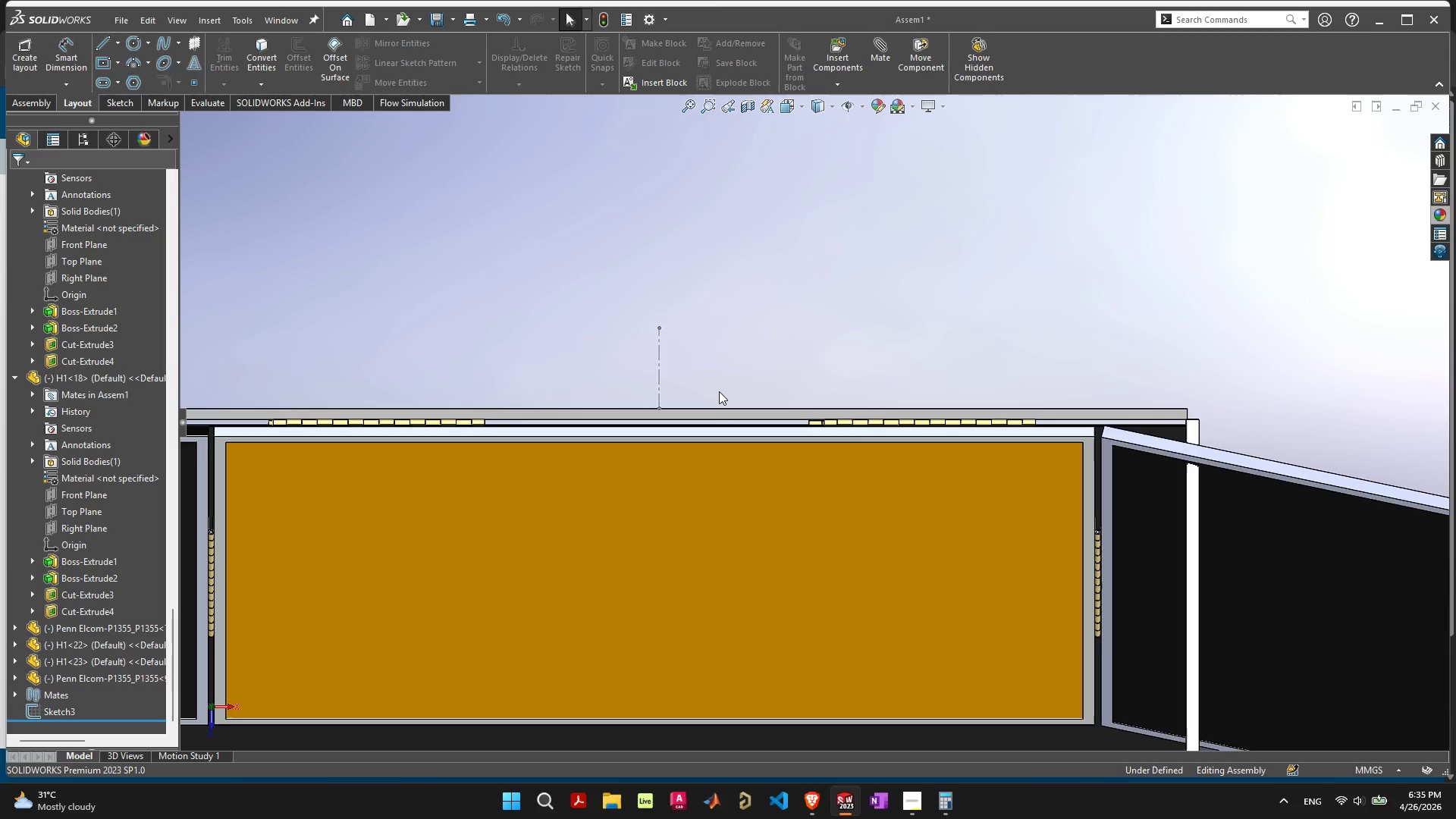 
scroll: coordinate [717, 391], scroll_direction: up, amount: 3.0
 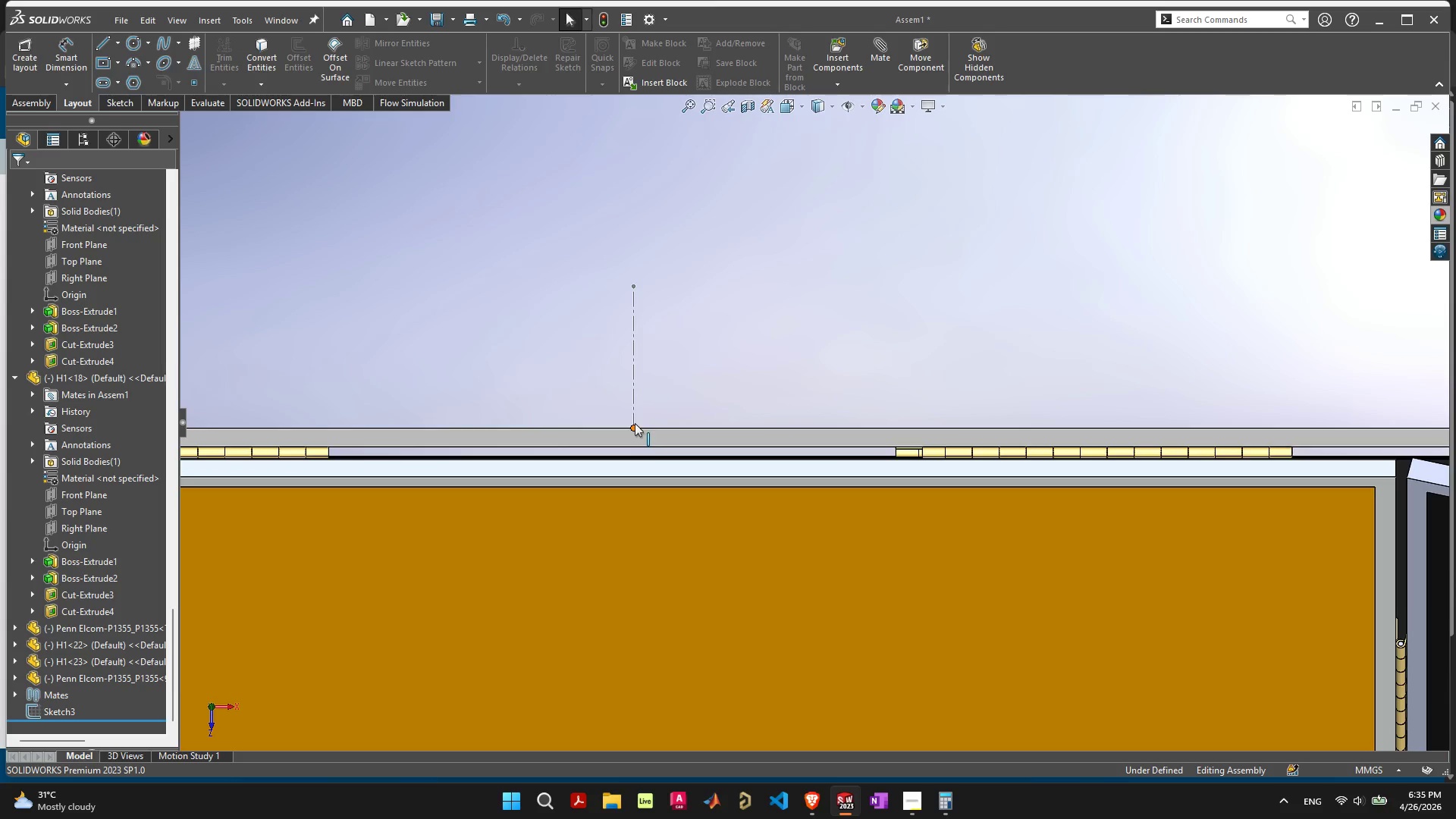 
left_click([635, 430])
 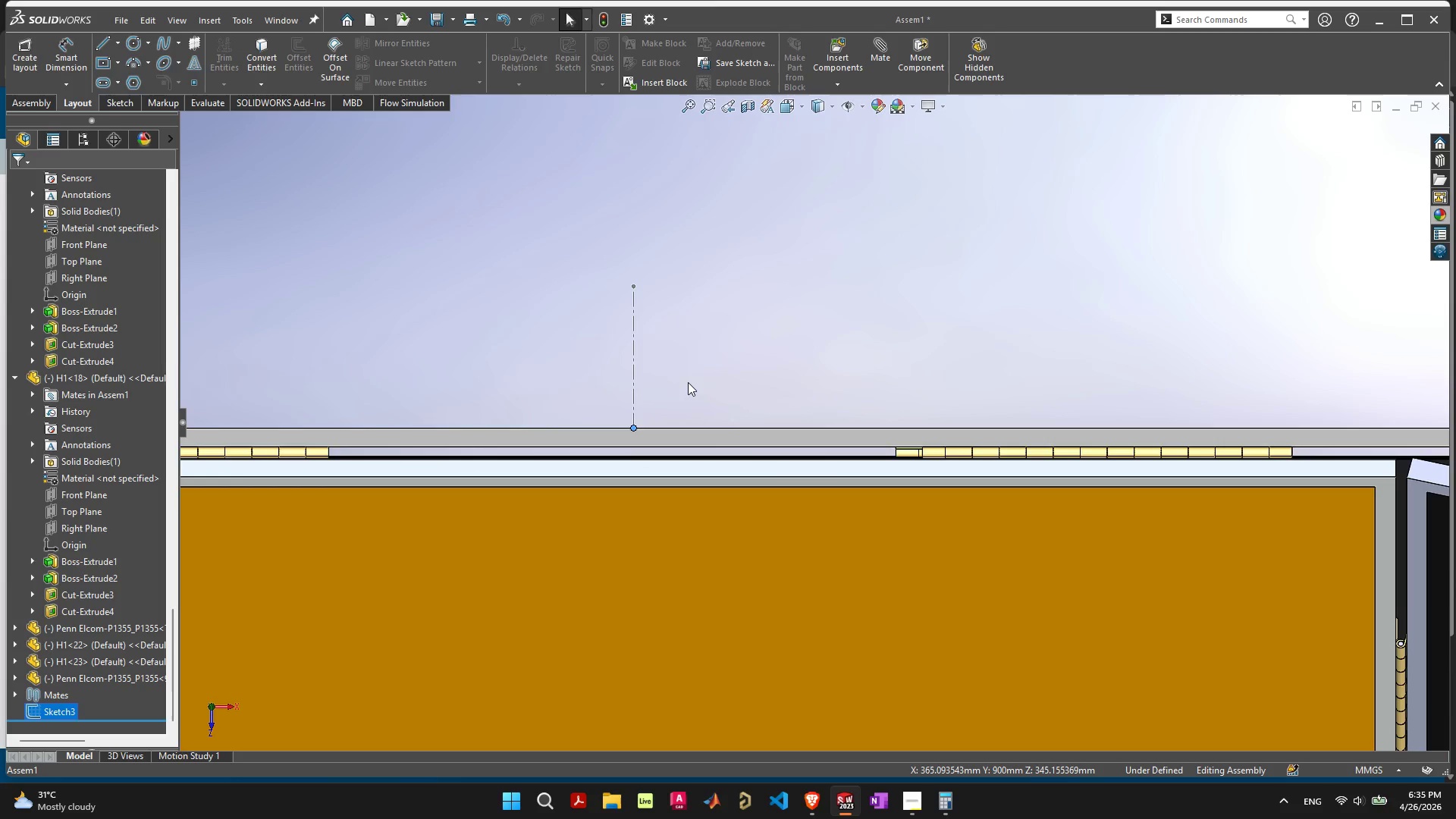 
wait(6.31)
 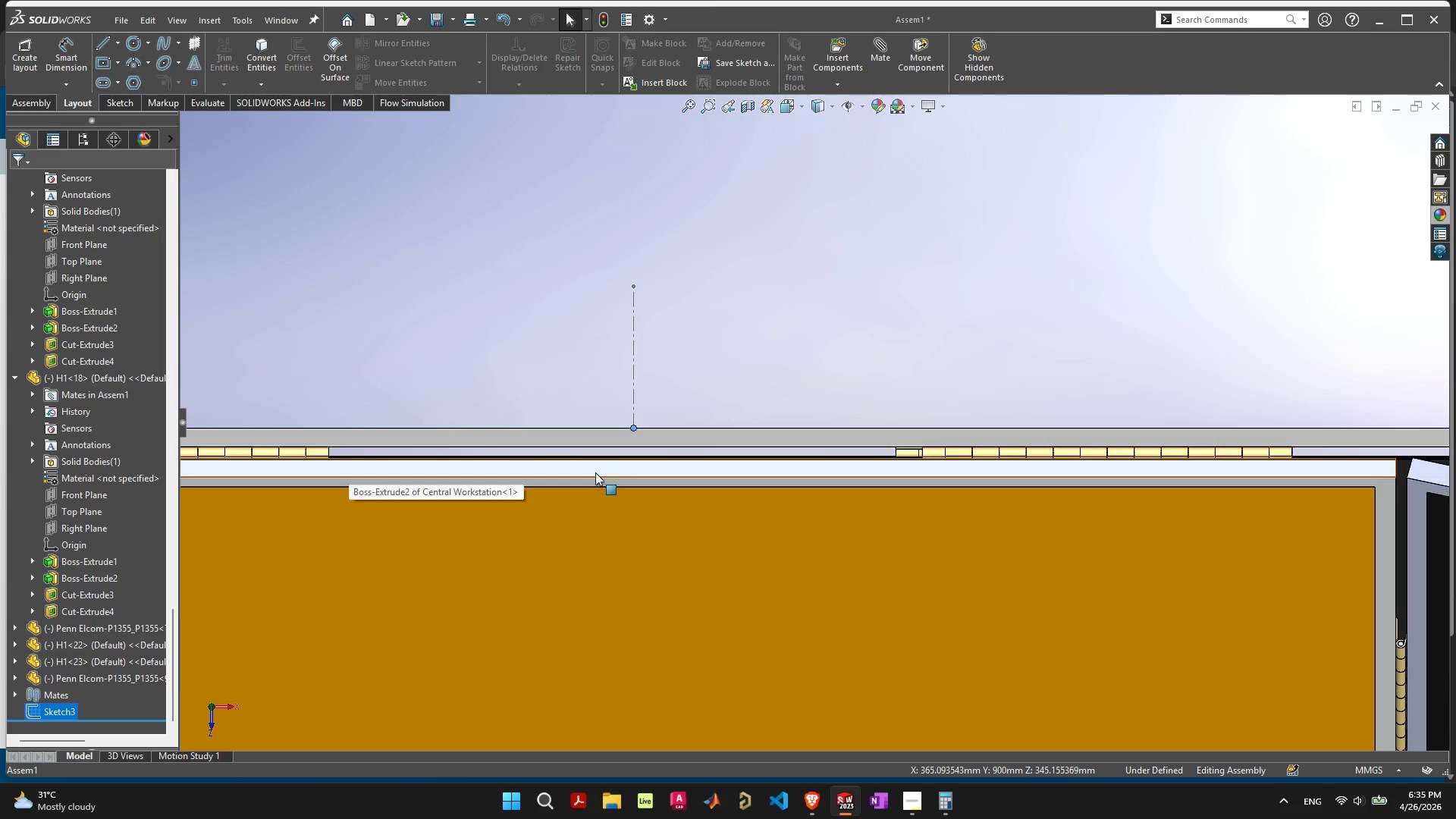 
left_click([689, 369])
 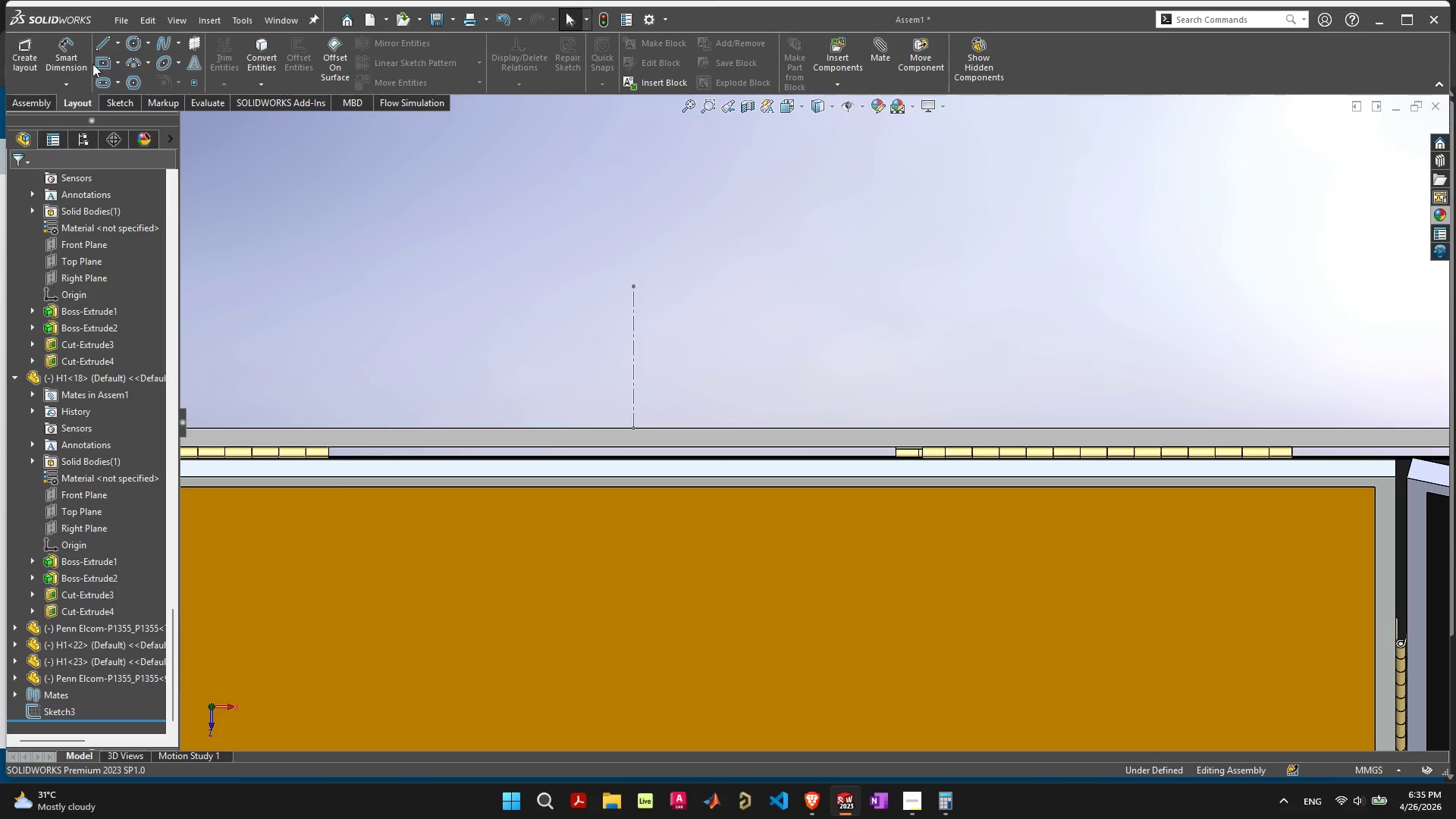 
left_click([98, 41])
 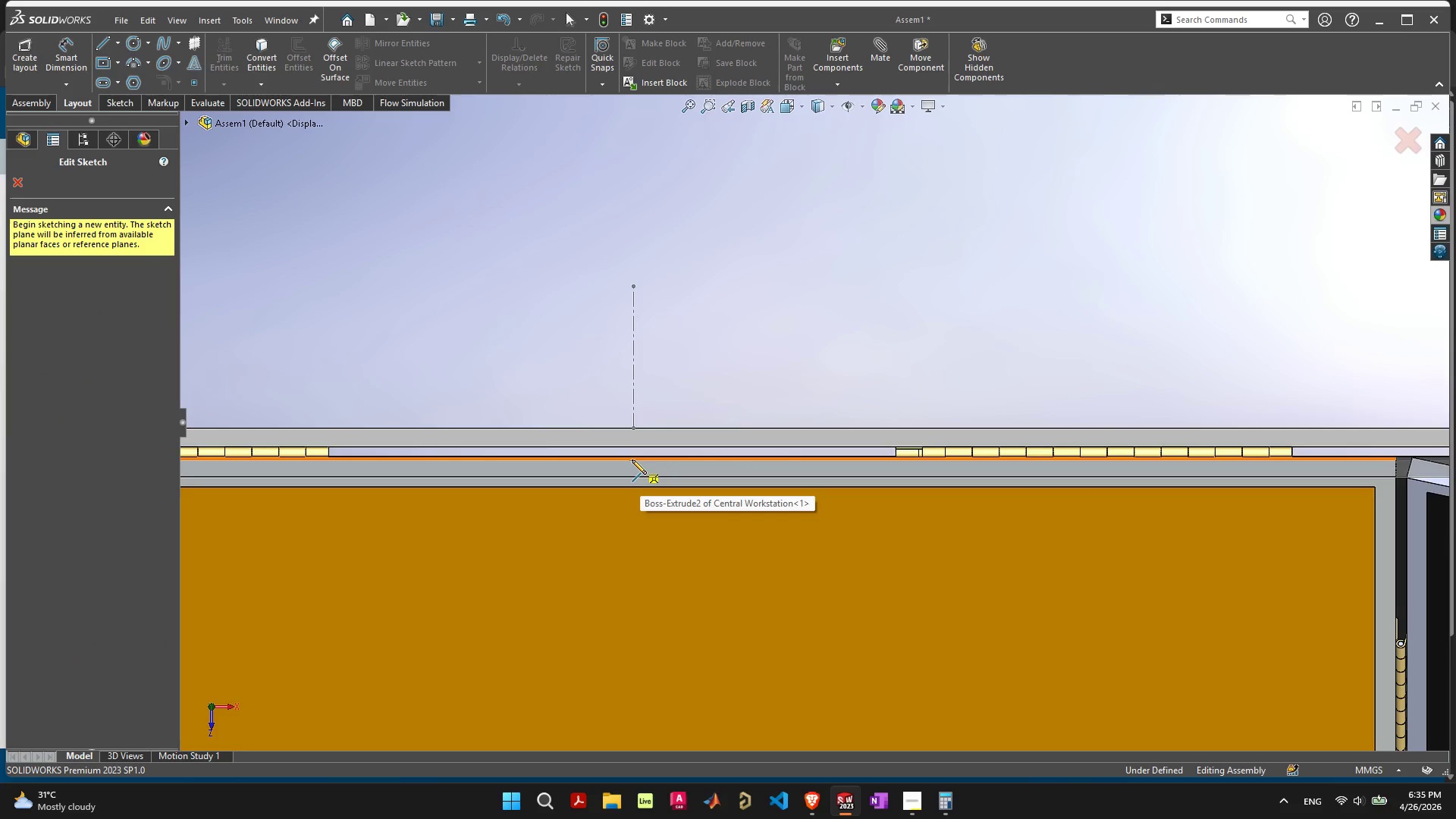 
left_click([624, 458])
 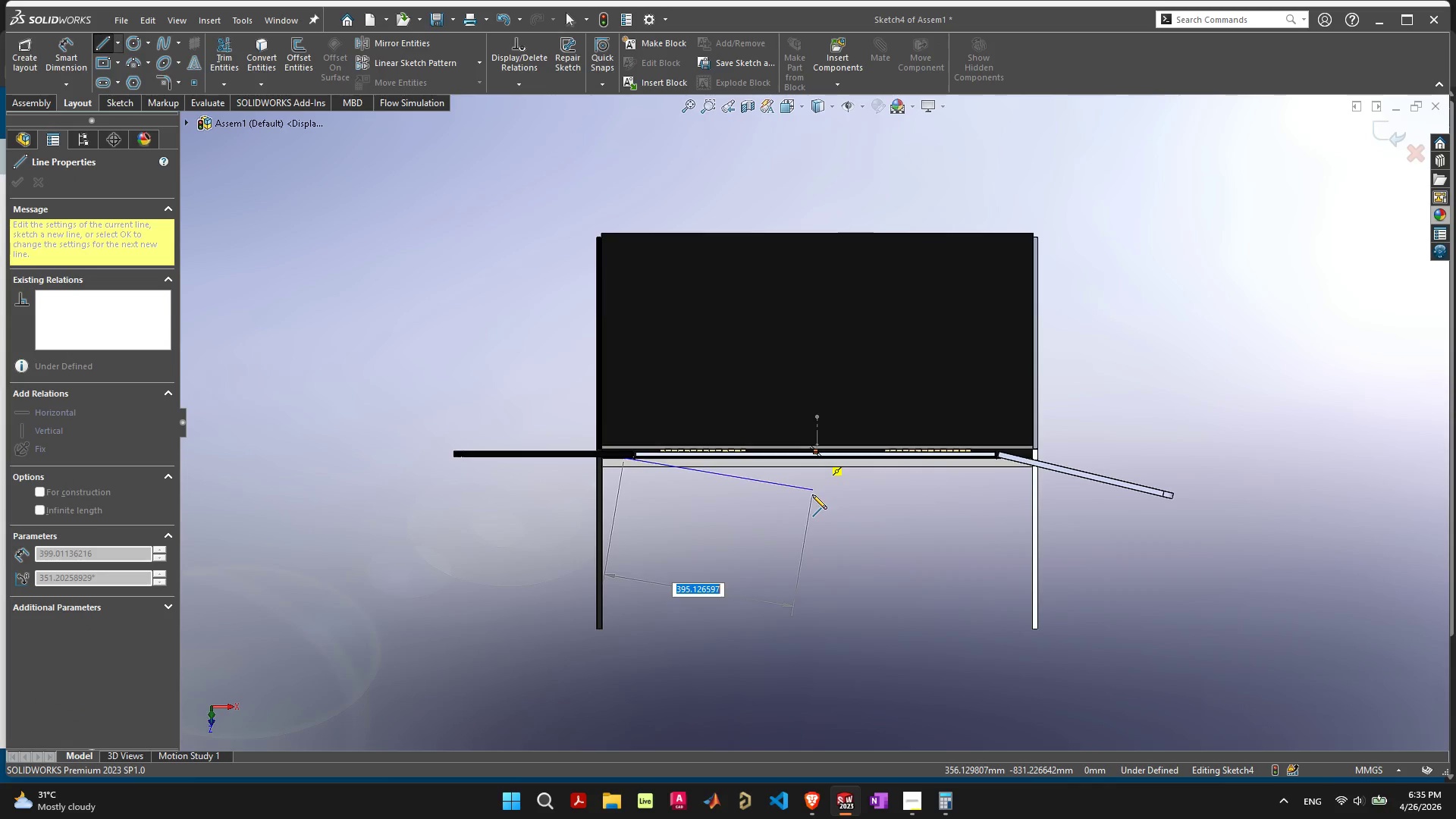 
key(Escape)
 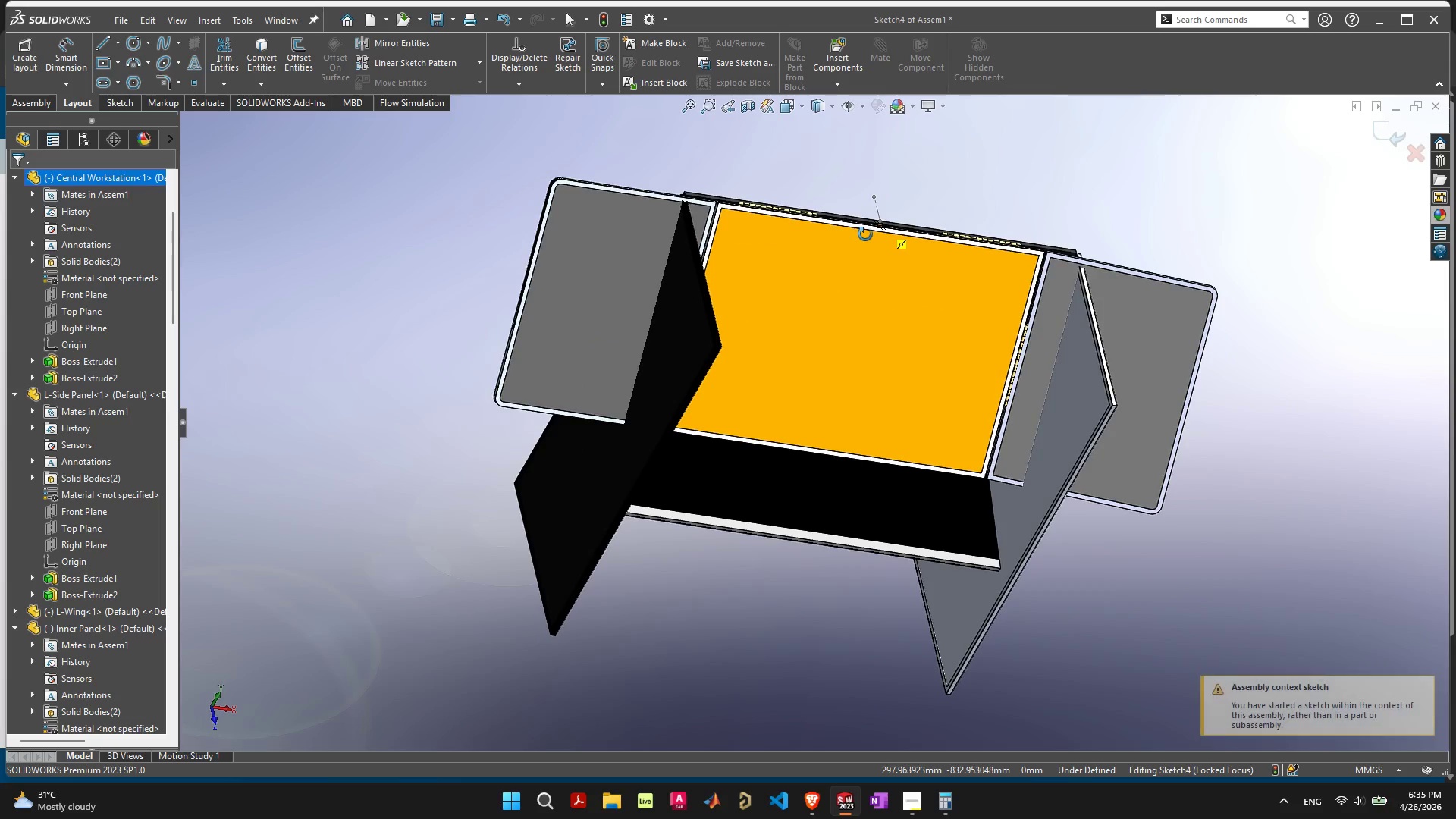 
scroll: coordinate [843, 384], scroll_direction: up, amount: 13.0
 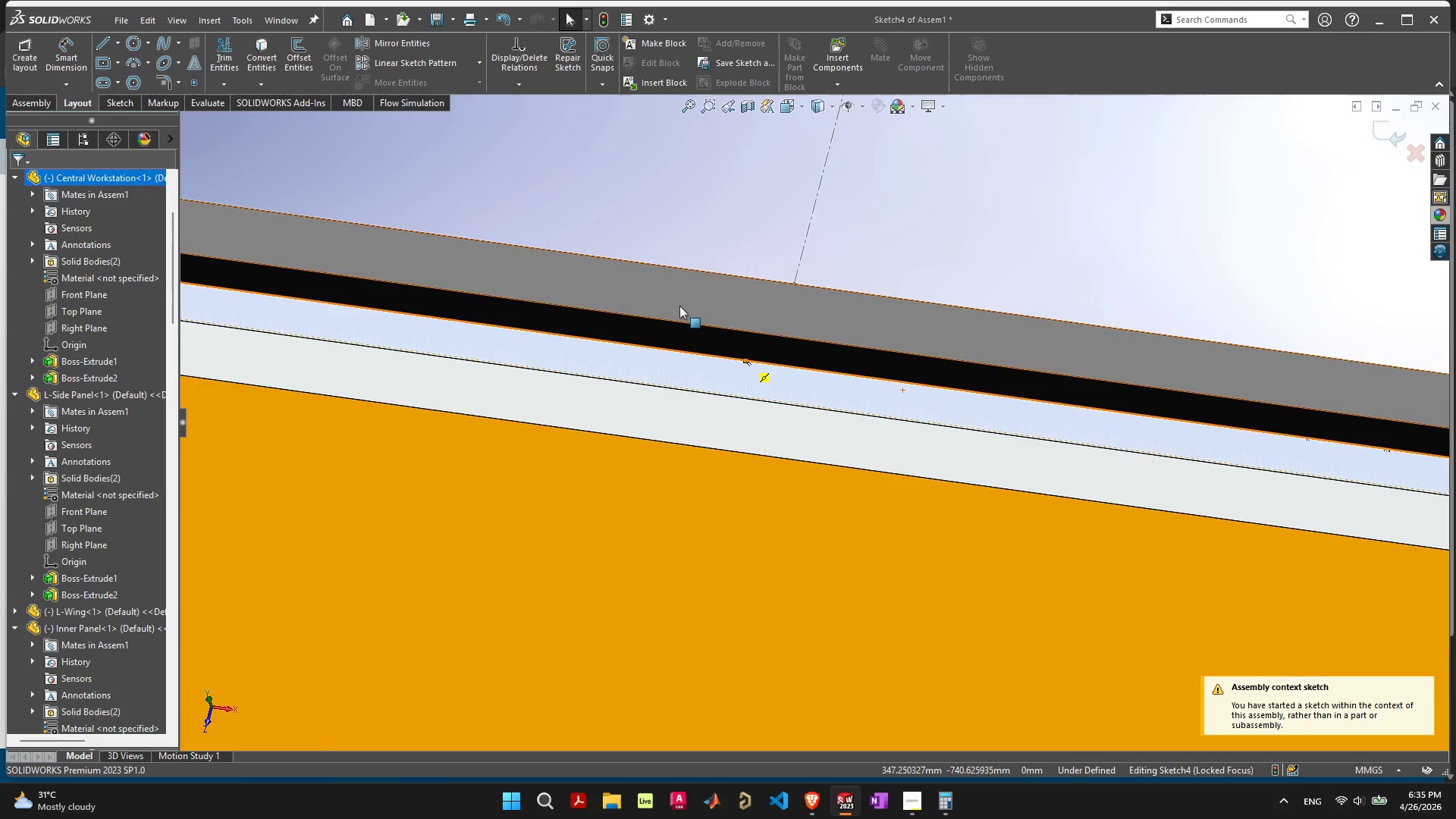 
key(Escape)
 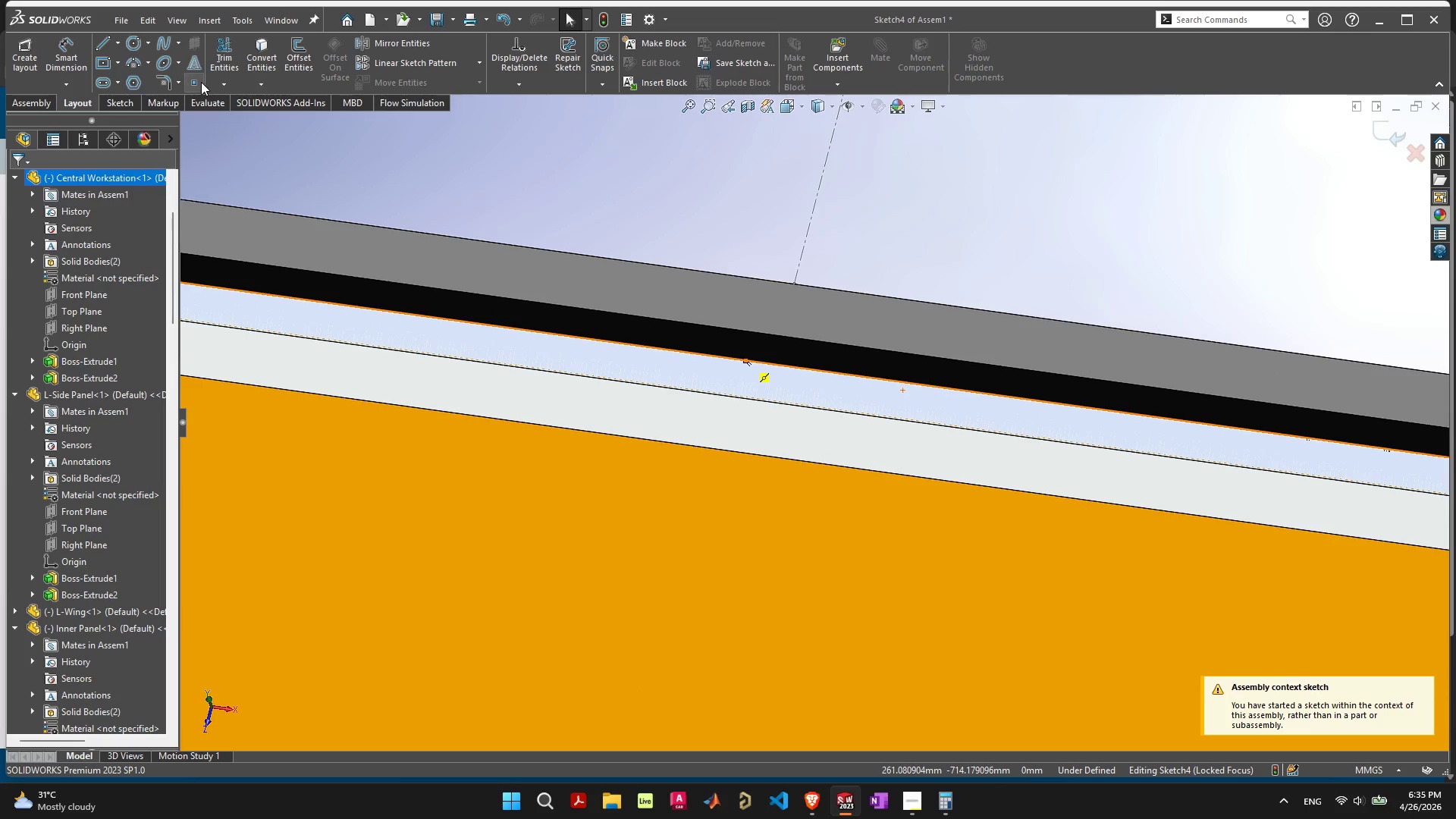 
left_click([199, 81])
 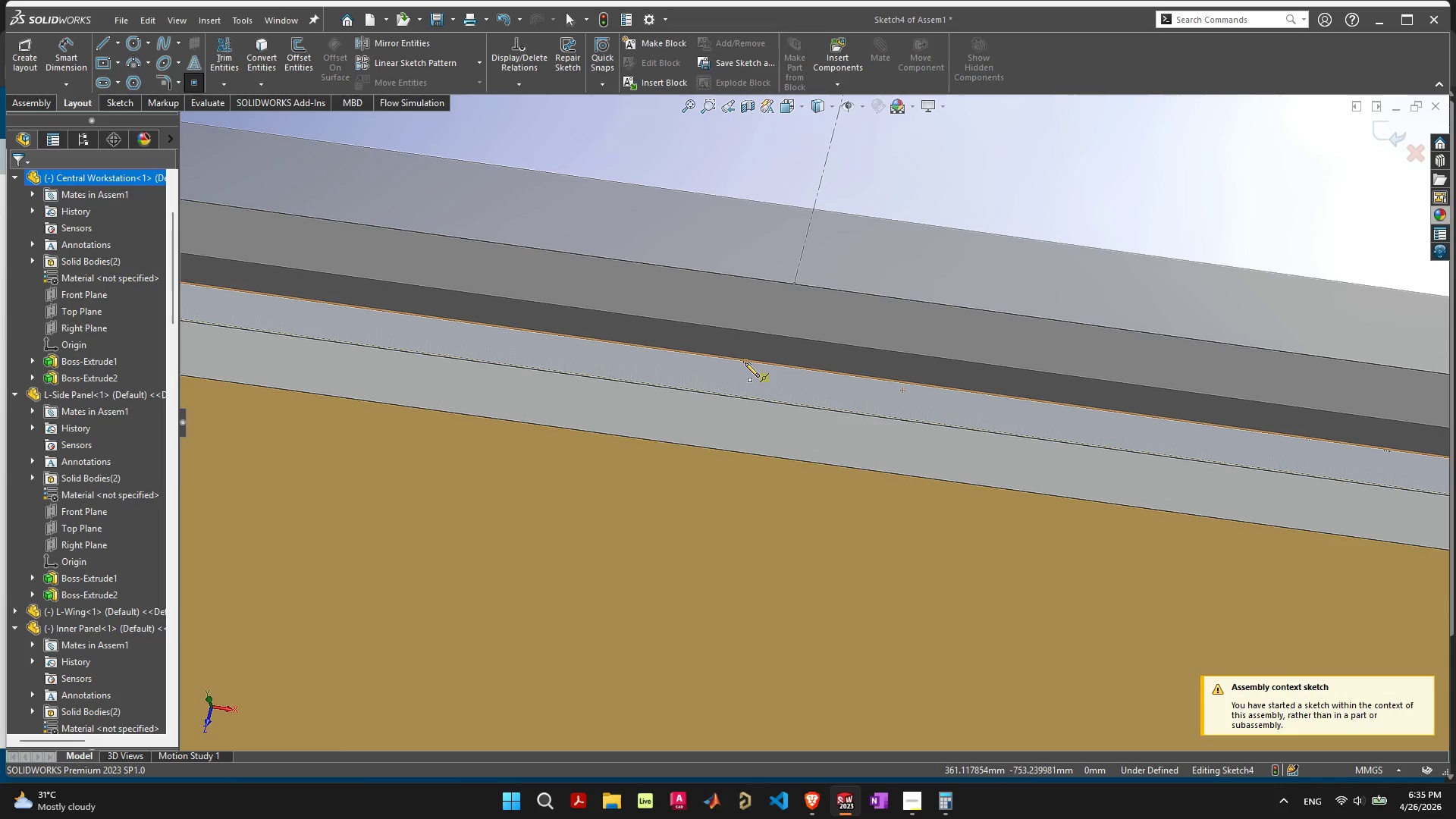 
left_click([746, 362])
 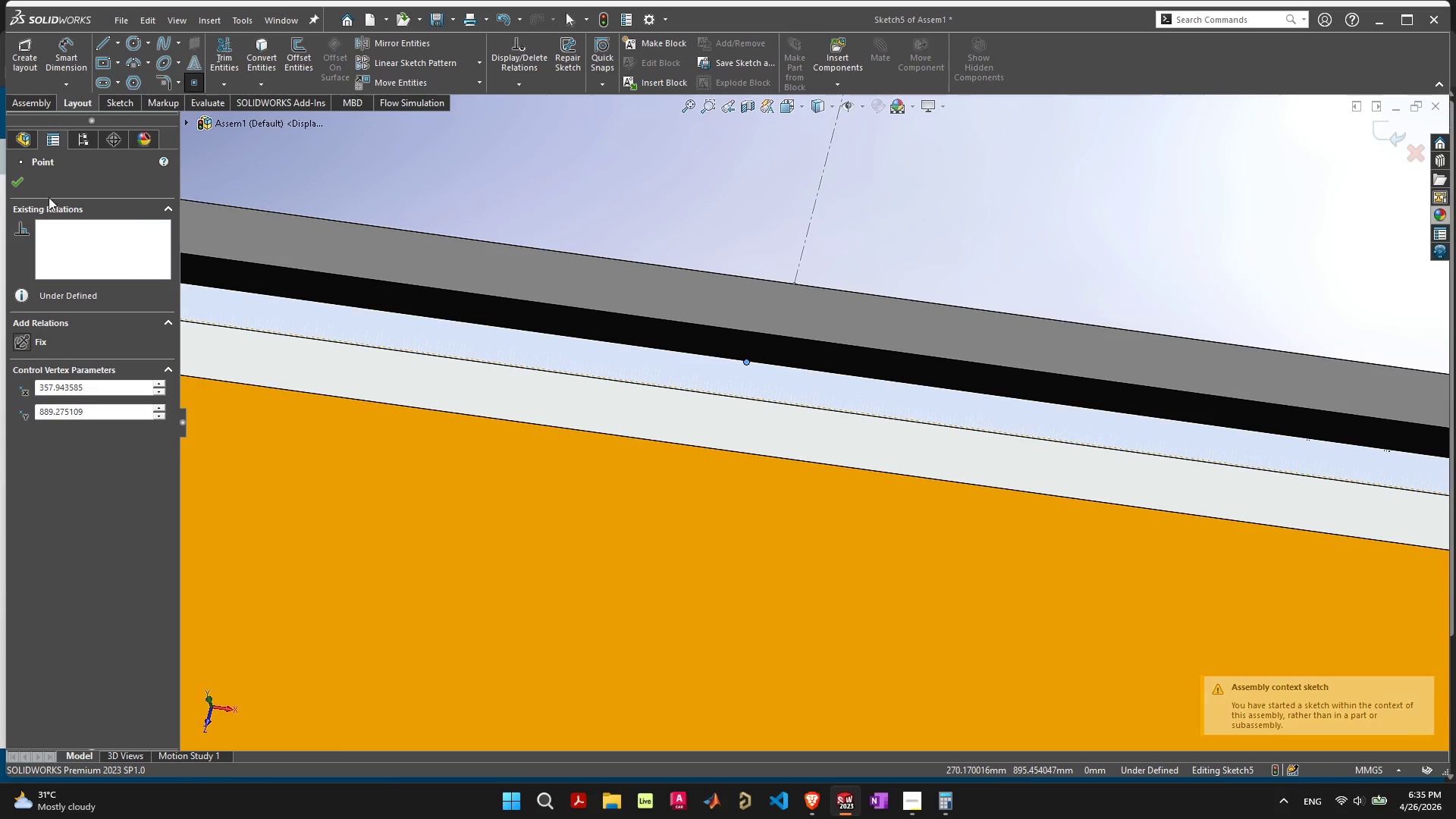 
left_click([14, 182])
 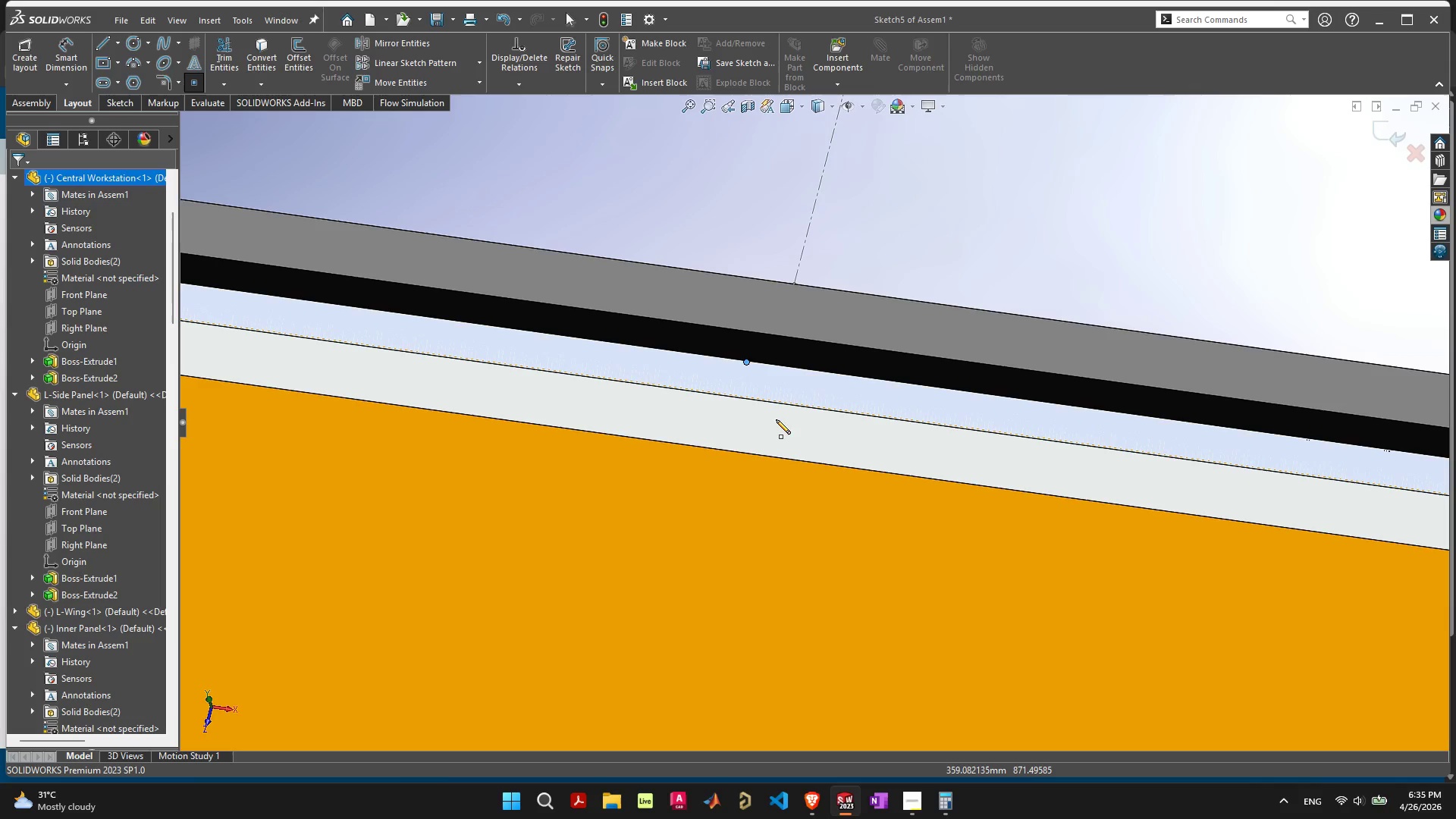 
key(Escape)
 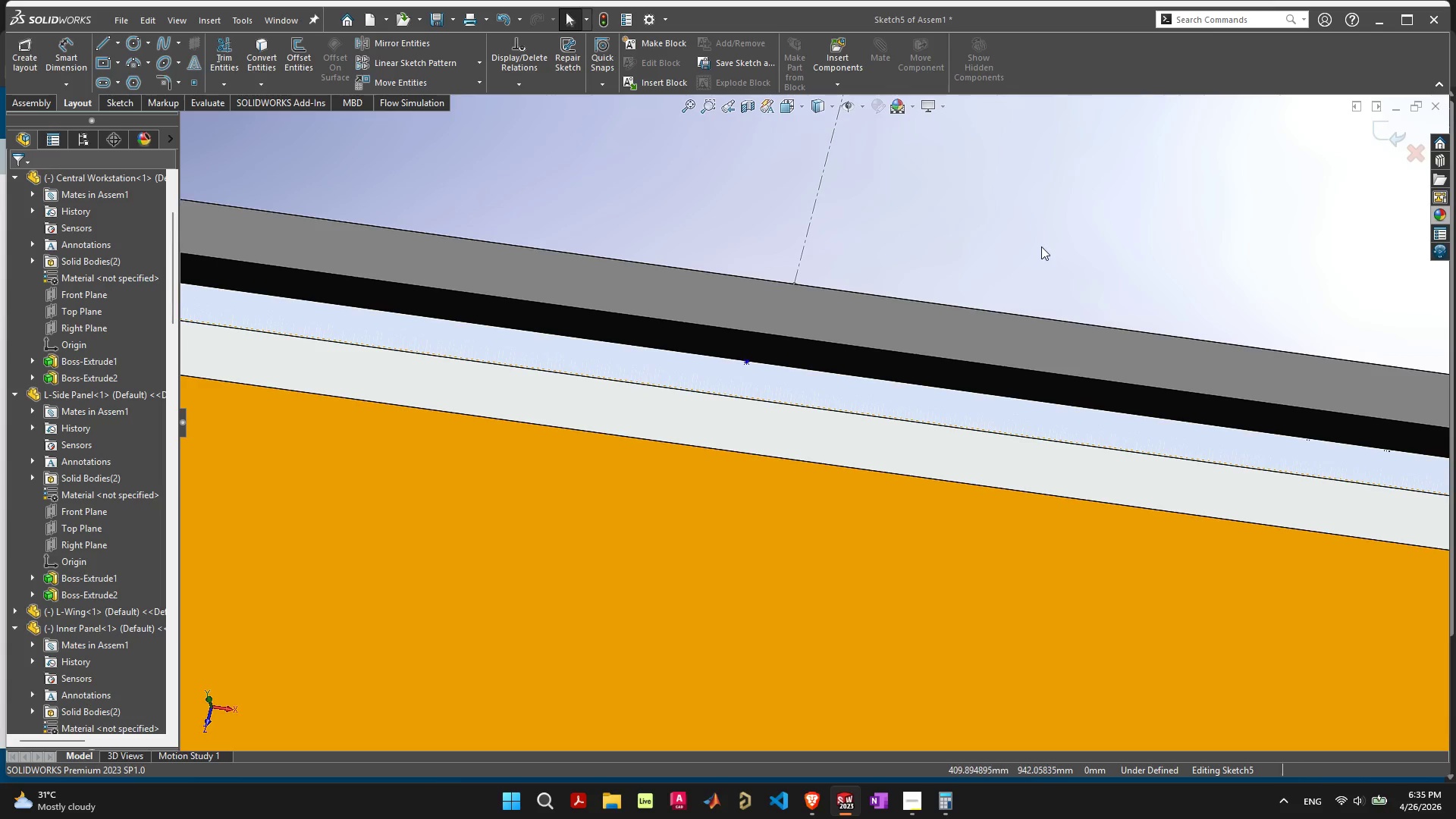 
scroll: coordinate [921, 281], scroll_direction: down, amount: 5.0
 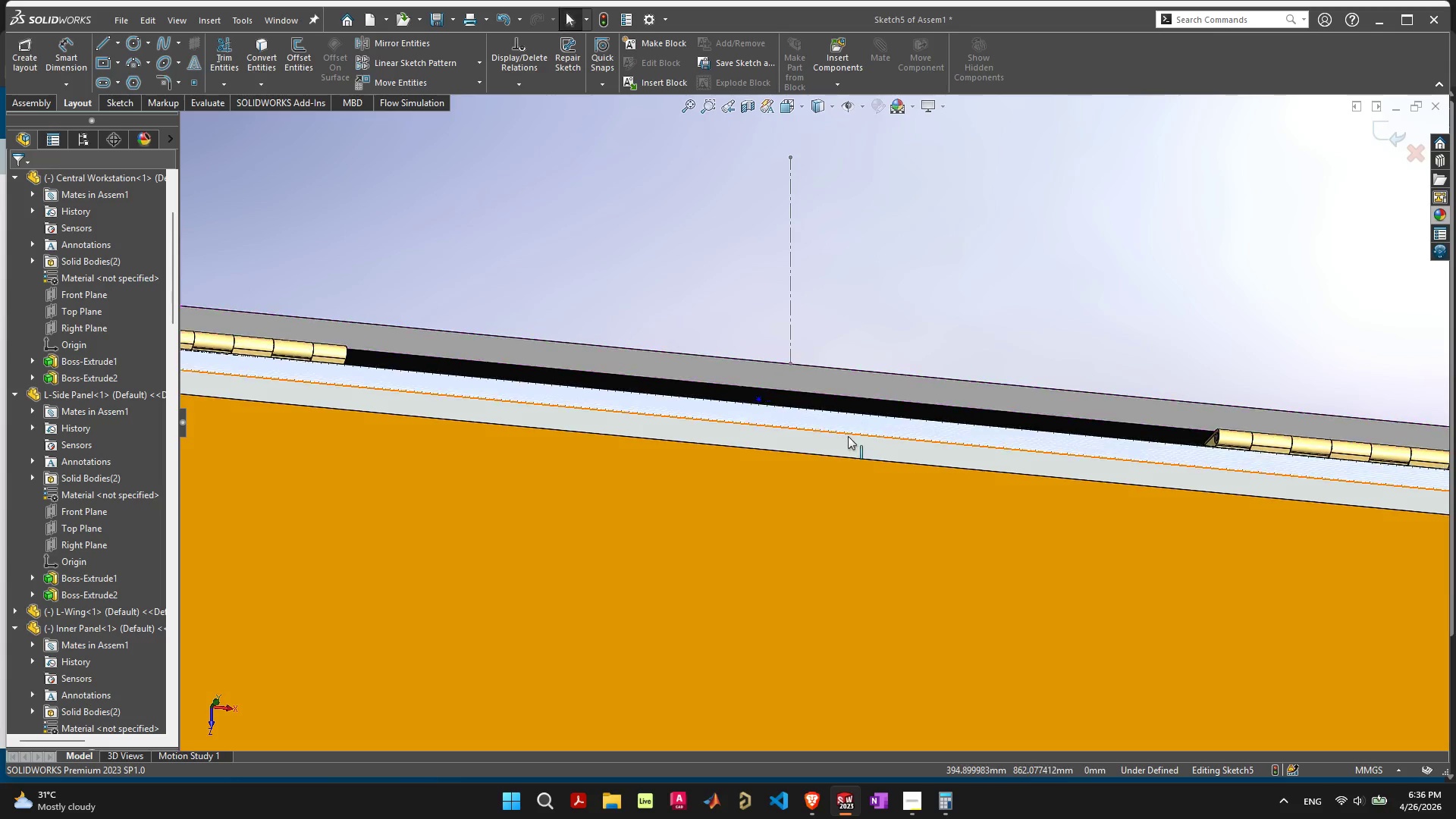 
scroll: coordinate [788, 321], scroll_direction: up, amount: 5.0
 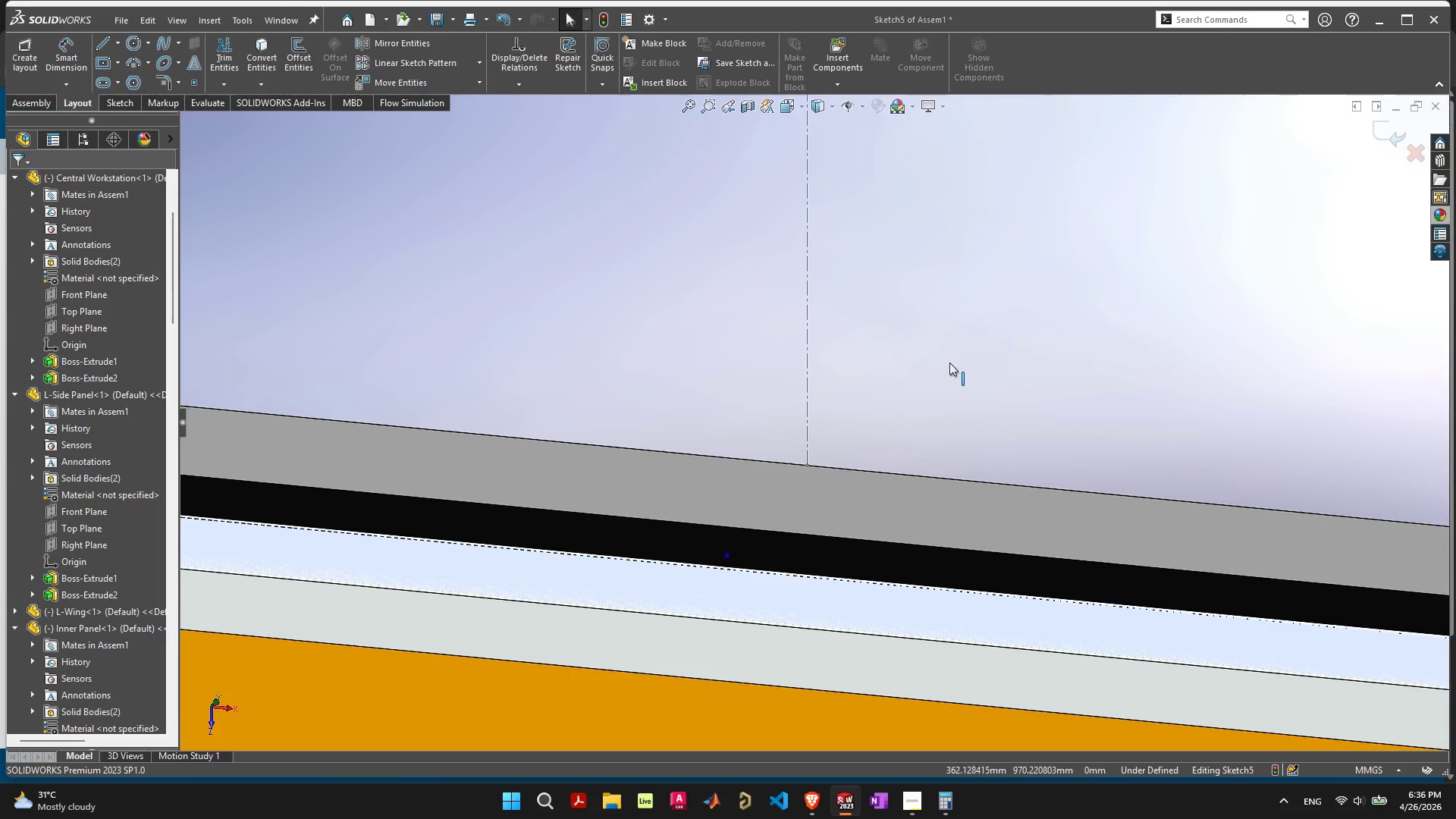 
left_click([949, 362])
 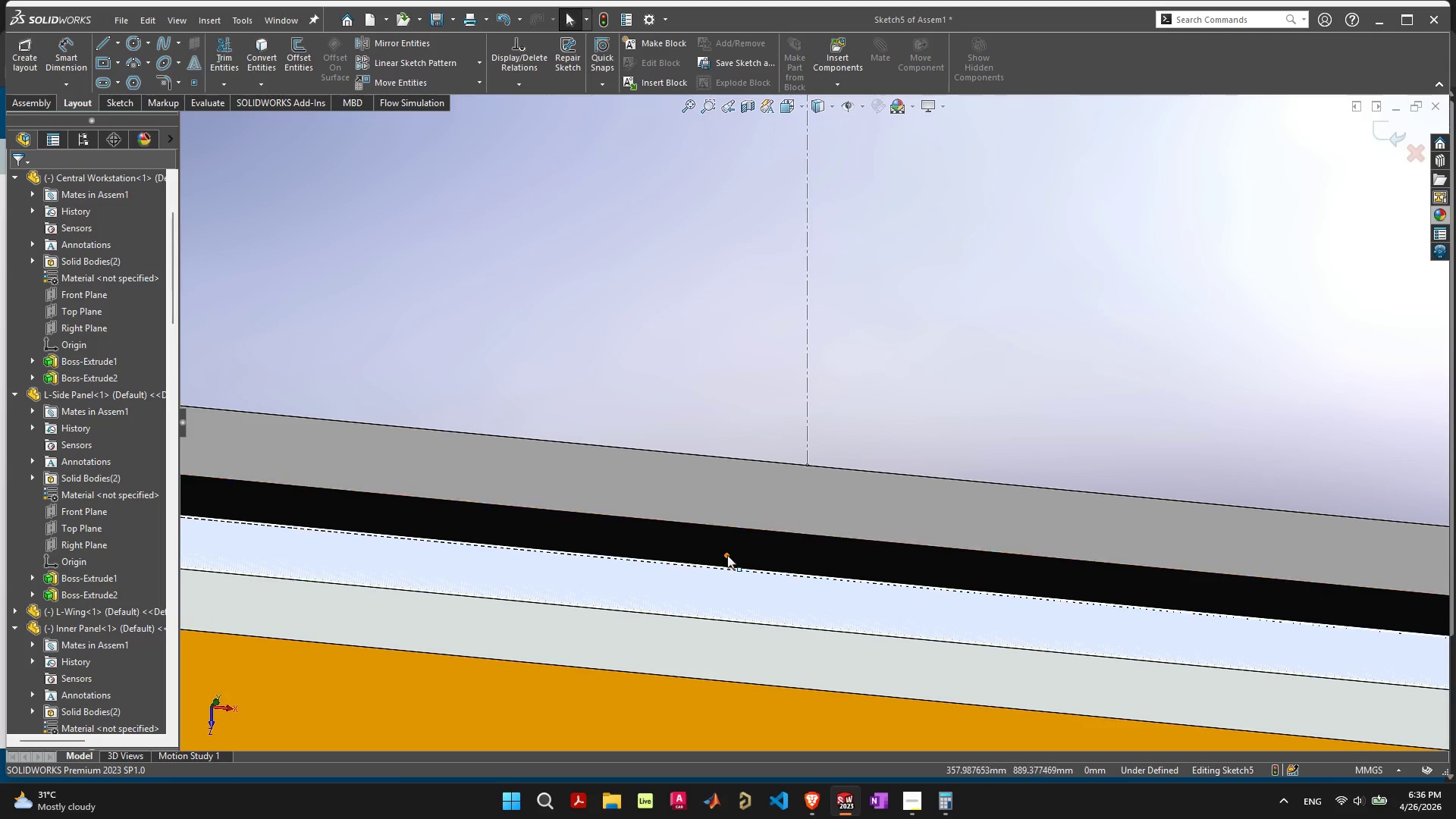 
left_click([727, 557])
 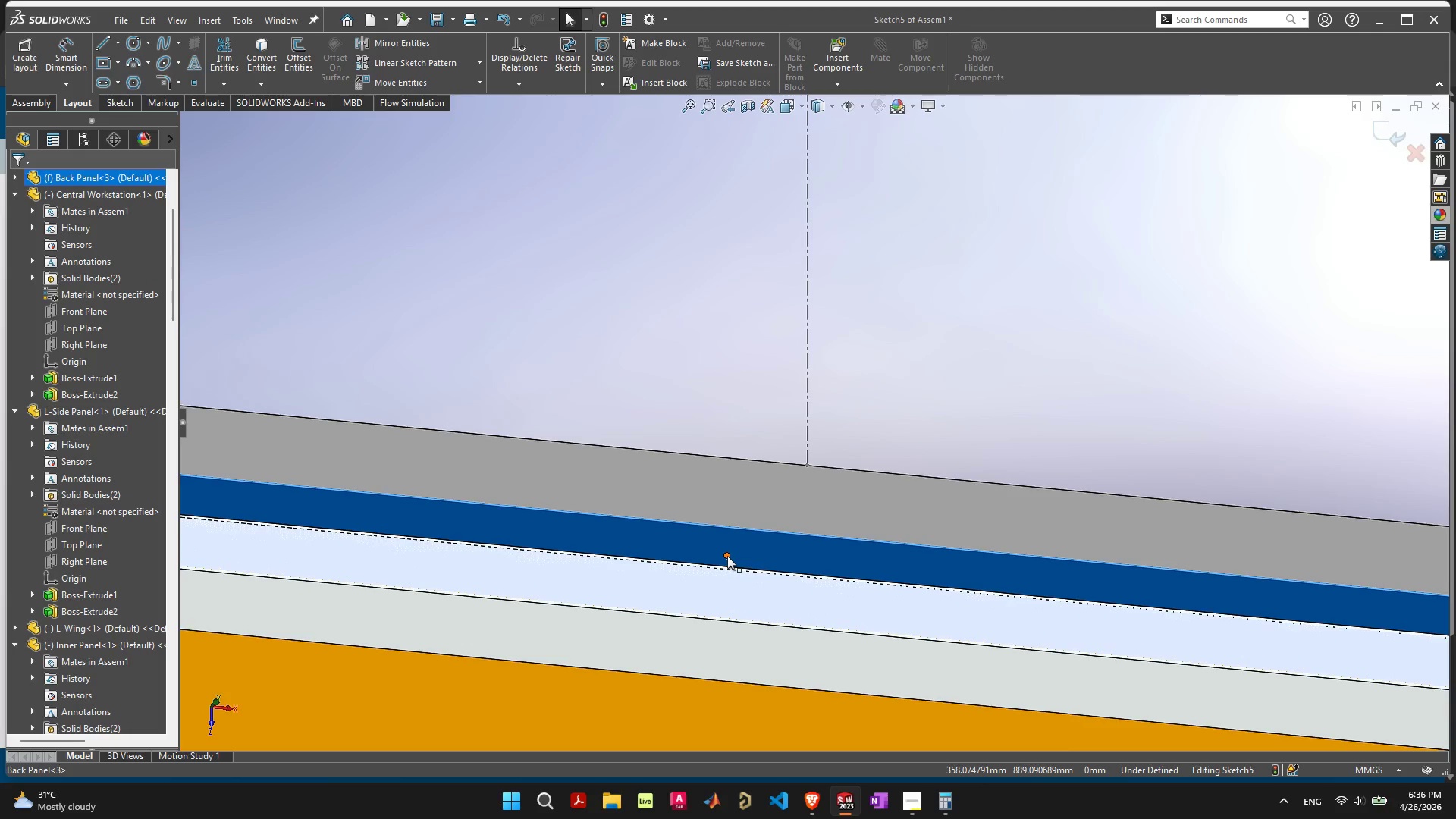 
left_click([727, 556])
 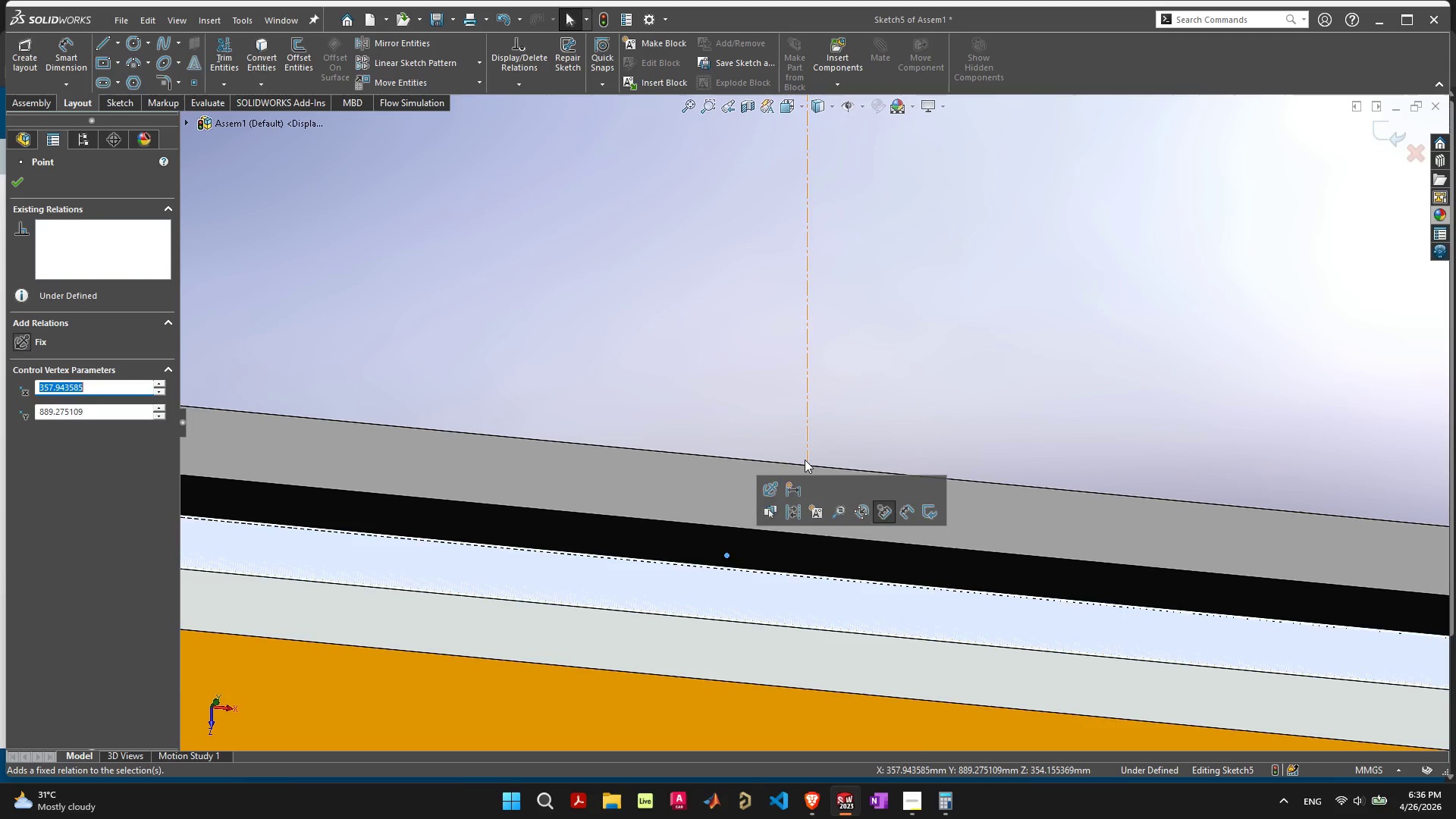 
hold_key(key=ControlLeft, duration=0.7)
left_click([809, 466])
 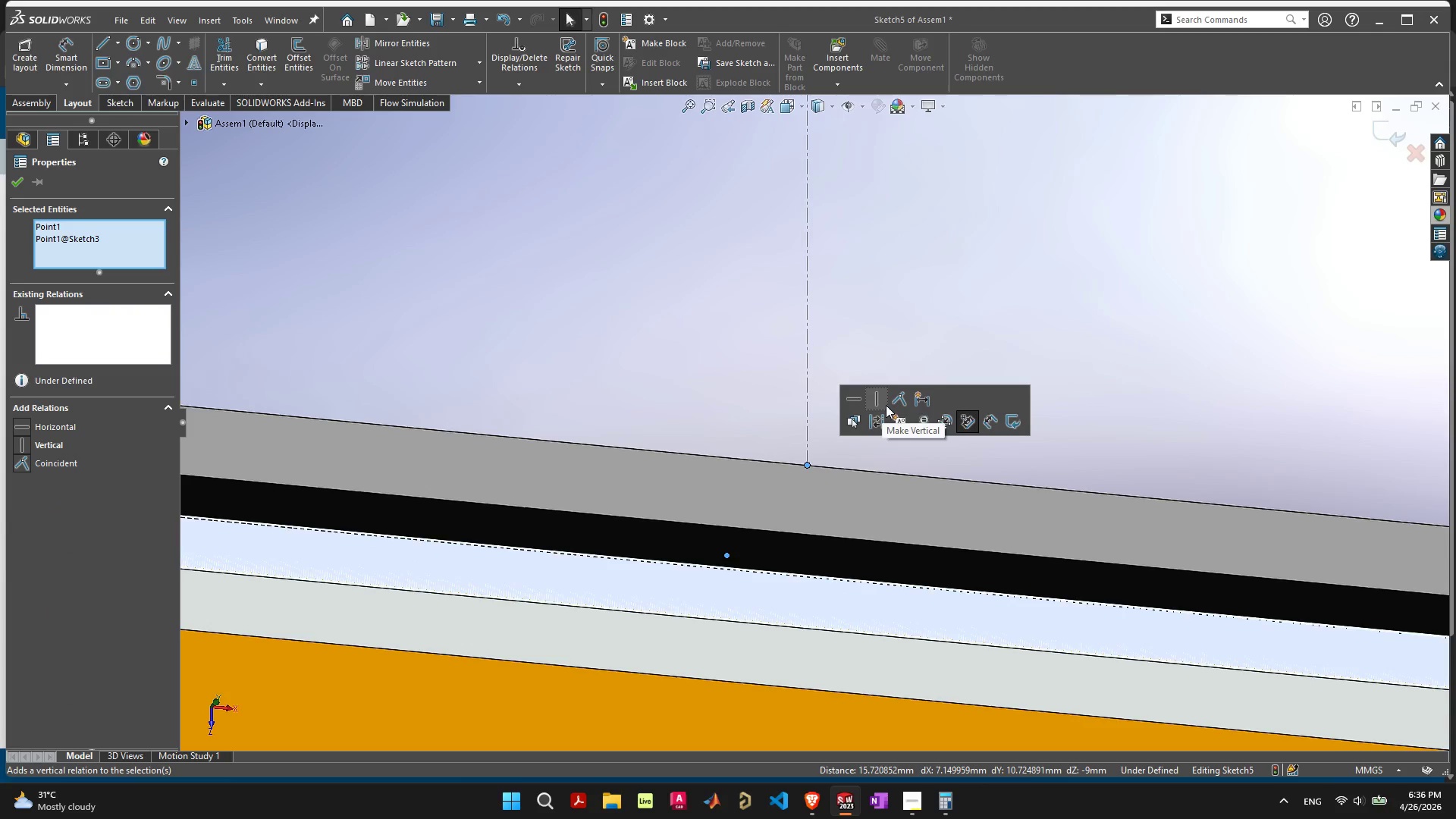 
left_click([877, 401])
 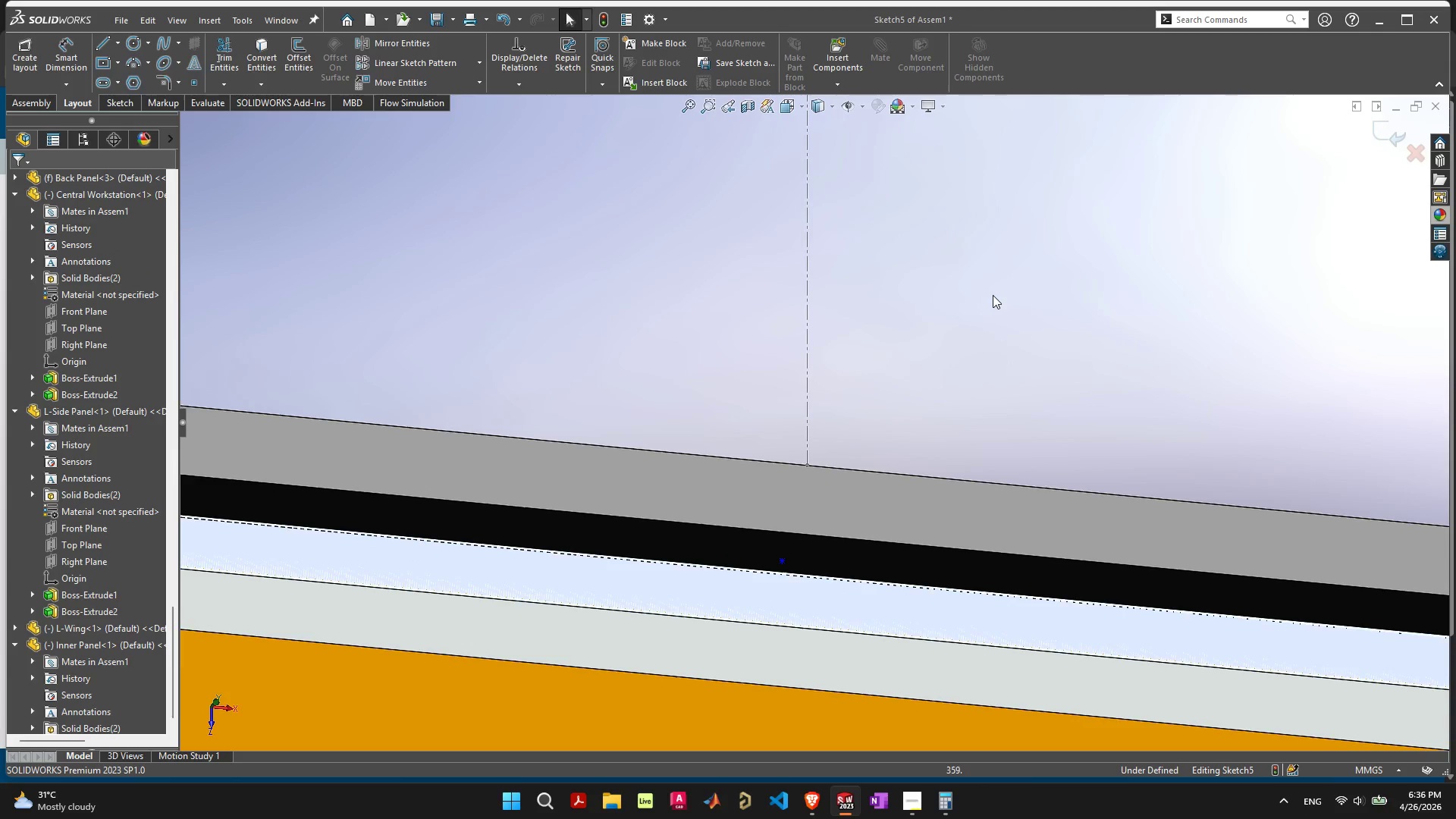 
scroll: coordinate [793, 488], scroll_direction: down, amount: 10.0
 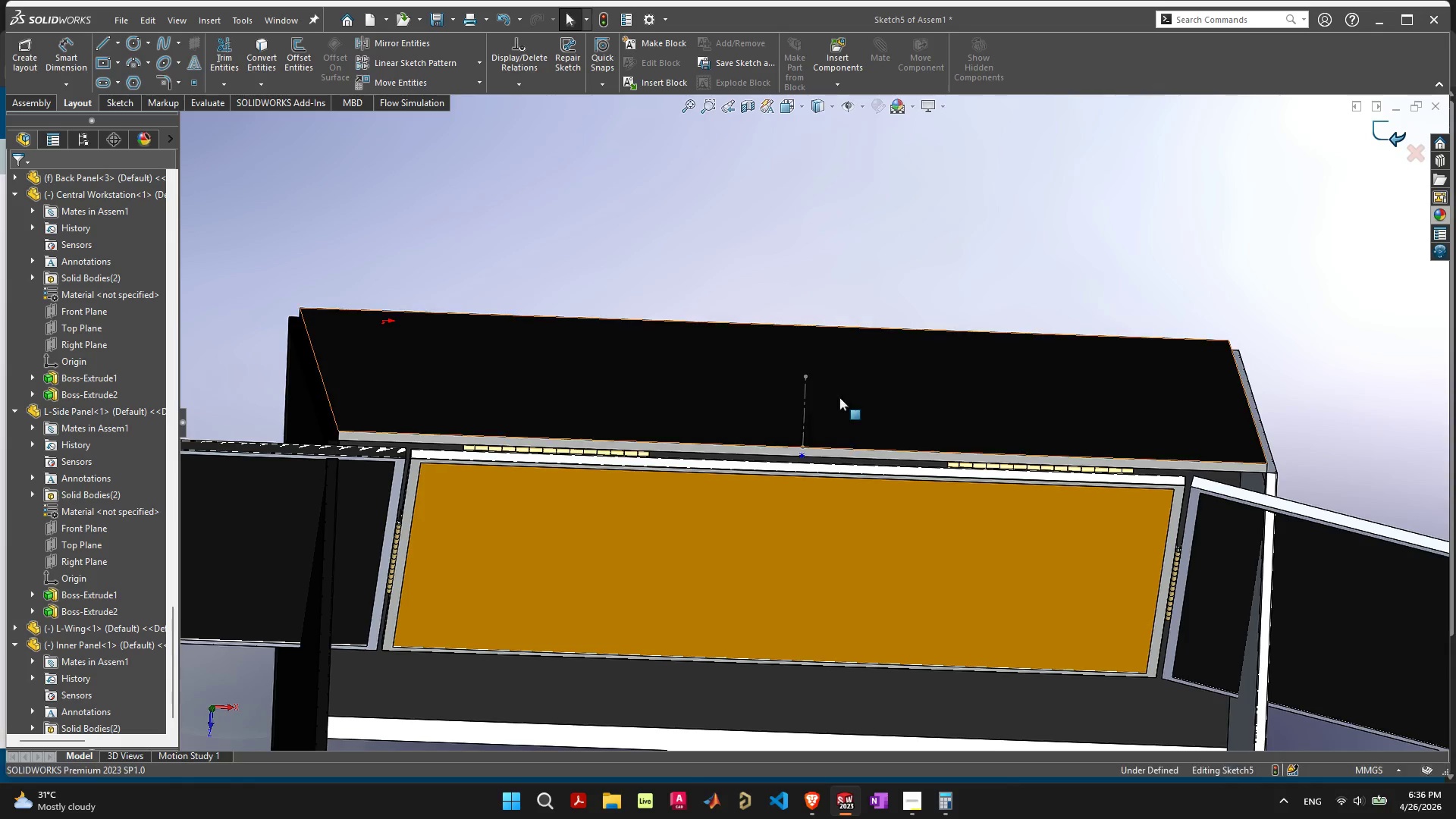 
wait(5.17)
 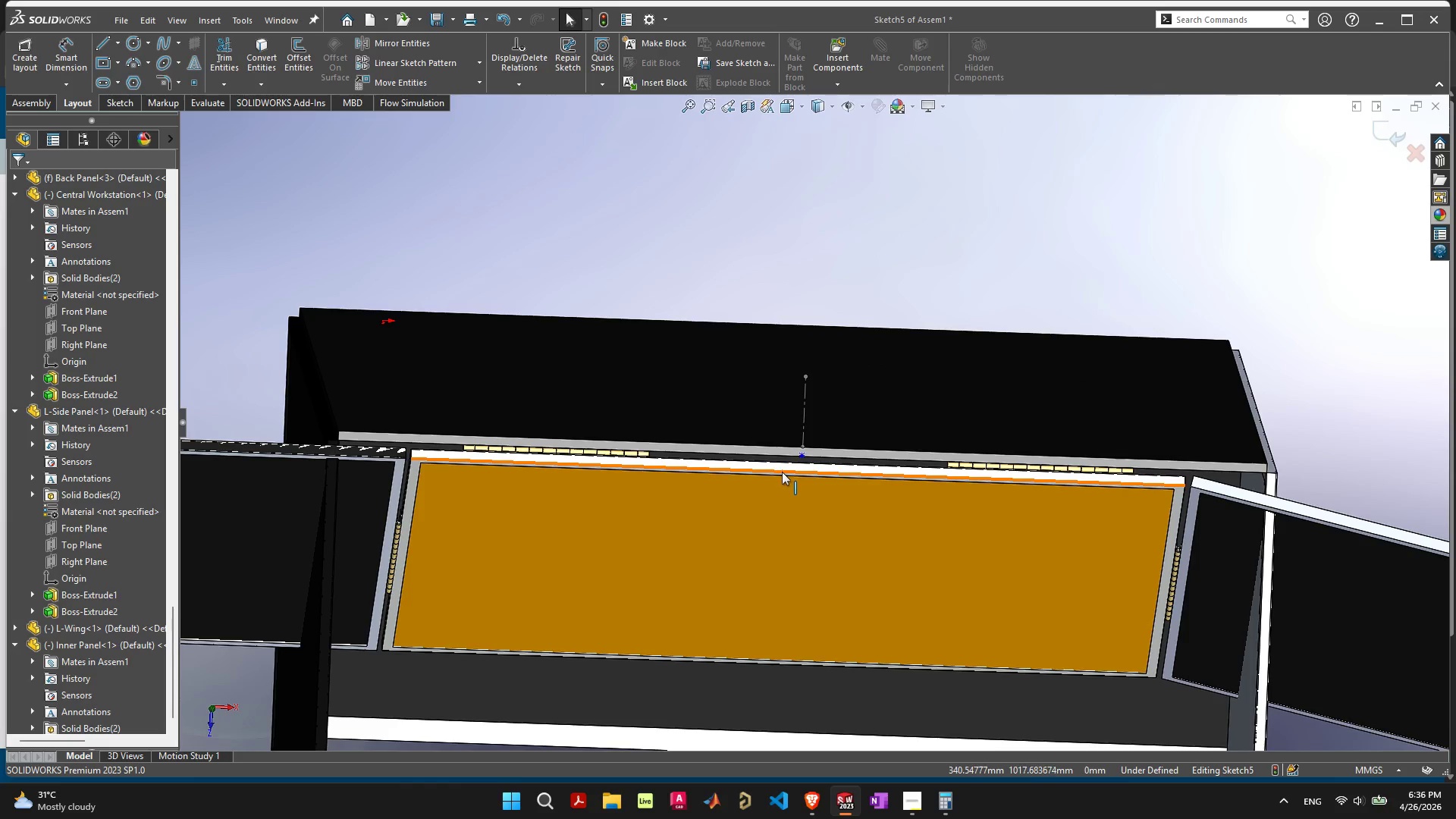 
key(Escape)
 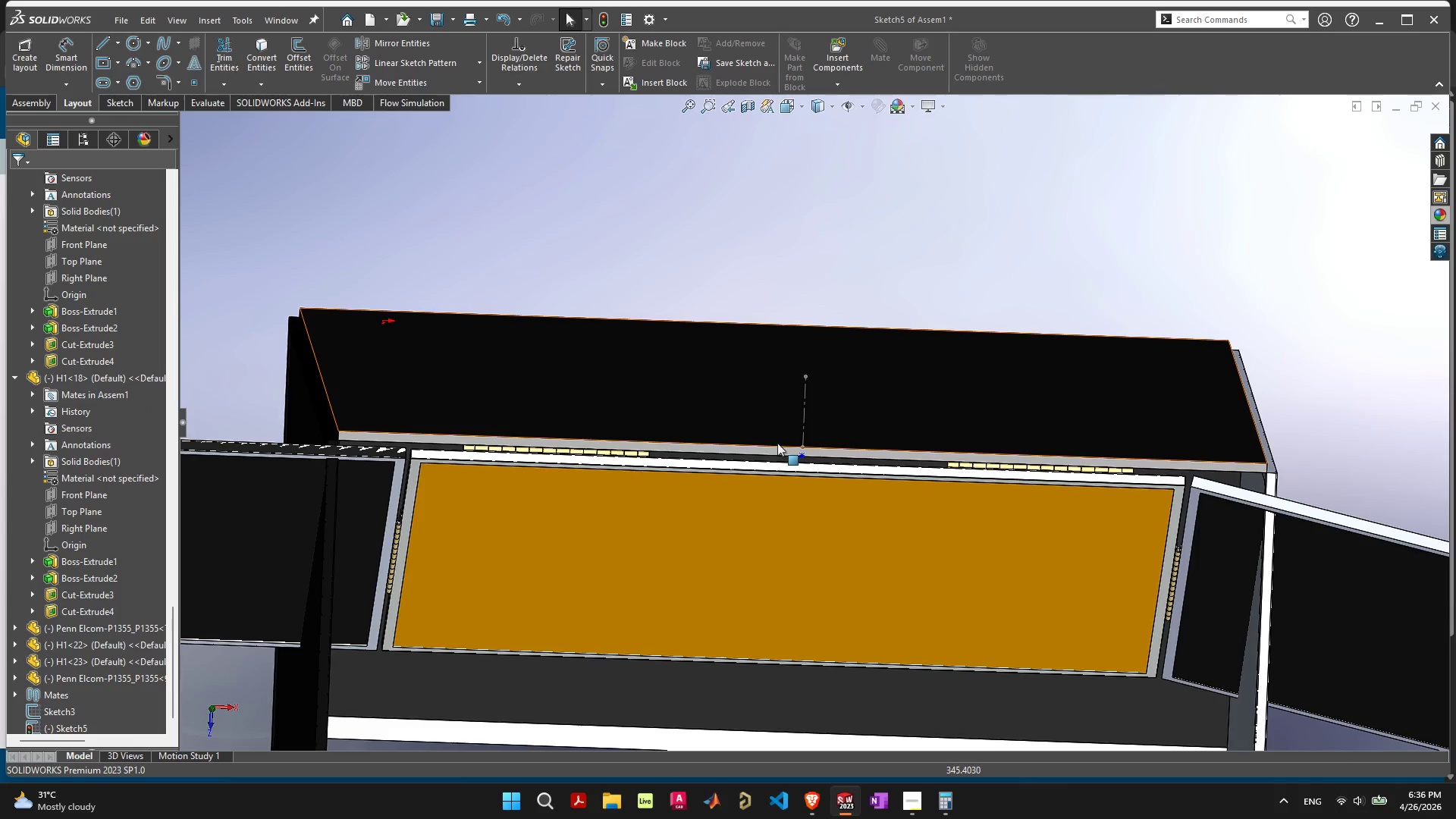 
scroll: coordinate [835, 327], scroll_direction: up, amount: 6.0
 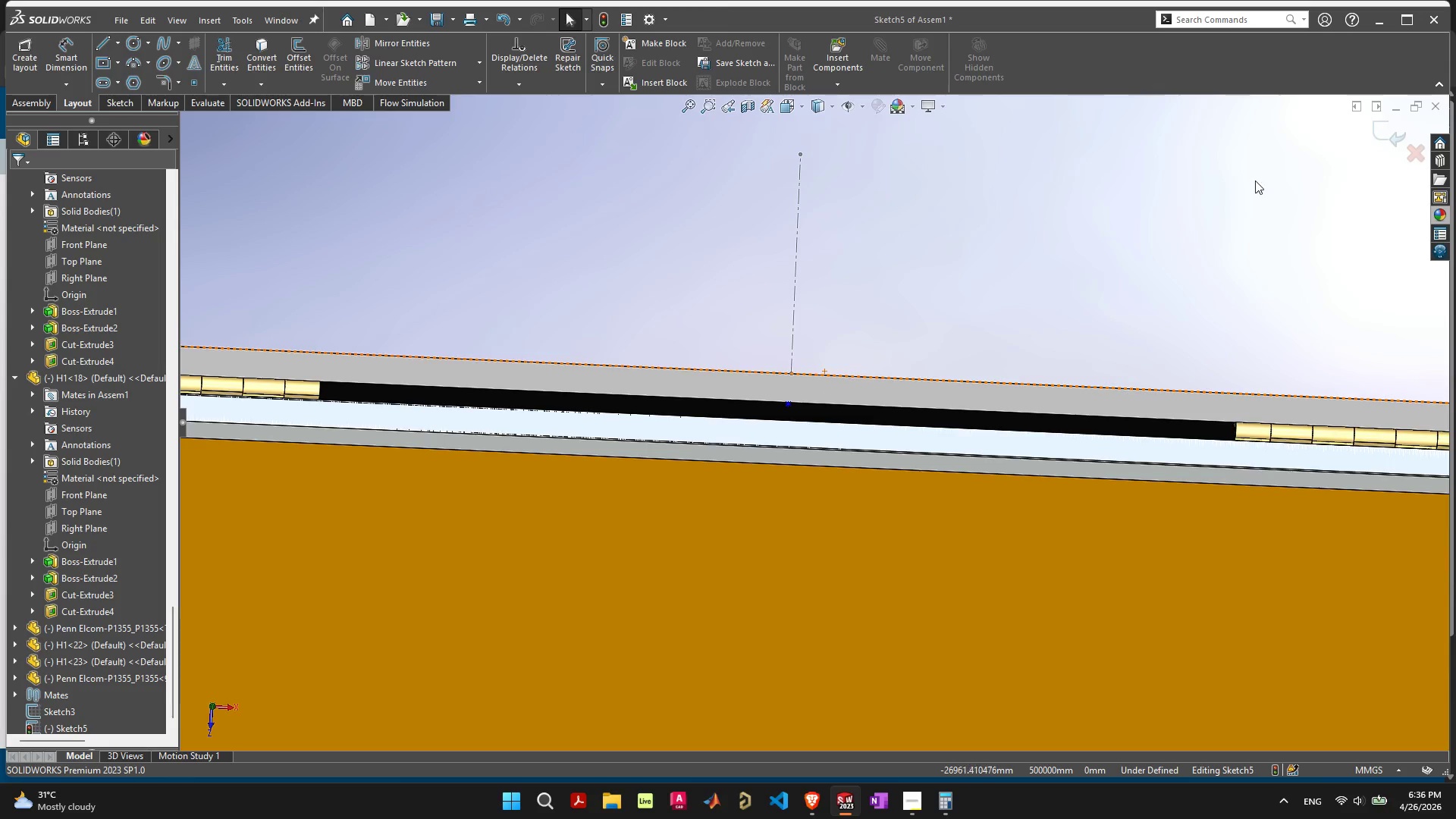 
left_click([1417, 149])
 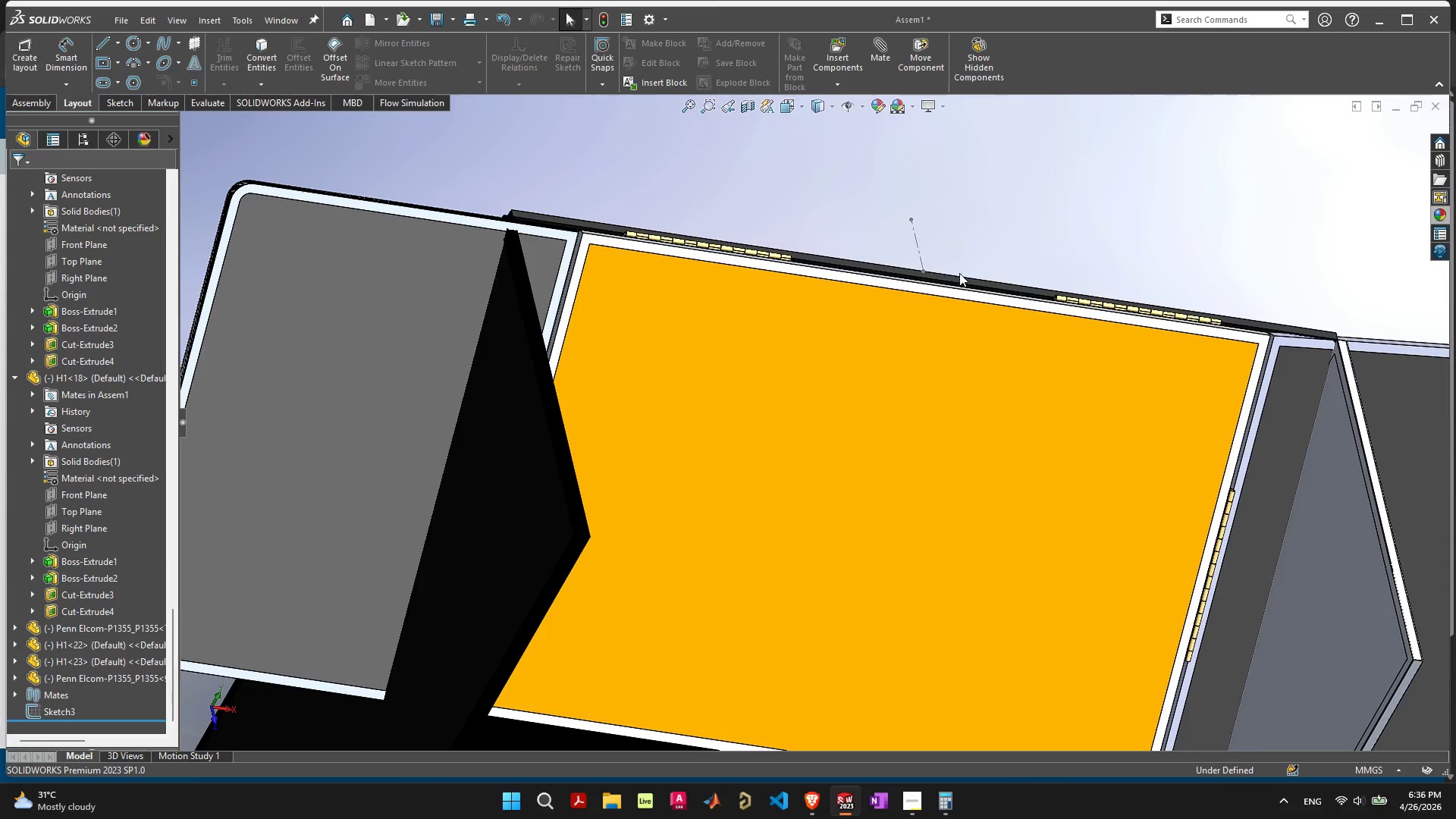 
scroll: coordinate [930, 288], scroll_direction: up, amount: 7.0
 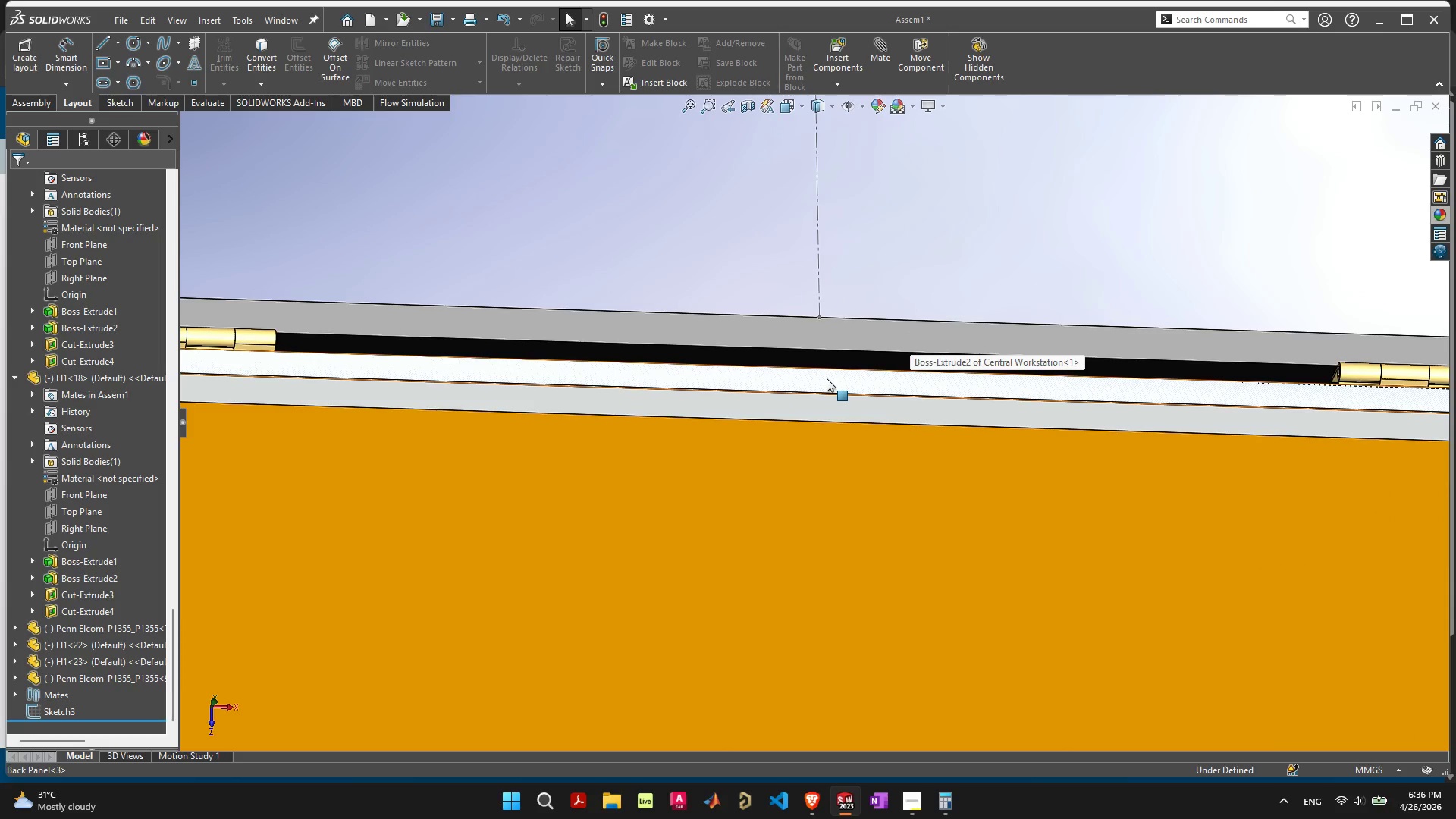 
left_click([827, 378])
 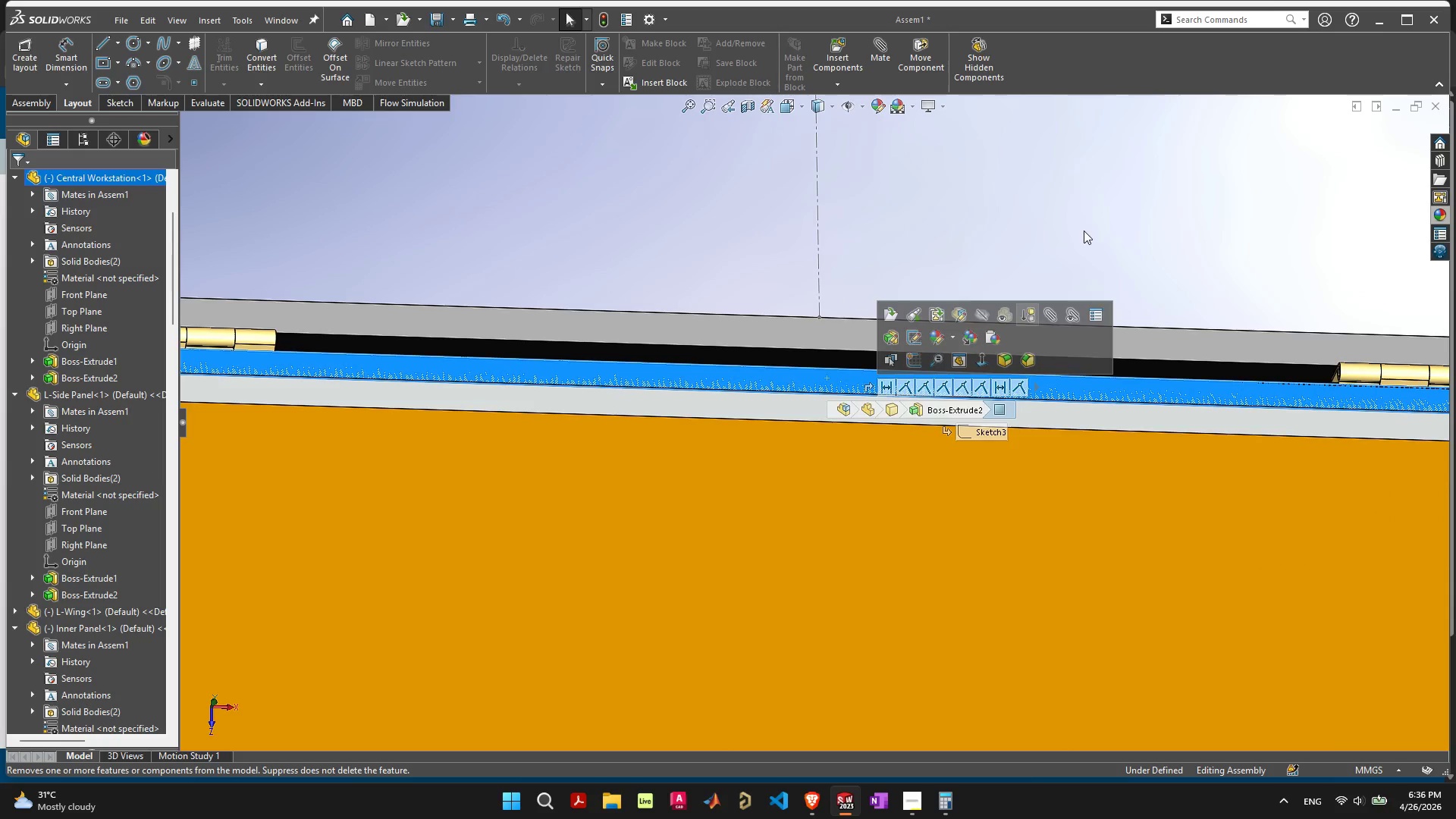 
left_click([1068, 172])
 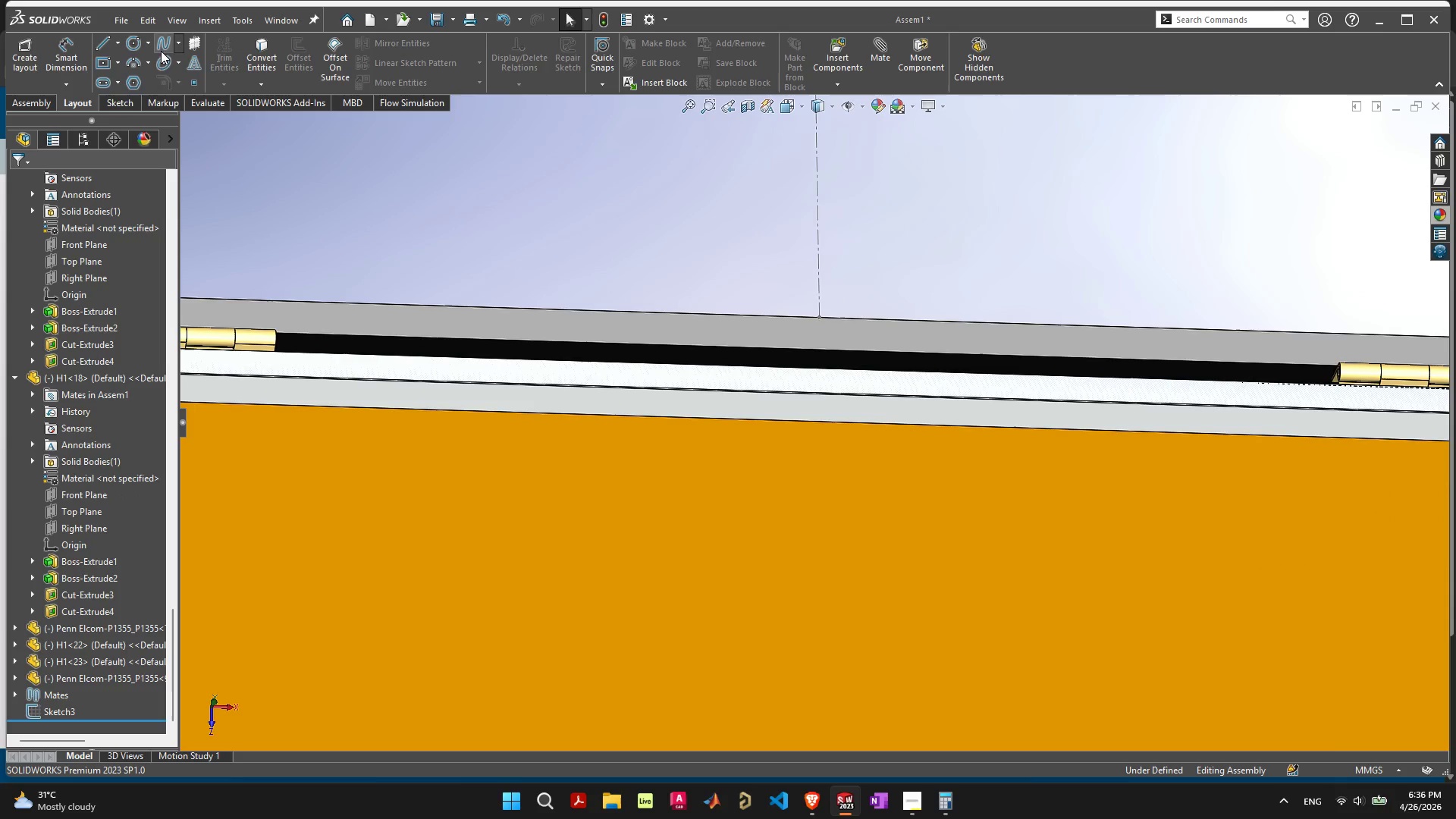 
left_click([180, 104])
 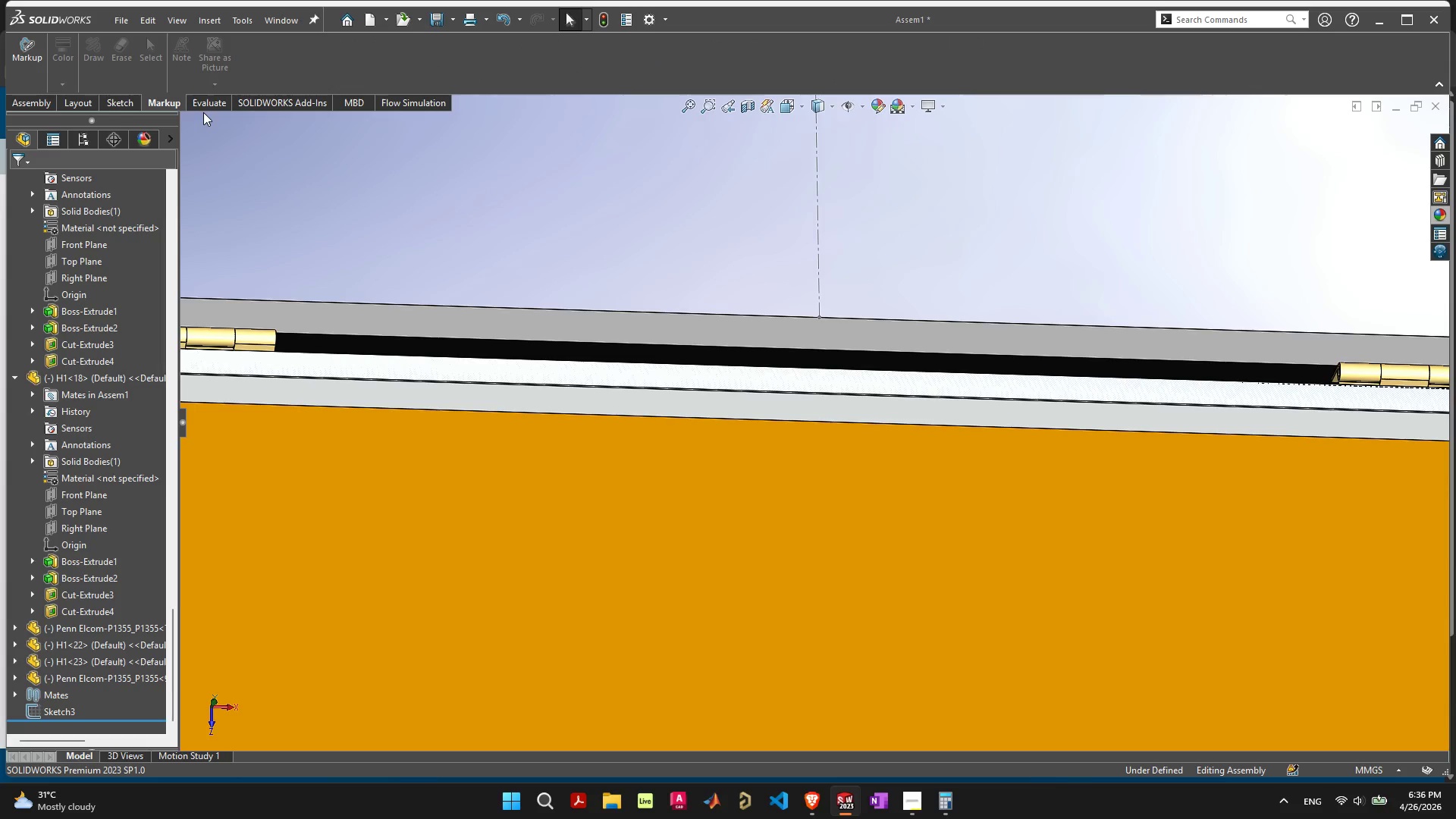 
left_click([205, 105])
 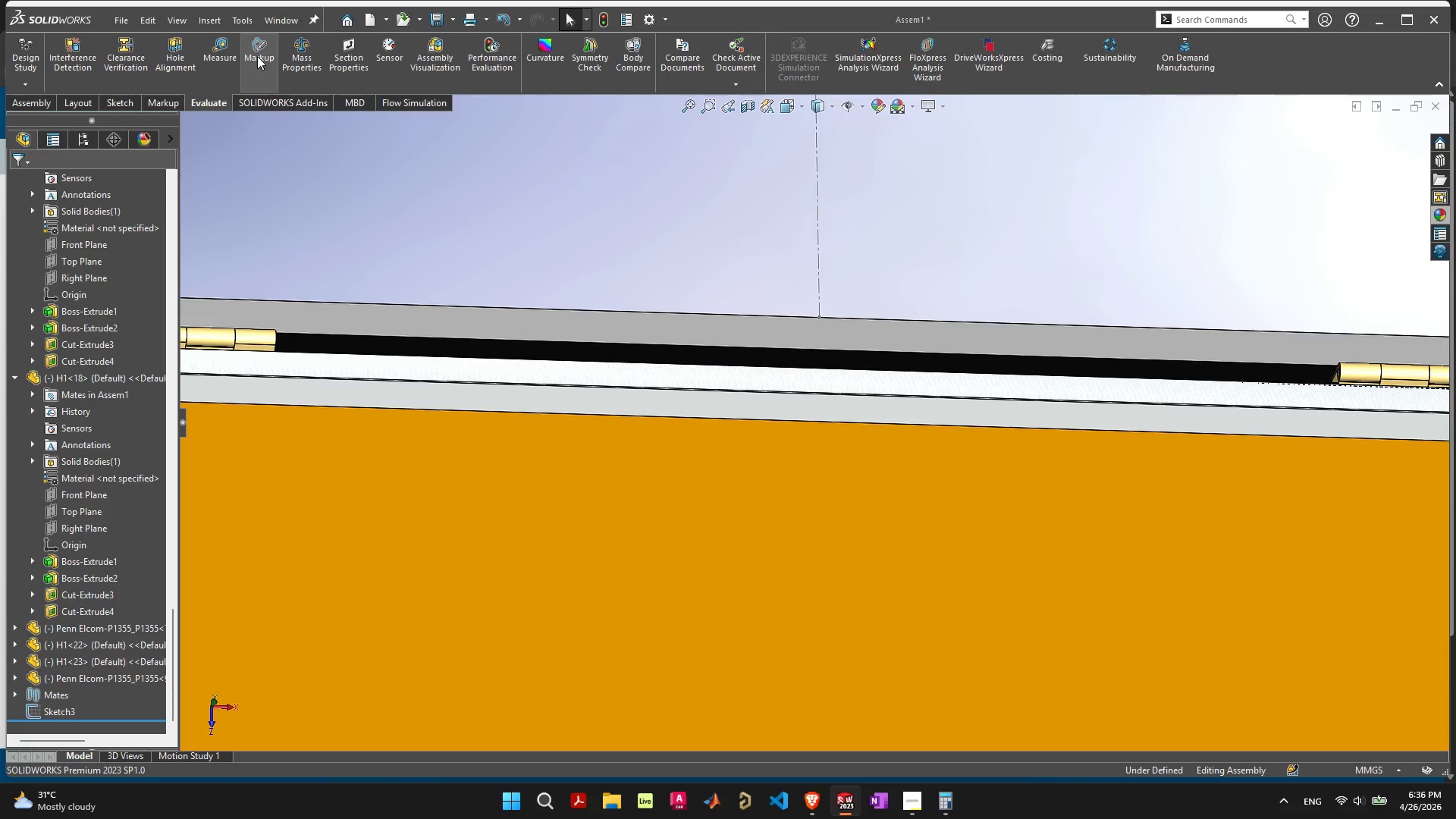 
left_click_drag(start_coordinate=[257, 55], to_coordinate=[226, 55])
 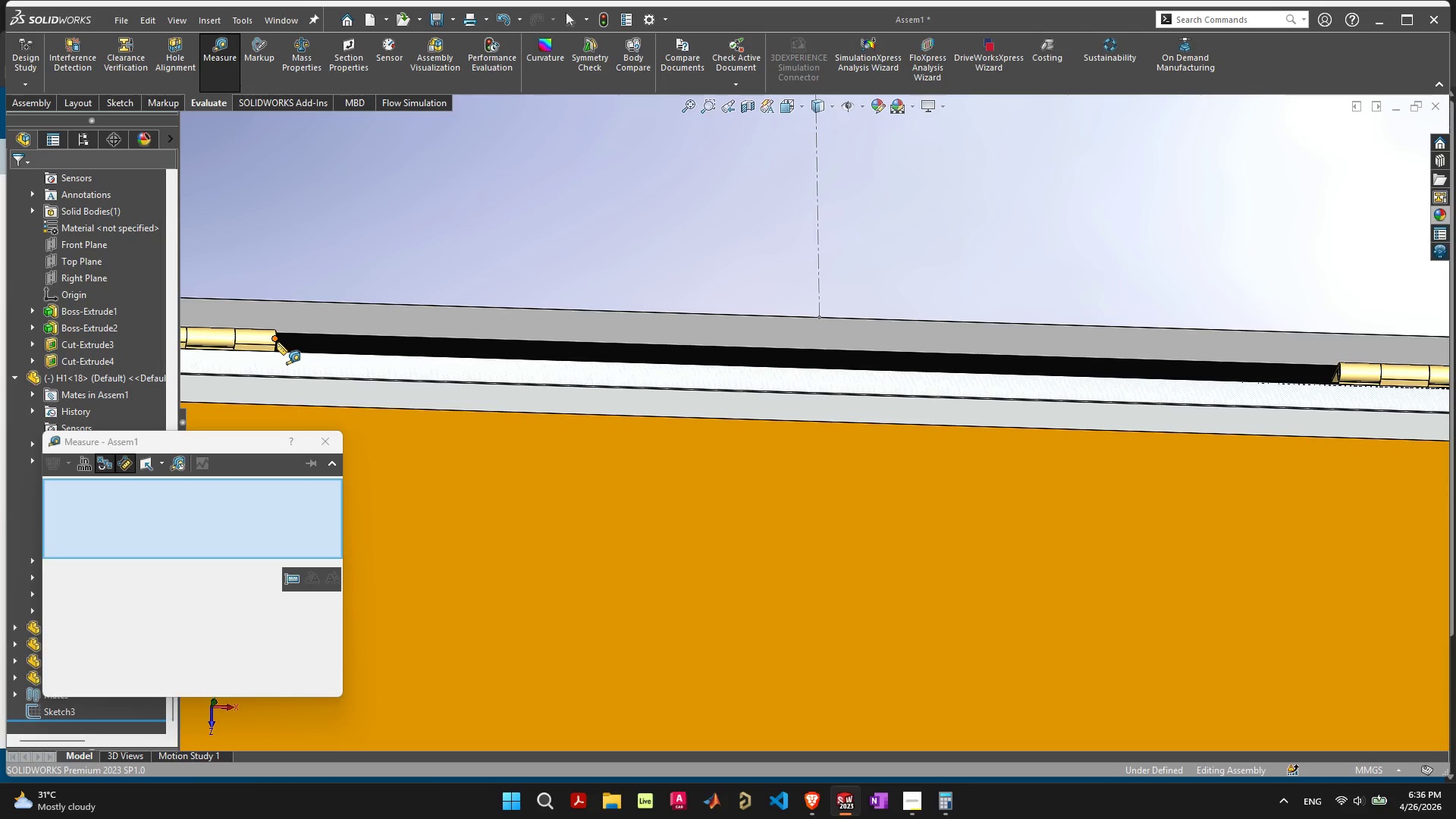 
scroll: coordinate [287, 347], scroll_direction: up, amount: 5.0
 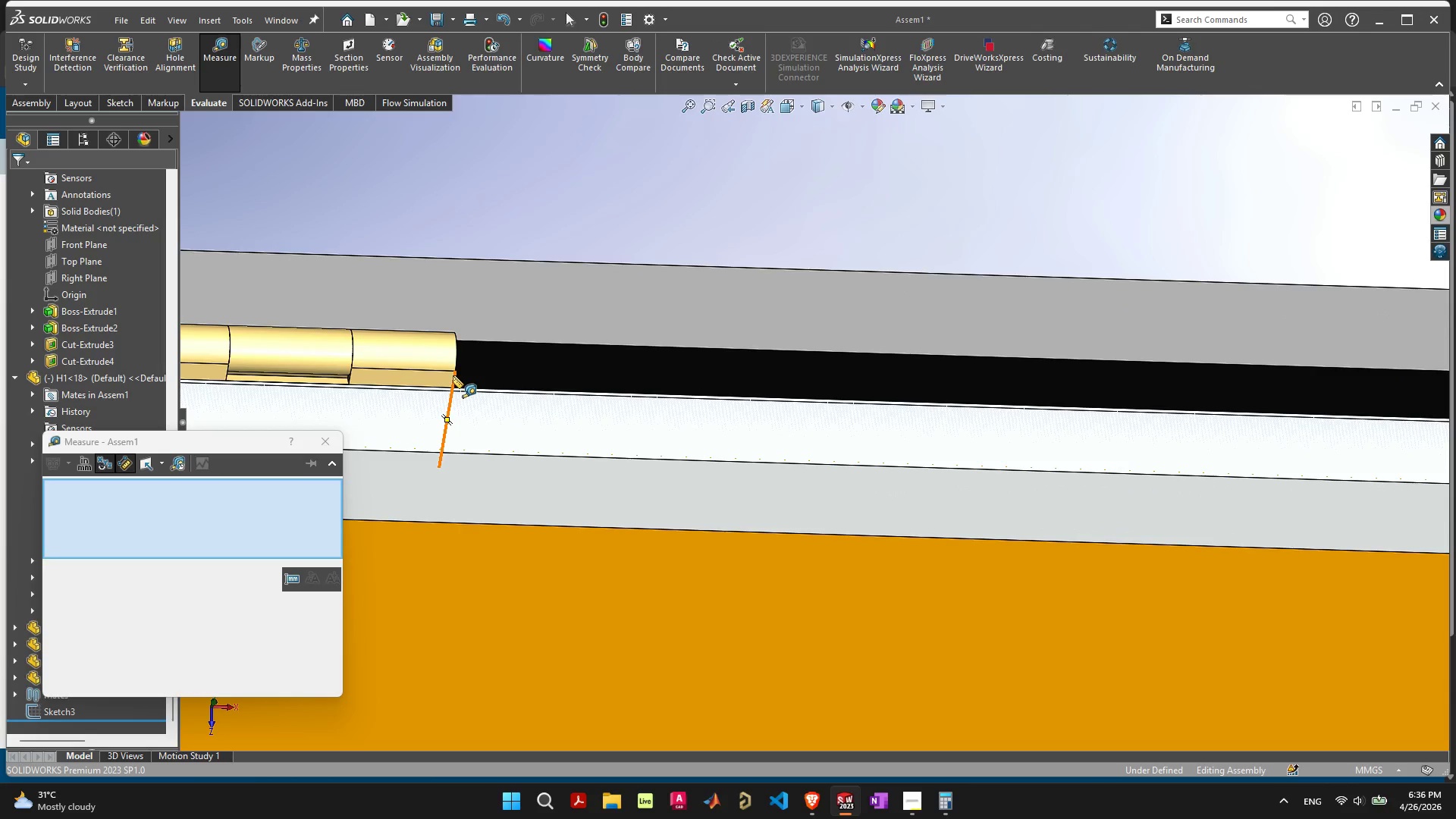 
left_click([453, 375])
 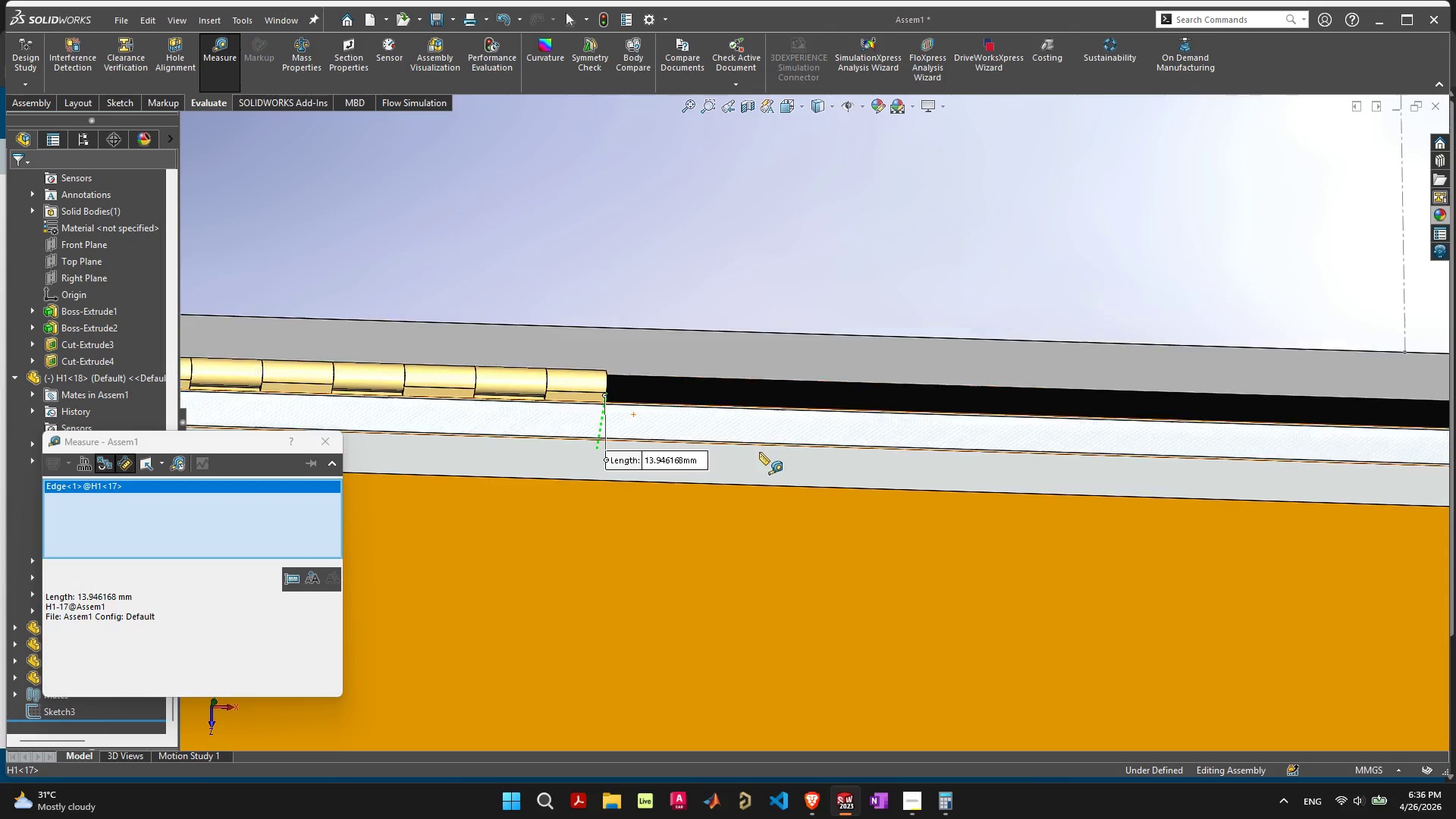 
scroll: coordinate [852, 510], scroll_direction: down, amount: 8.0
 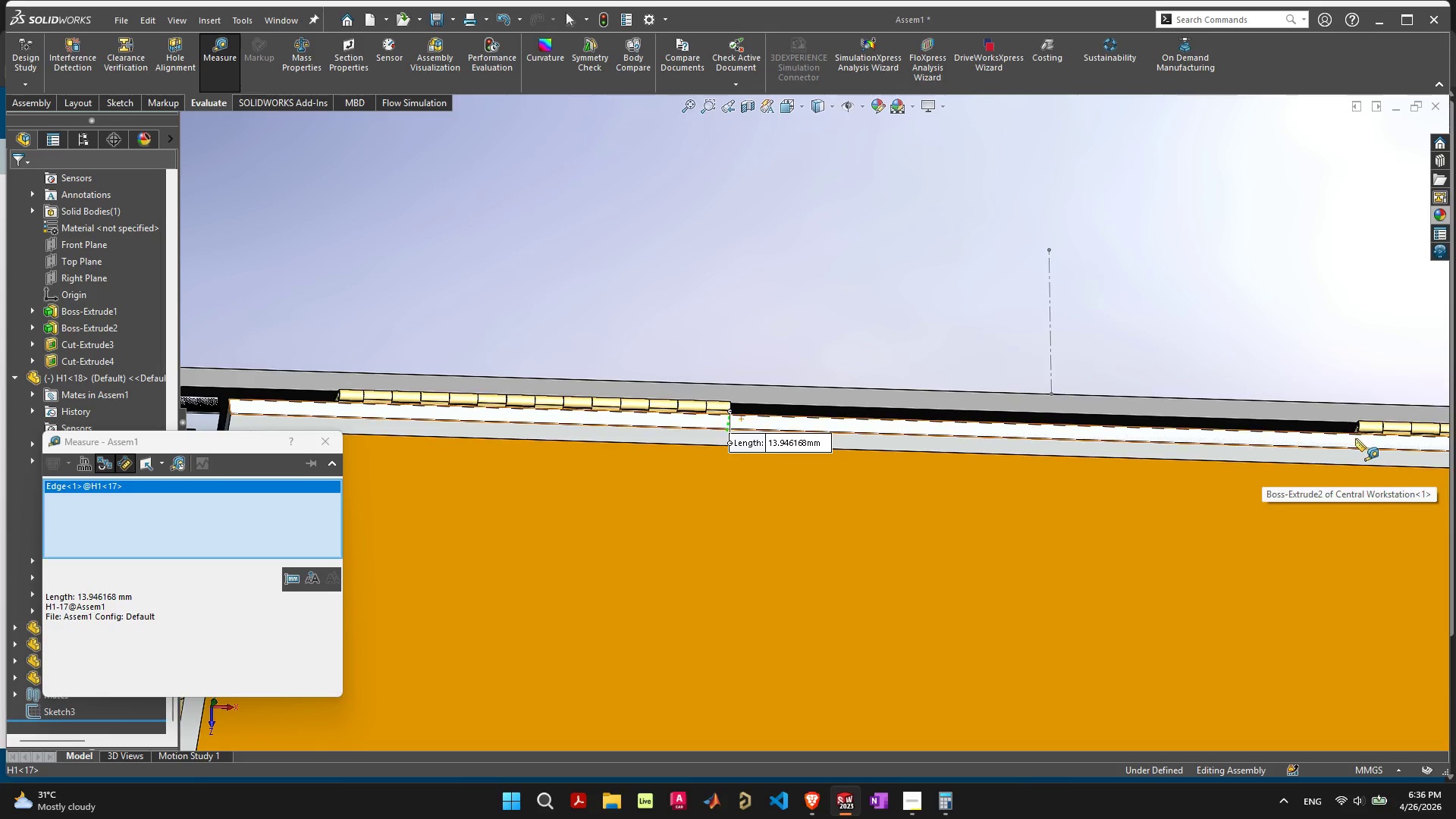 
scroll: coordinate [1123, 405], scroll_direction: up, amount: 12.0
 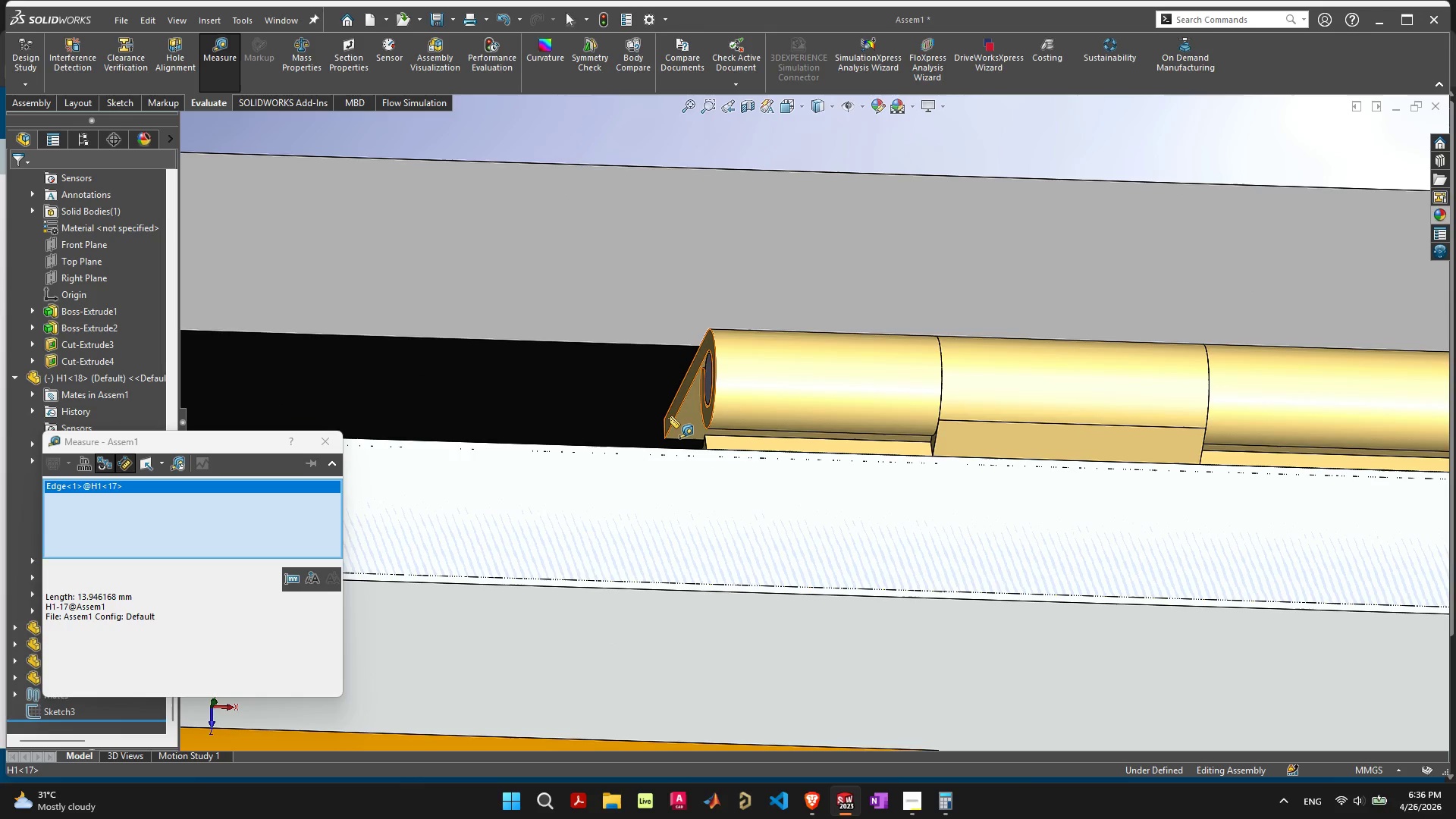 
left_click([670, 414])
 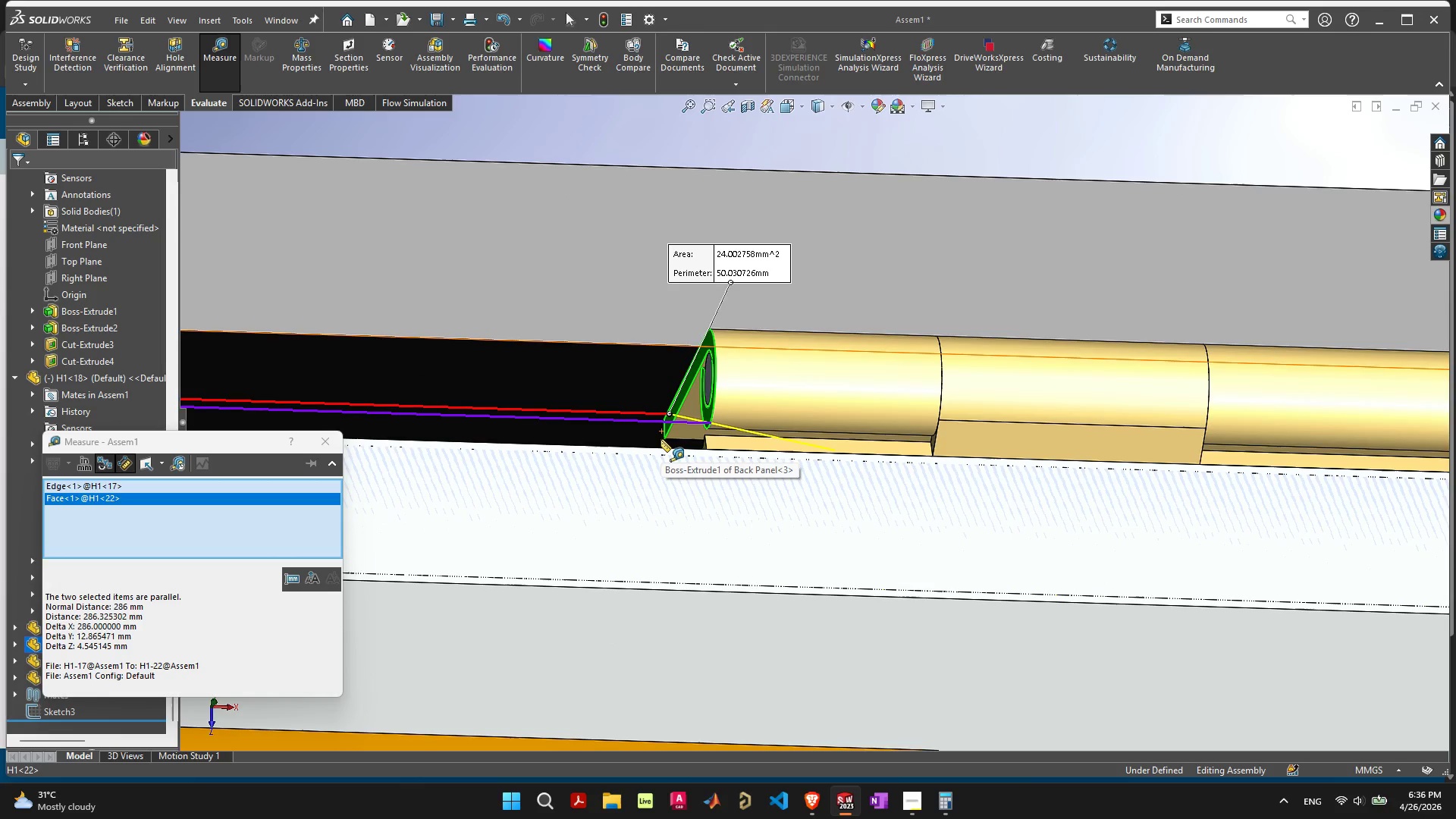 
scroll: coordinate [607, 461], scroll_direction: down, amount: 13.0
 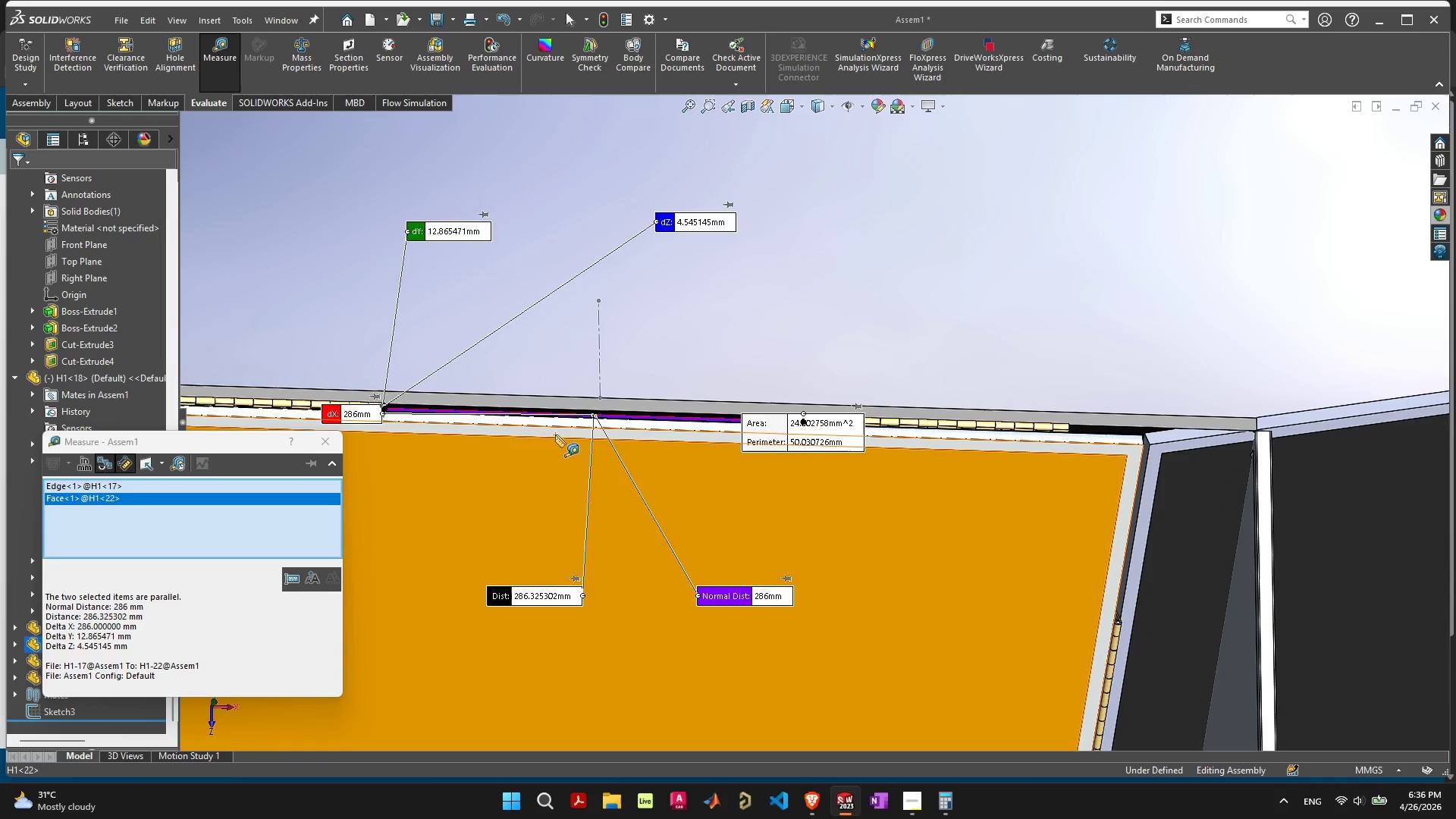 
scroll: coordinate [555, 436], scroll_direction: up, amount: 4.0
 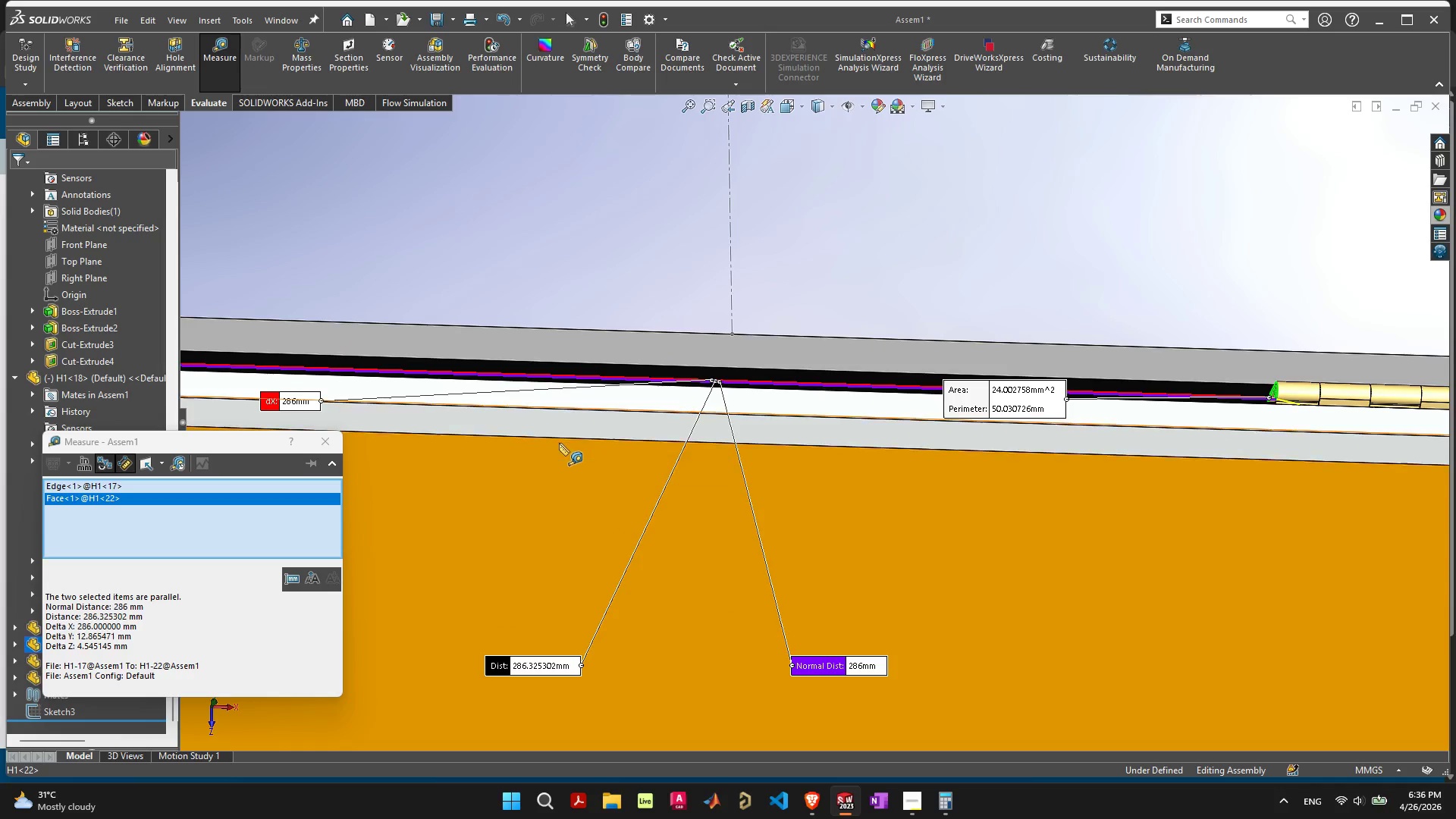 
scroll: coordinate [561, 444], scroll_direction: down, amount: 5.0
 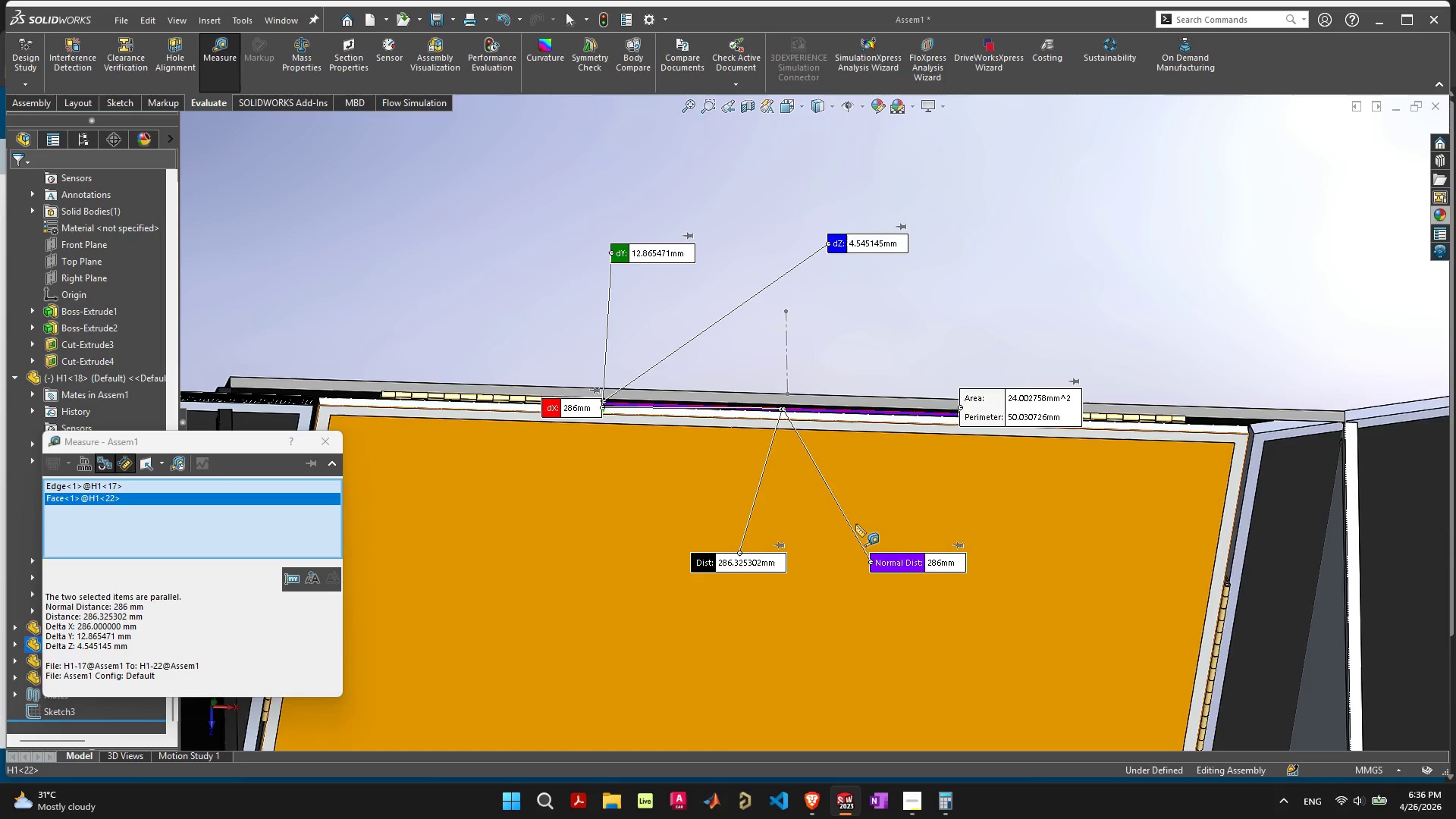 
scroll: coordinate [841, 472], scroll_direction: up, amount: 4.0
 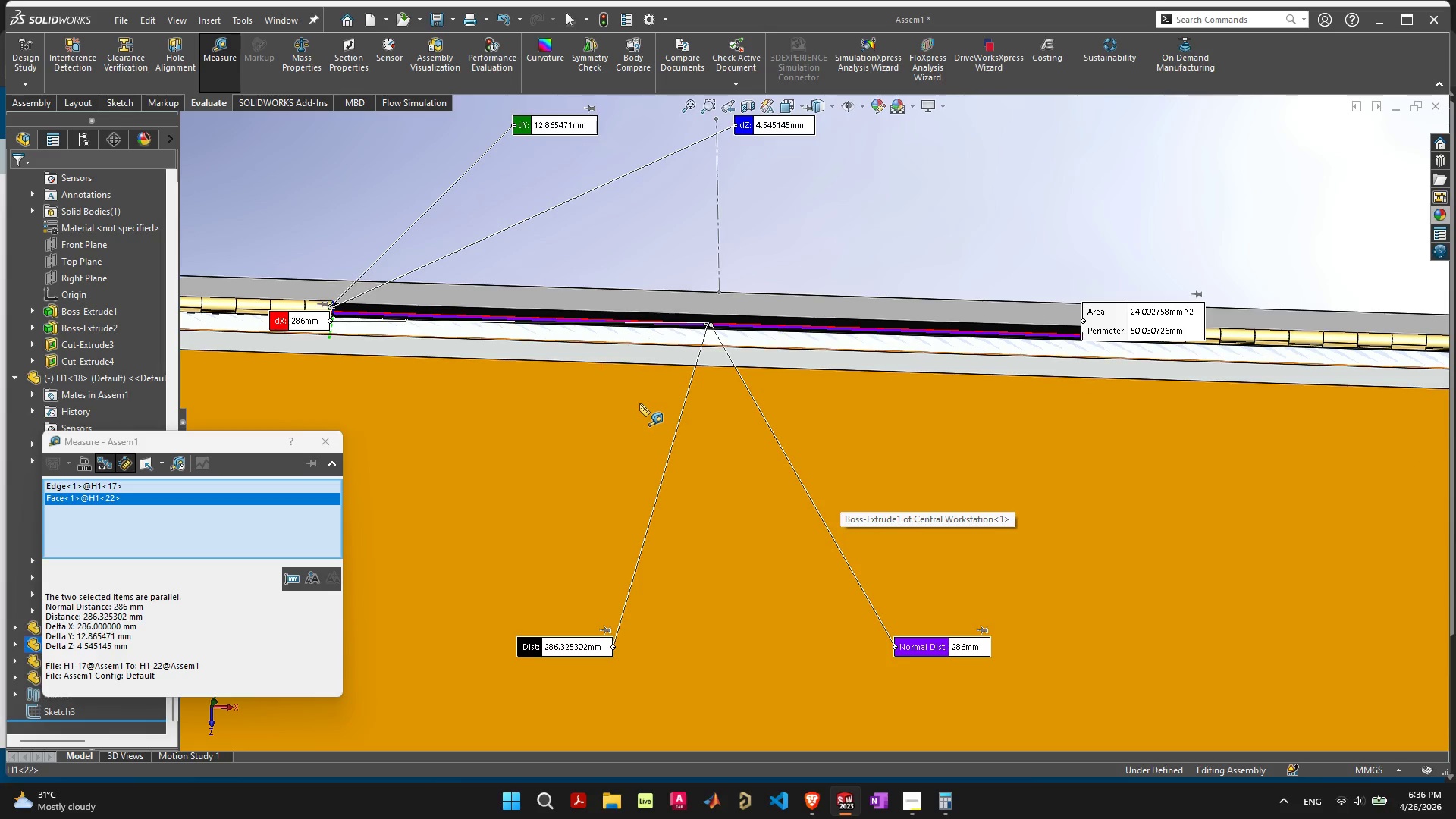 
wait(11.03)
 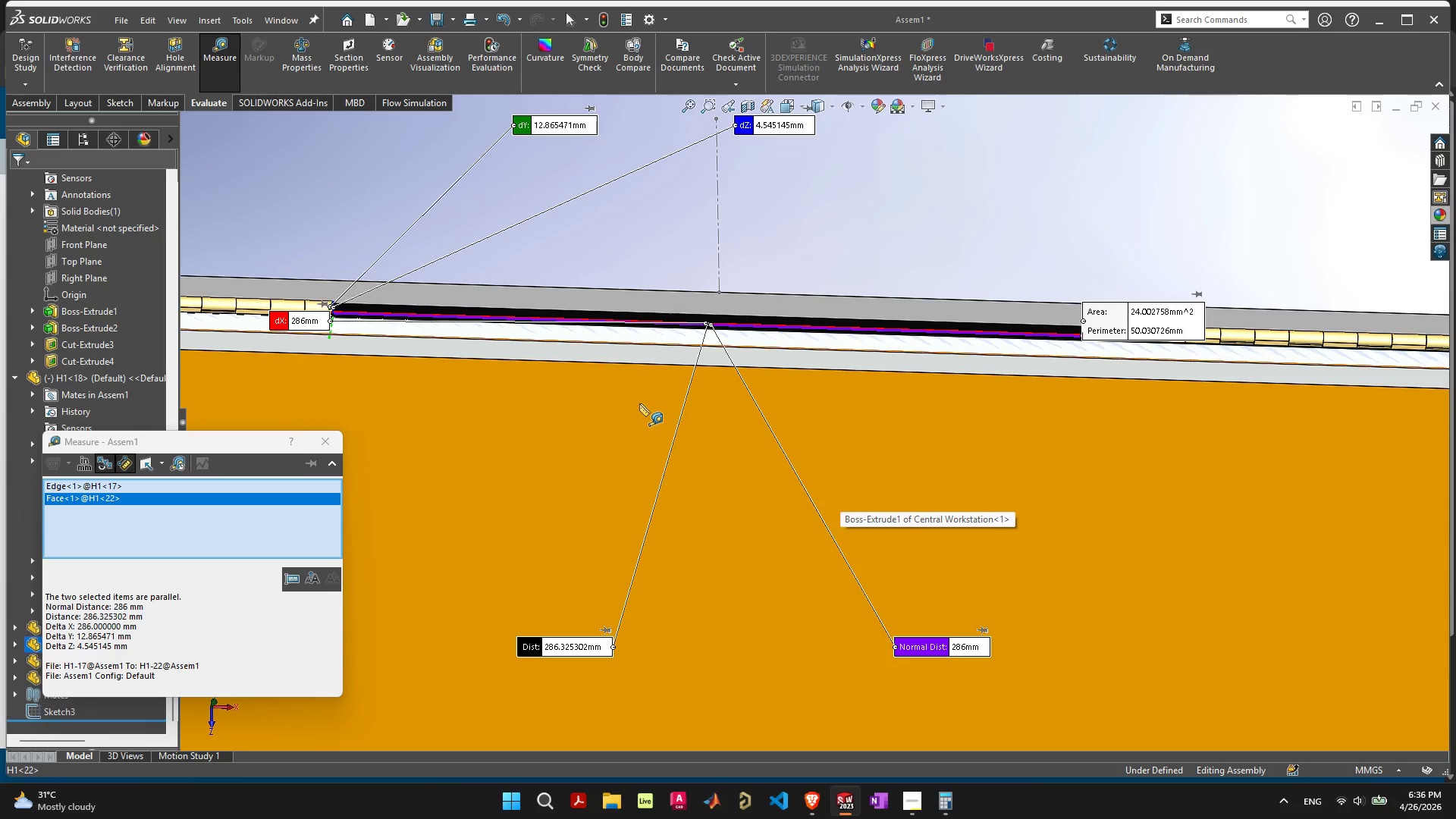 
mouse_move([873, 797])
 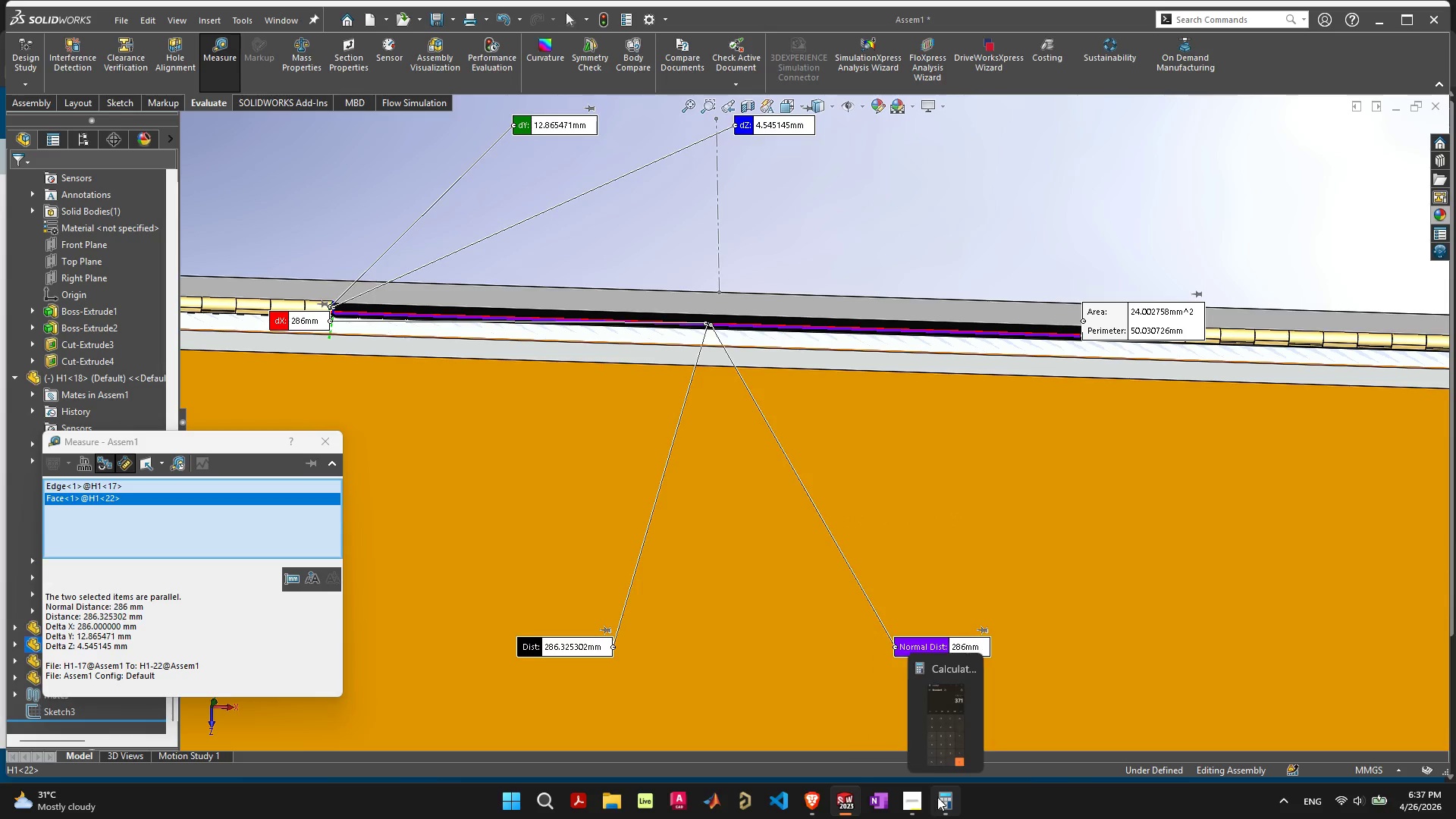 
left_click([946, 797])
 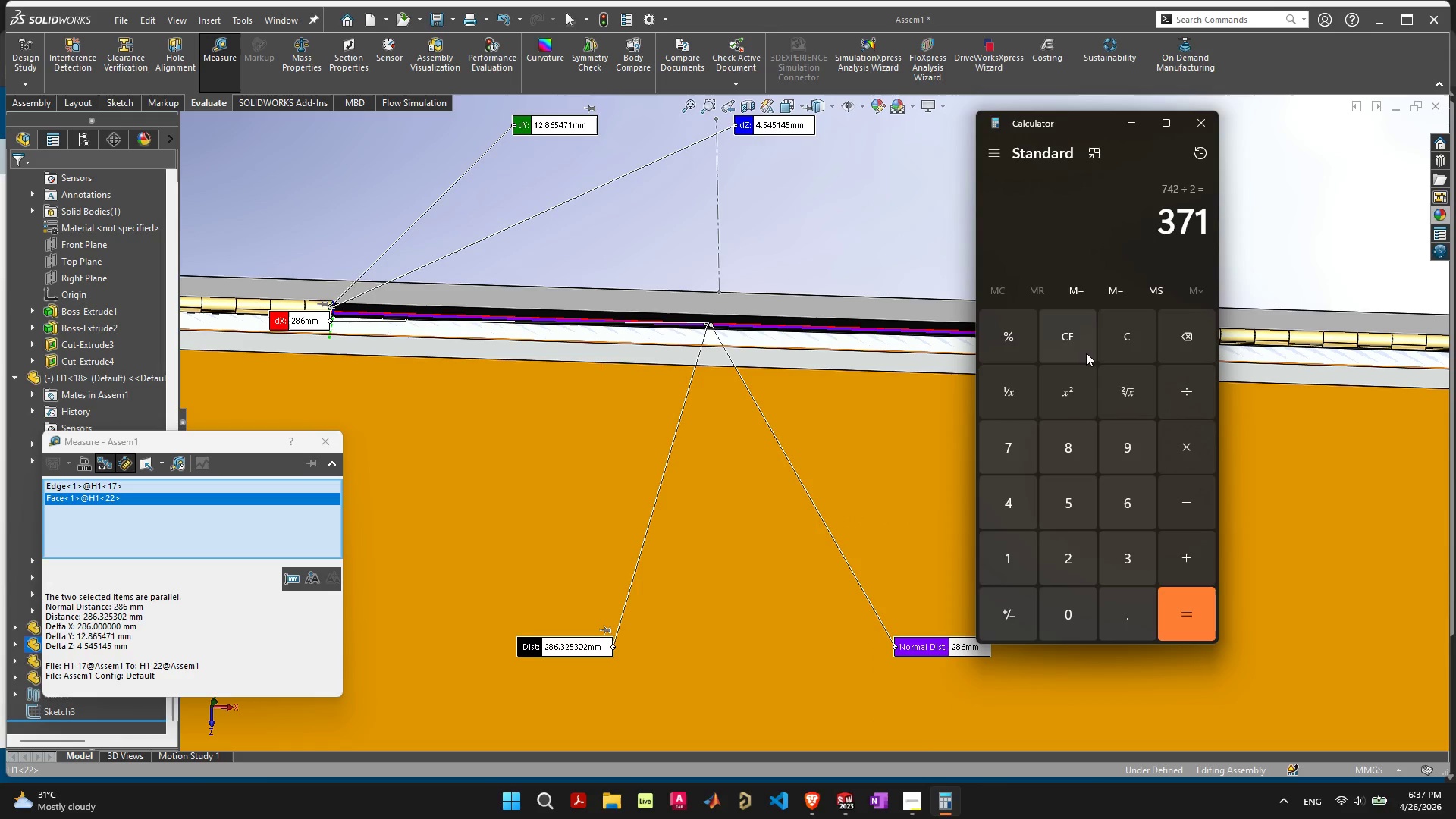 
left_click([1113, 331])
 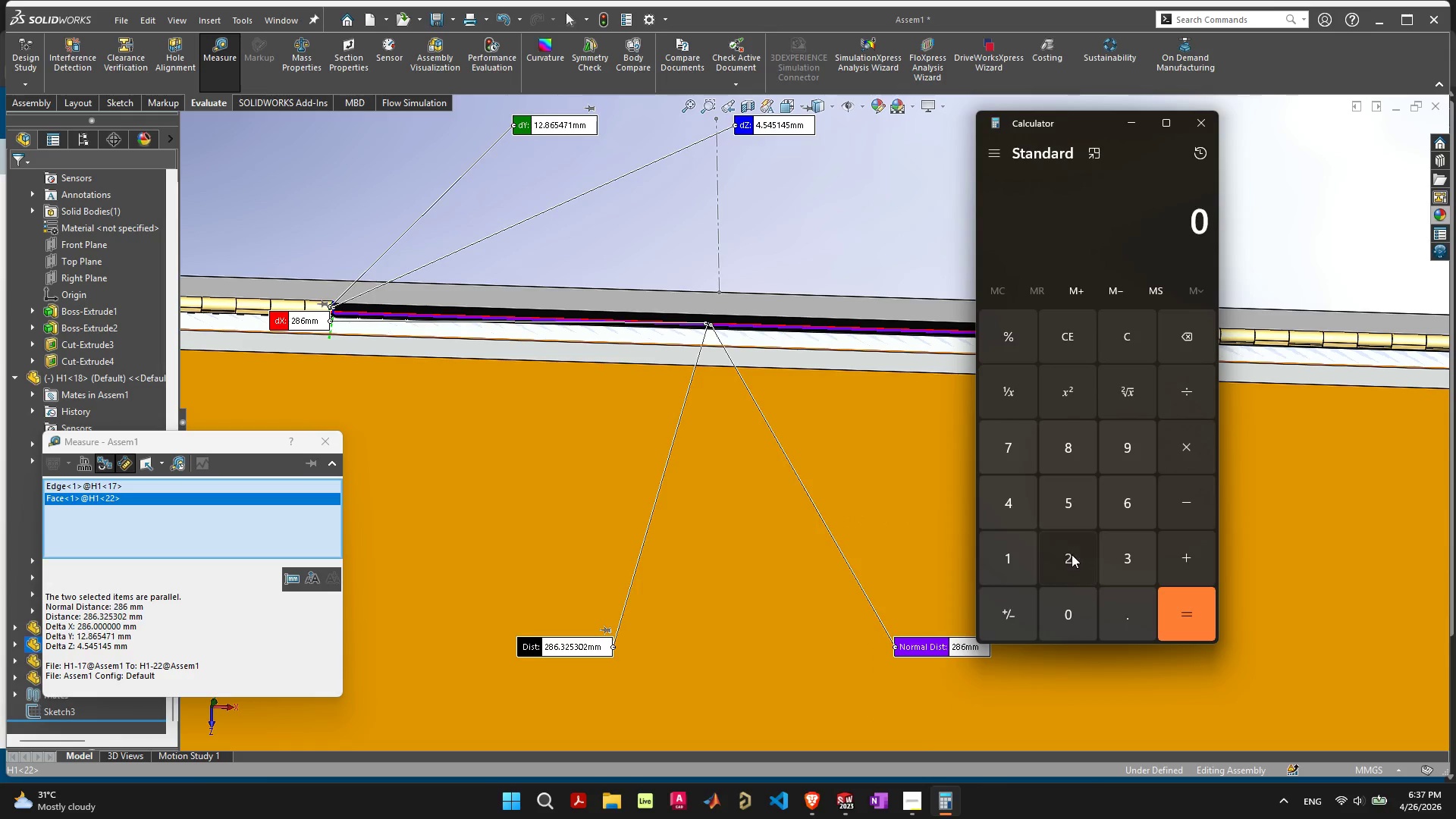 
double_click([1062, 450])
 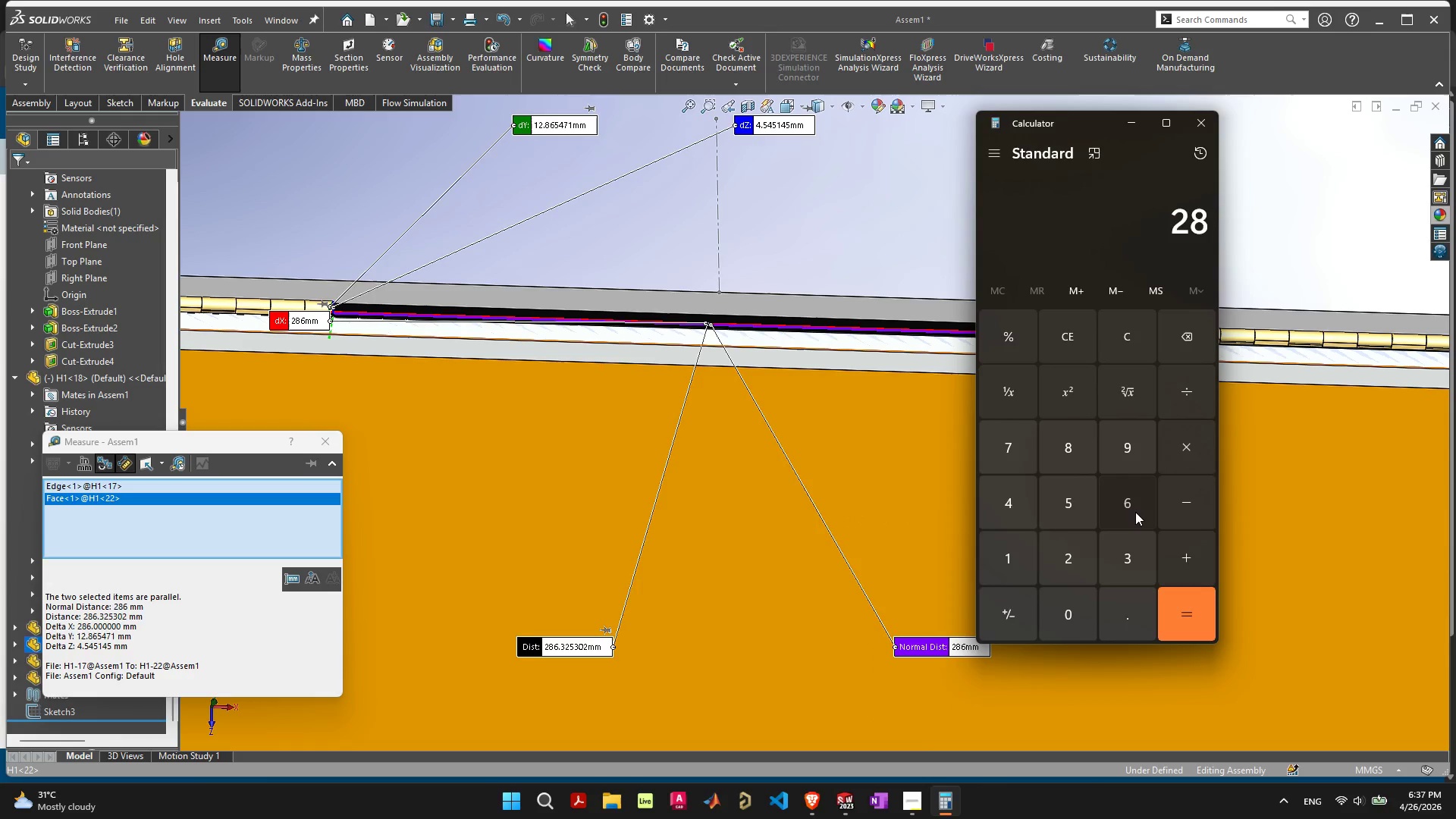 
left_click([1135, 512])
 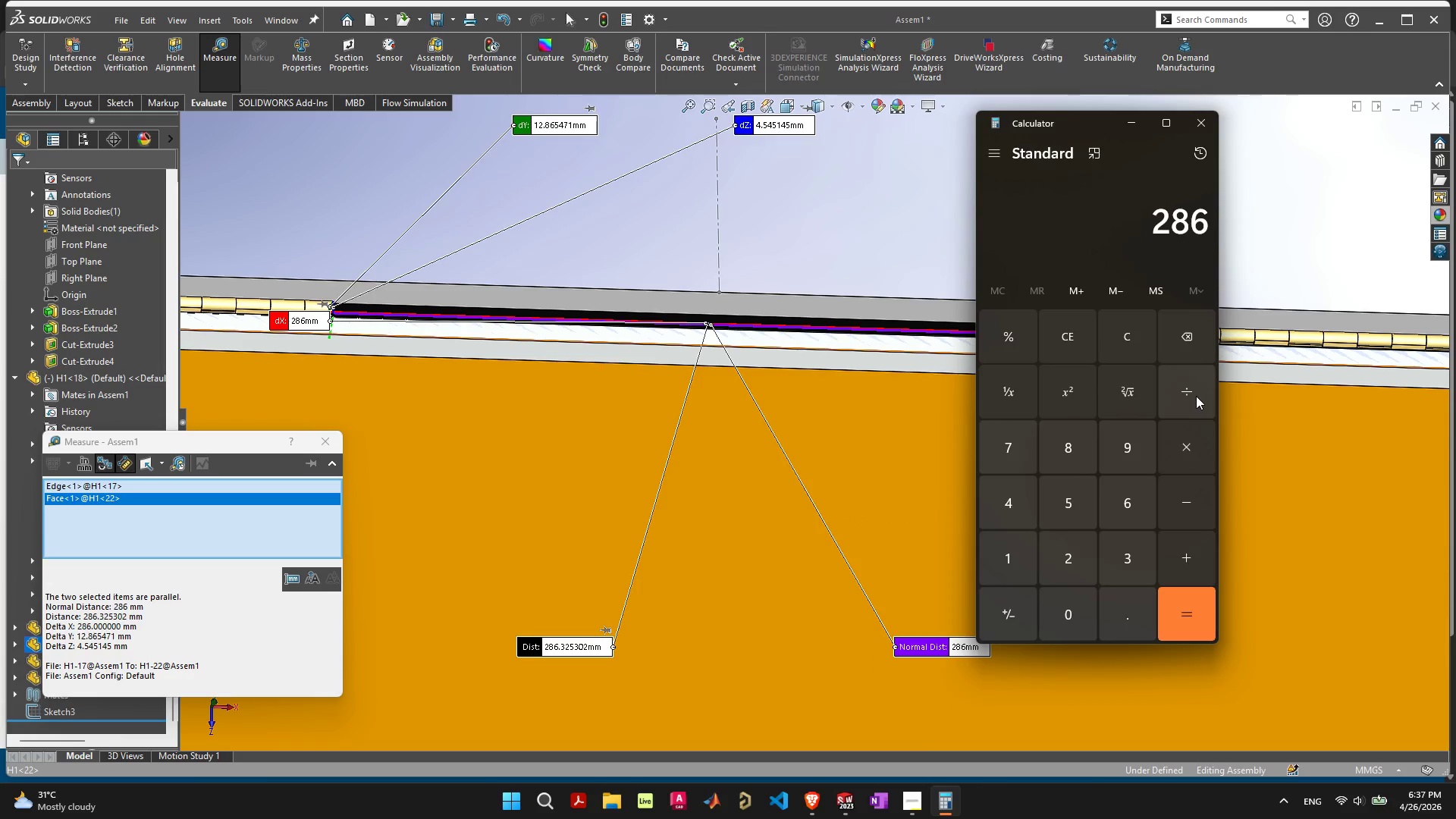 
left_click([1196, 396])
 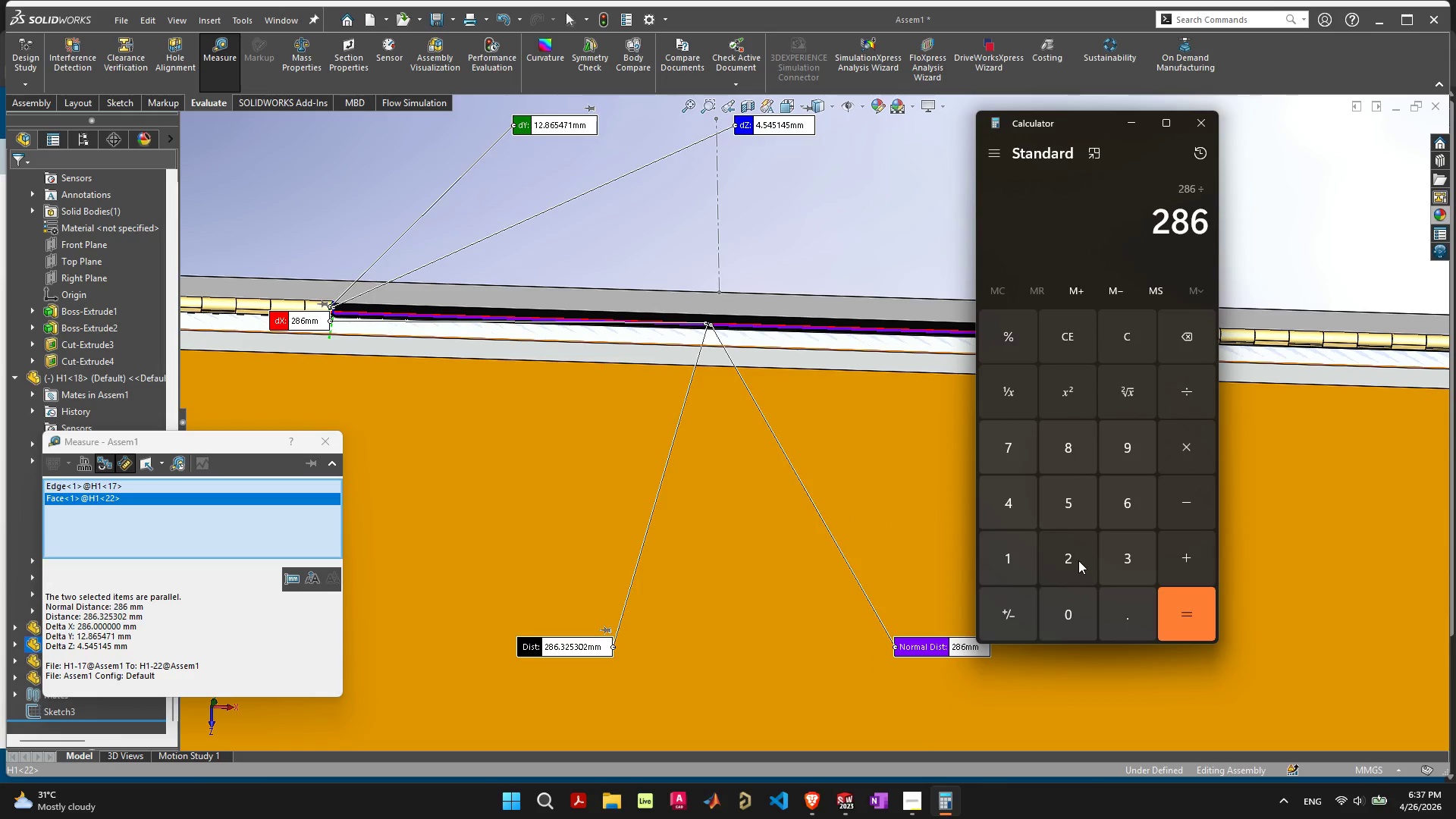 
left_click([1078, 560])
 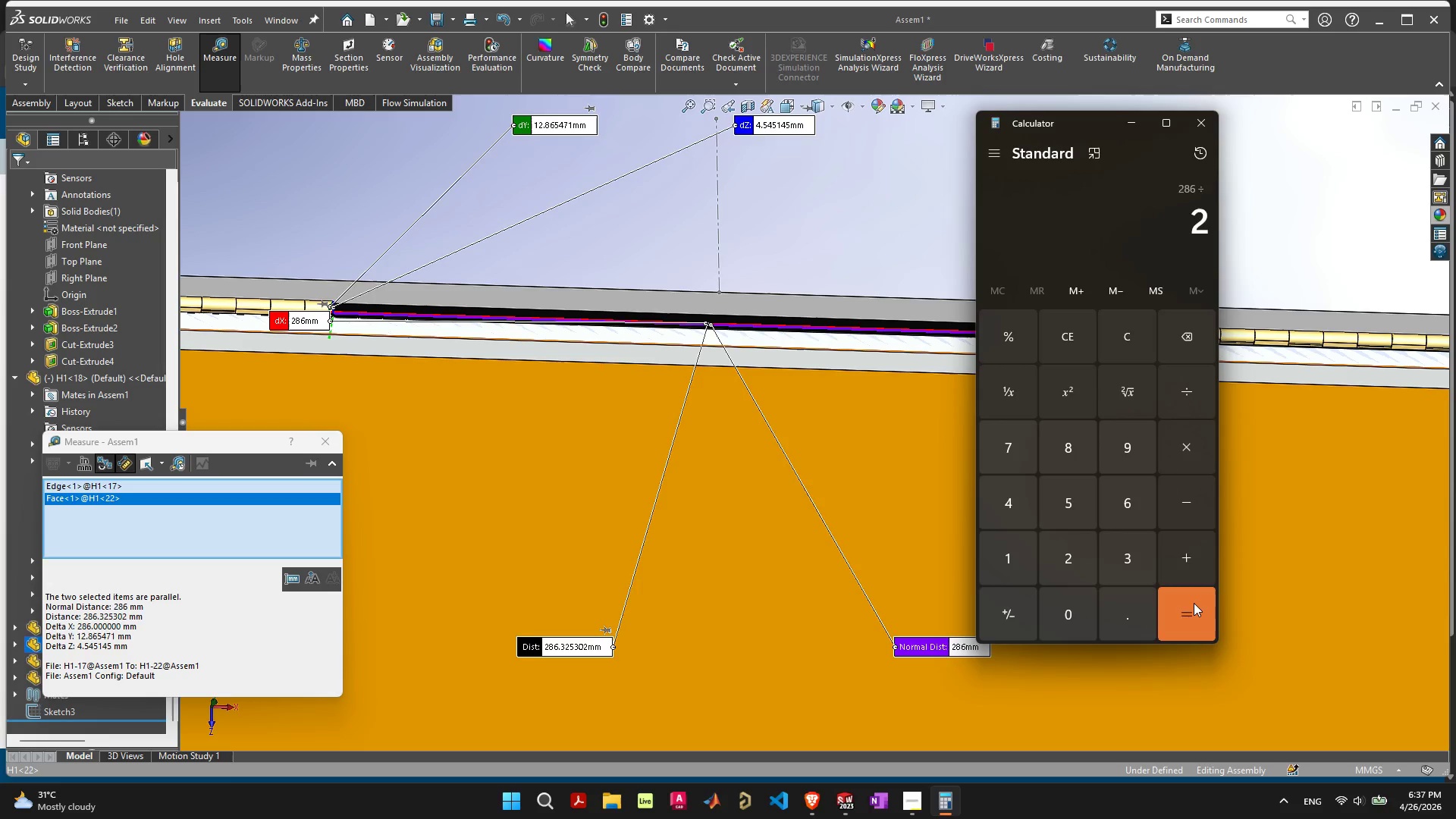 
left_click([1194, 603])
 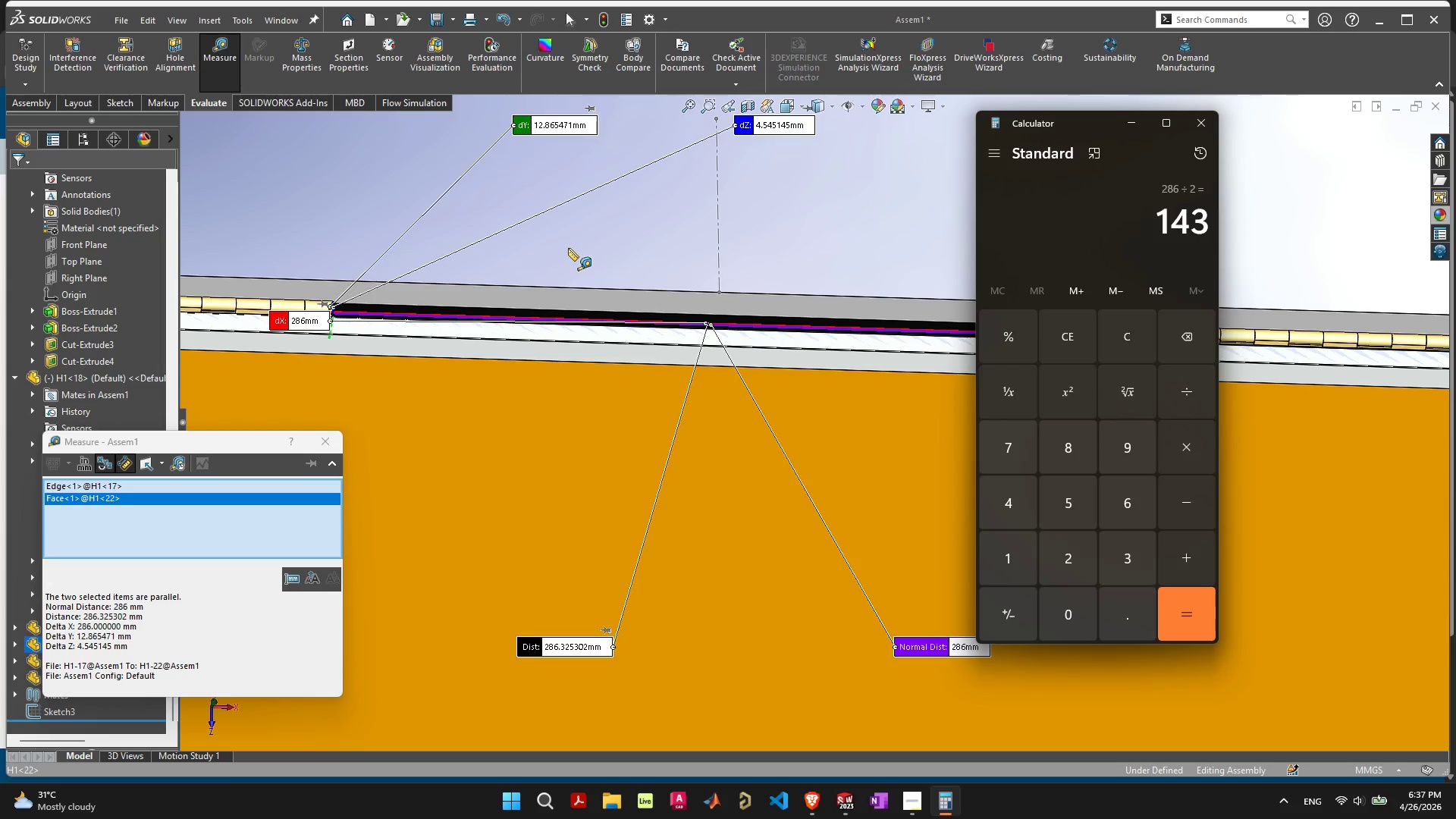 
left_click([568, 247])
 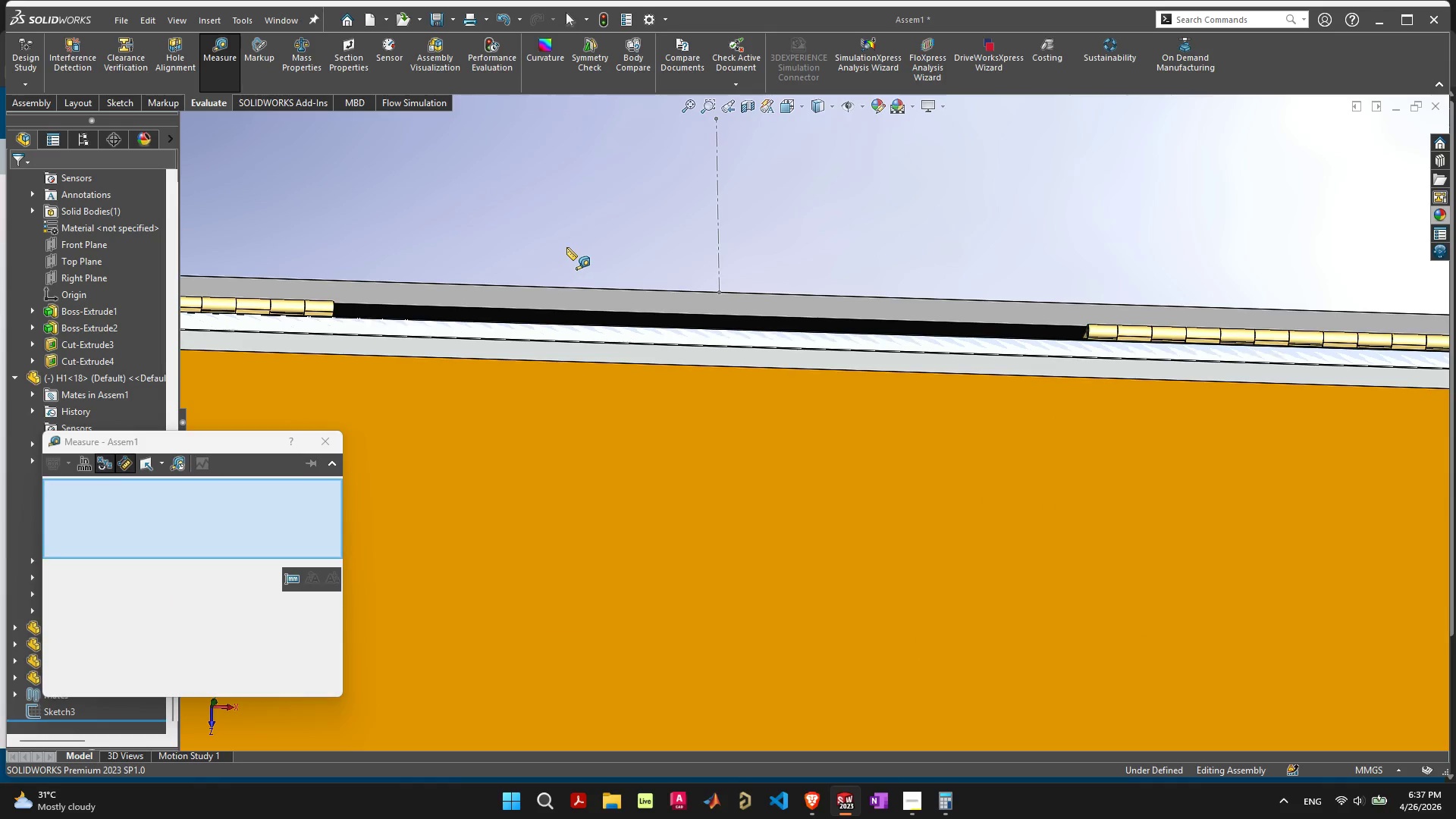 
key(Escape)
 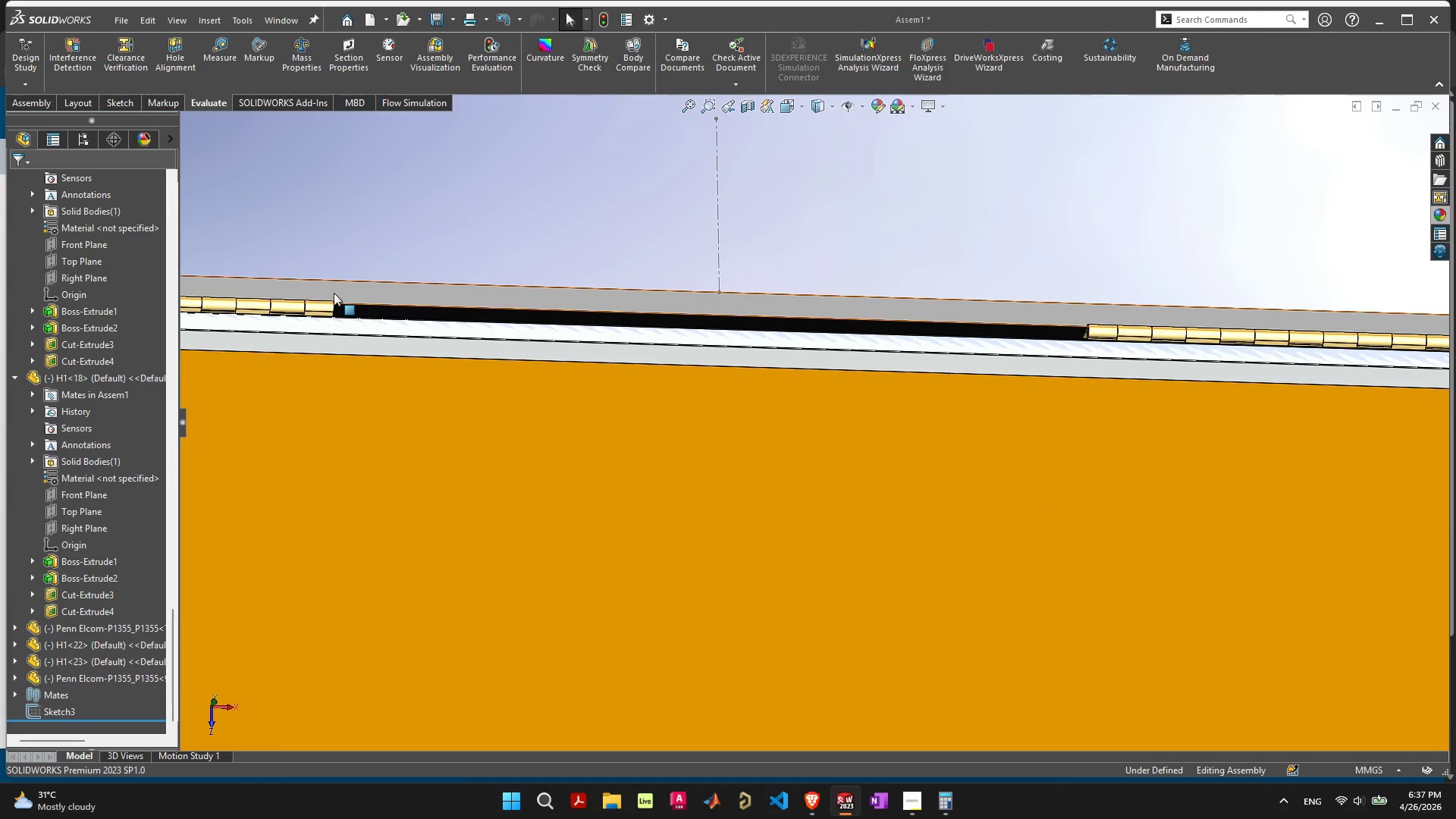 
key(Escape)
 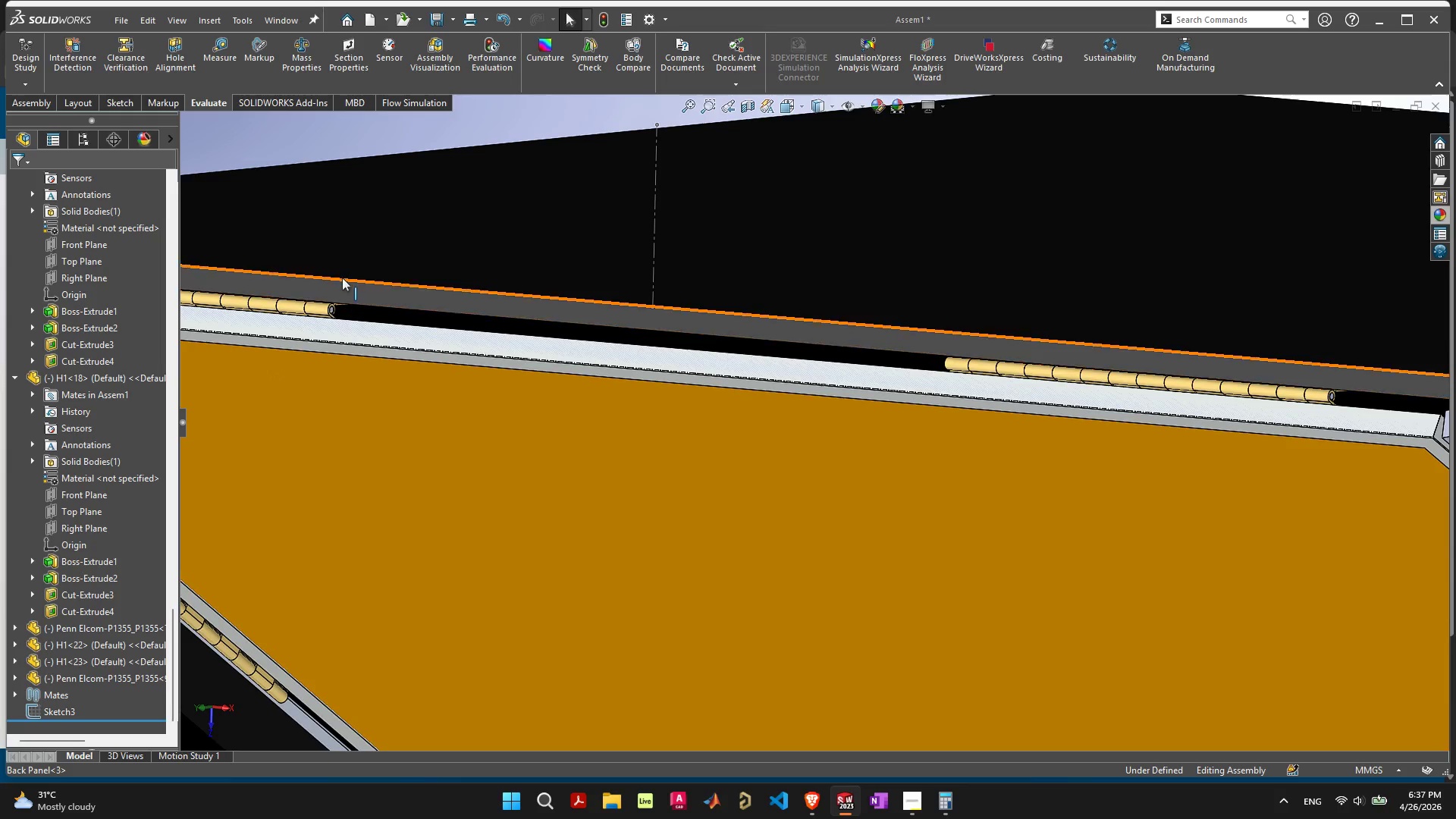 
scroll: coordinate [465, 331], scroll_direction: up, amount: 10.0
 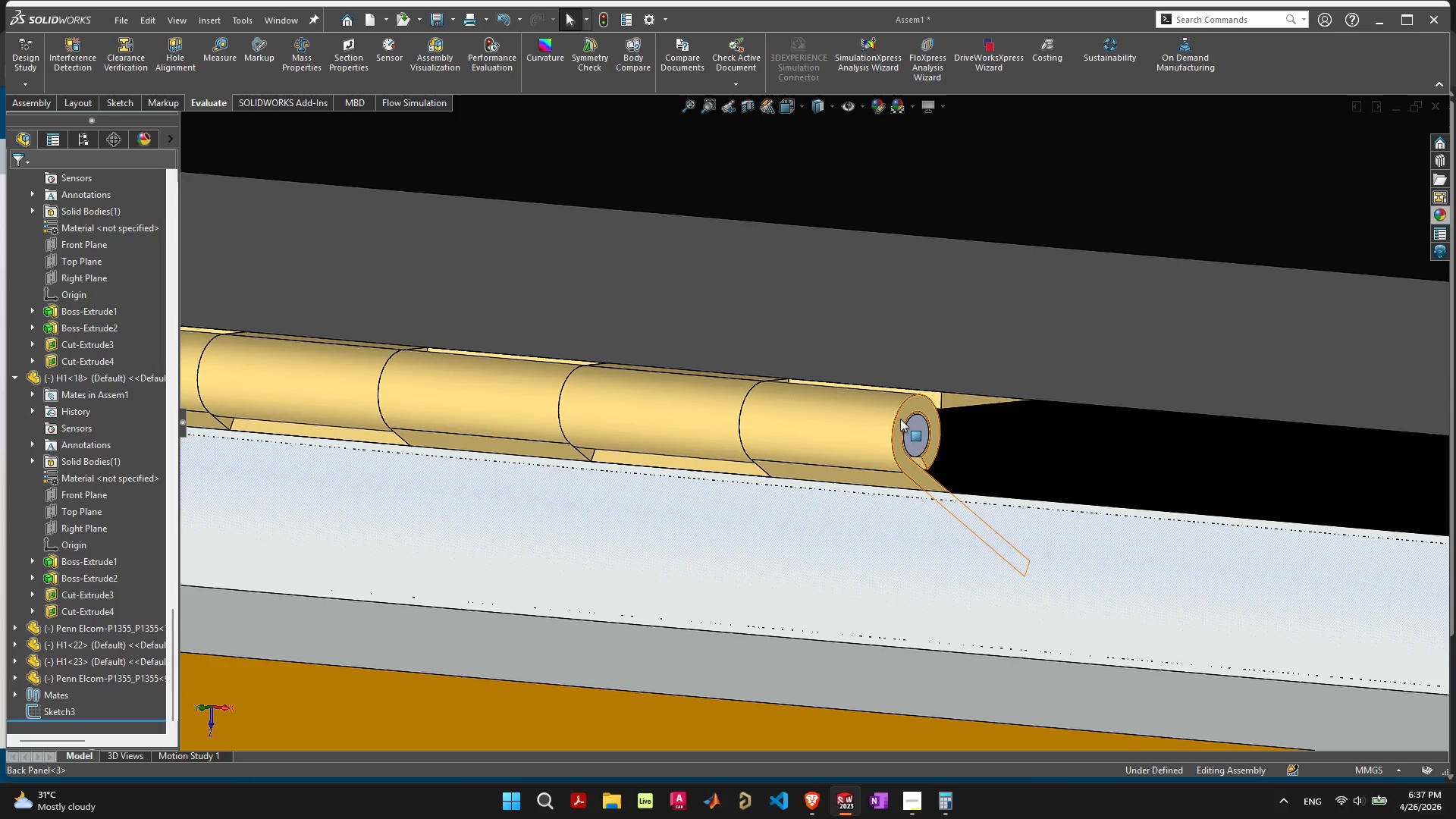 
left_click([902, 419])
 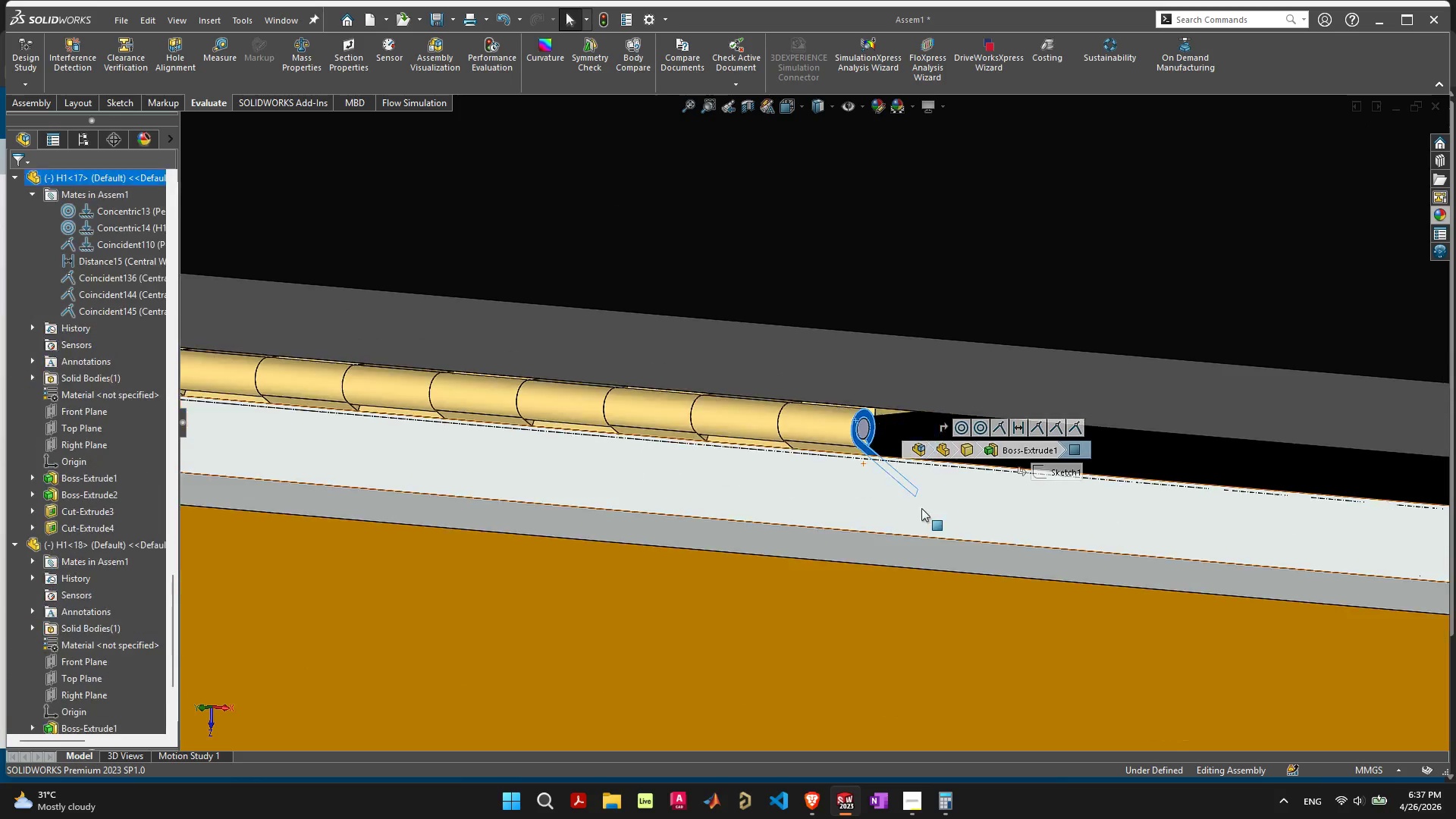 
scroll: coordinate [986, 484], scroll_direction: down, amount: 13.0
 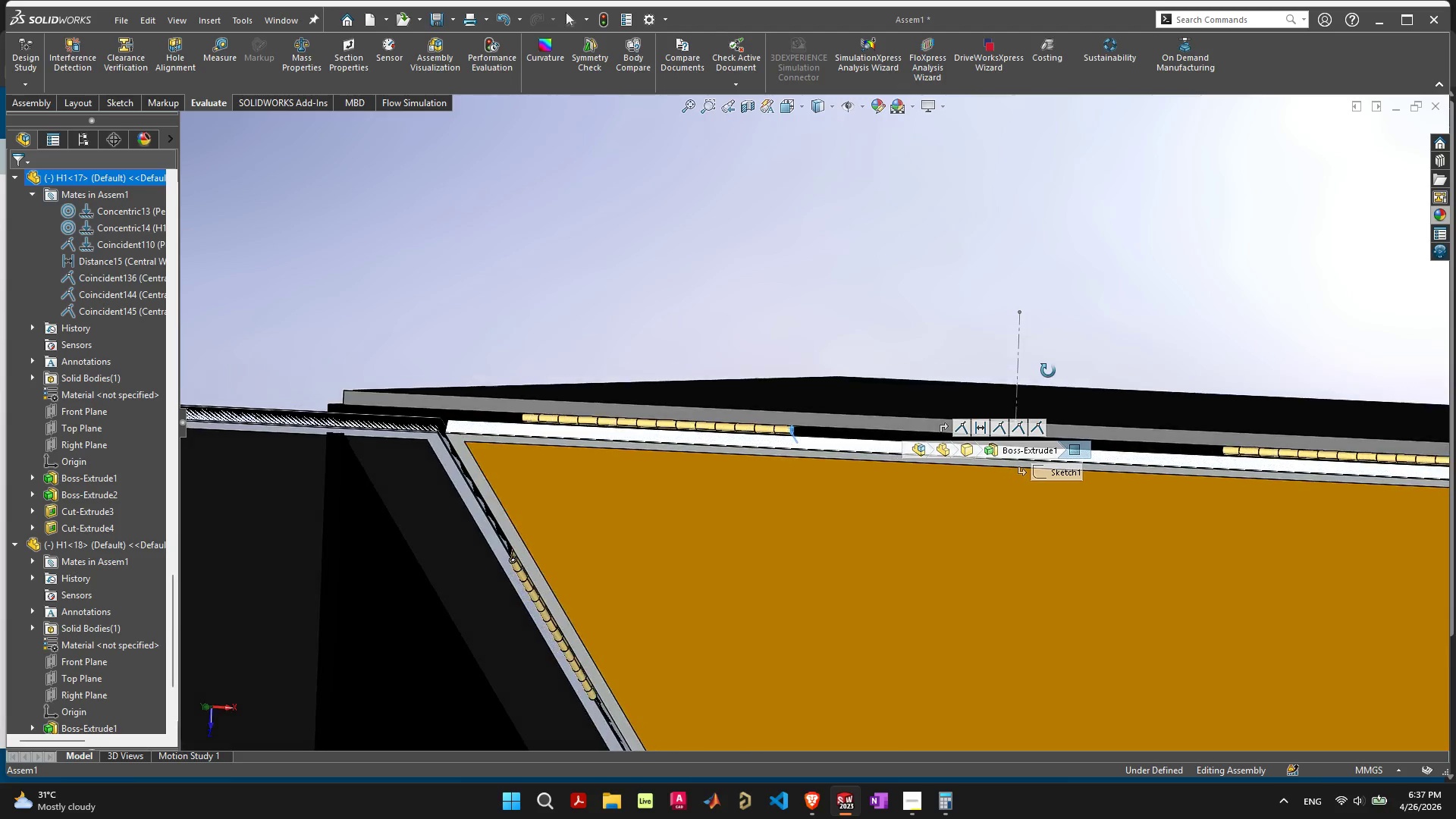 
hold_key(key=ShiftLeft, duration=0.62)
left_click([1019, 355])
 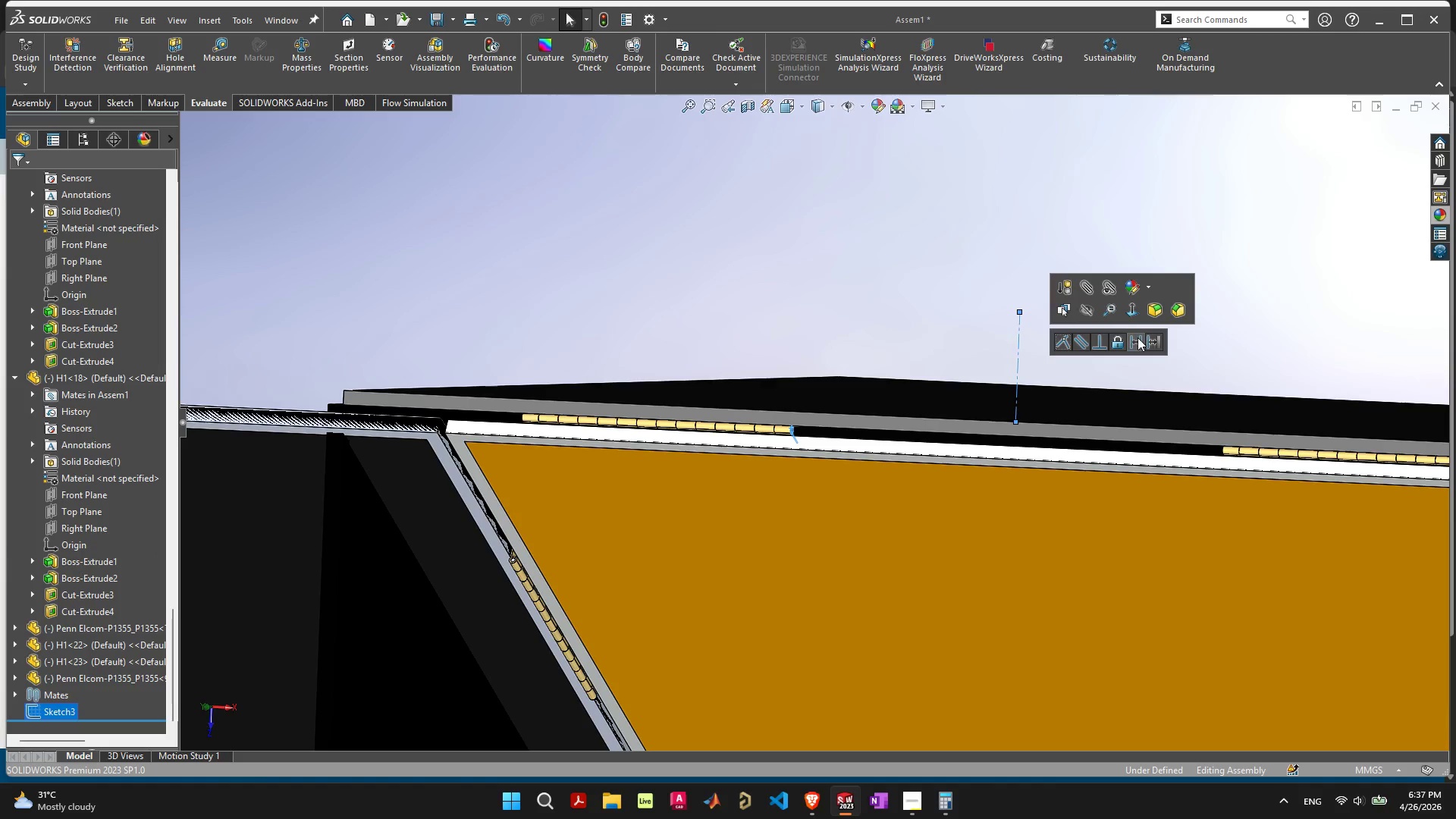 
left_click([1138, 337])
 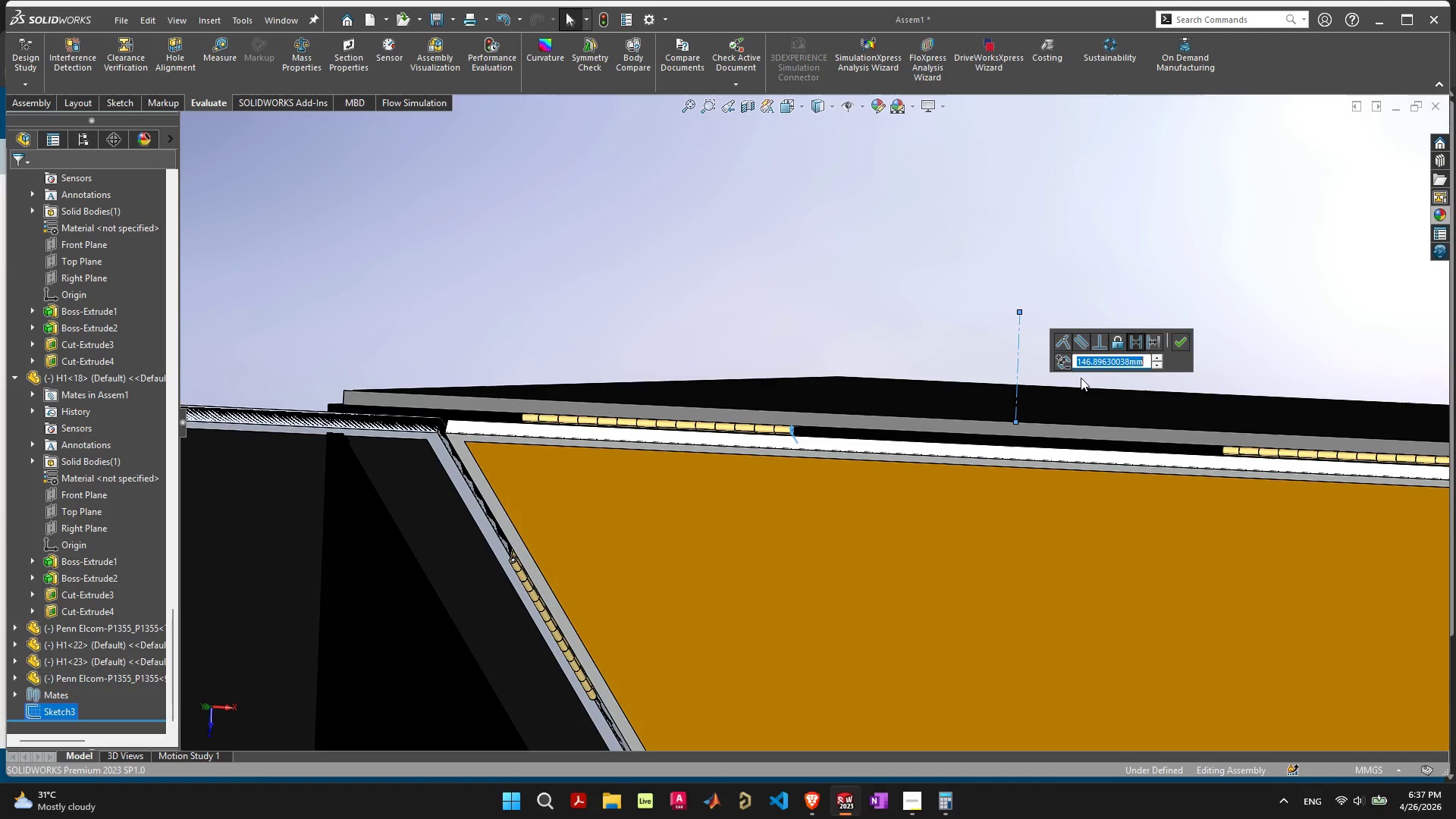 
type(143)
 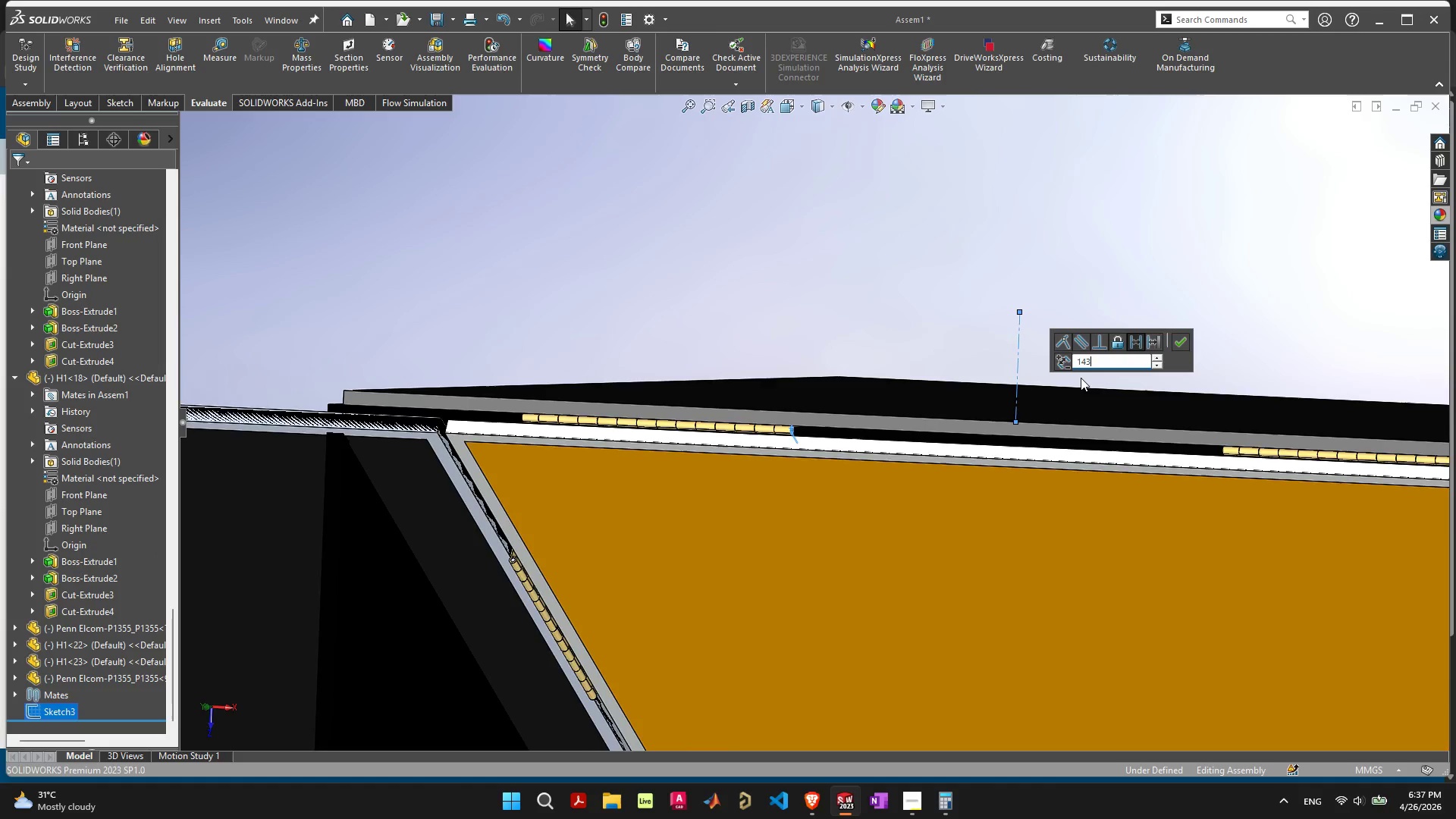 
key(Enter)
 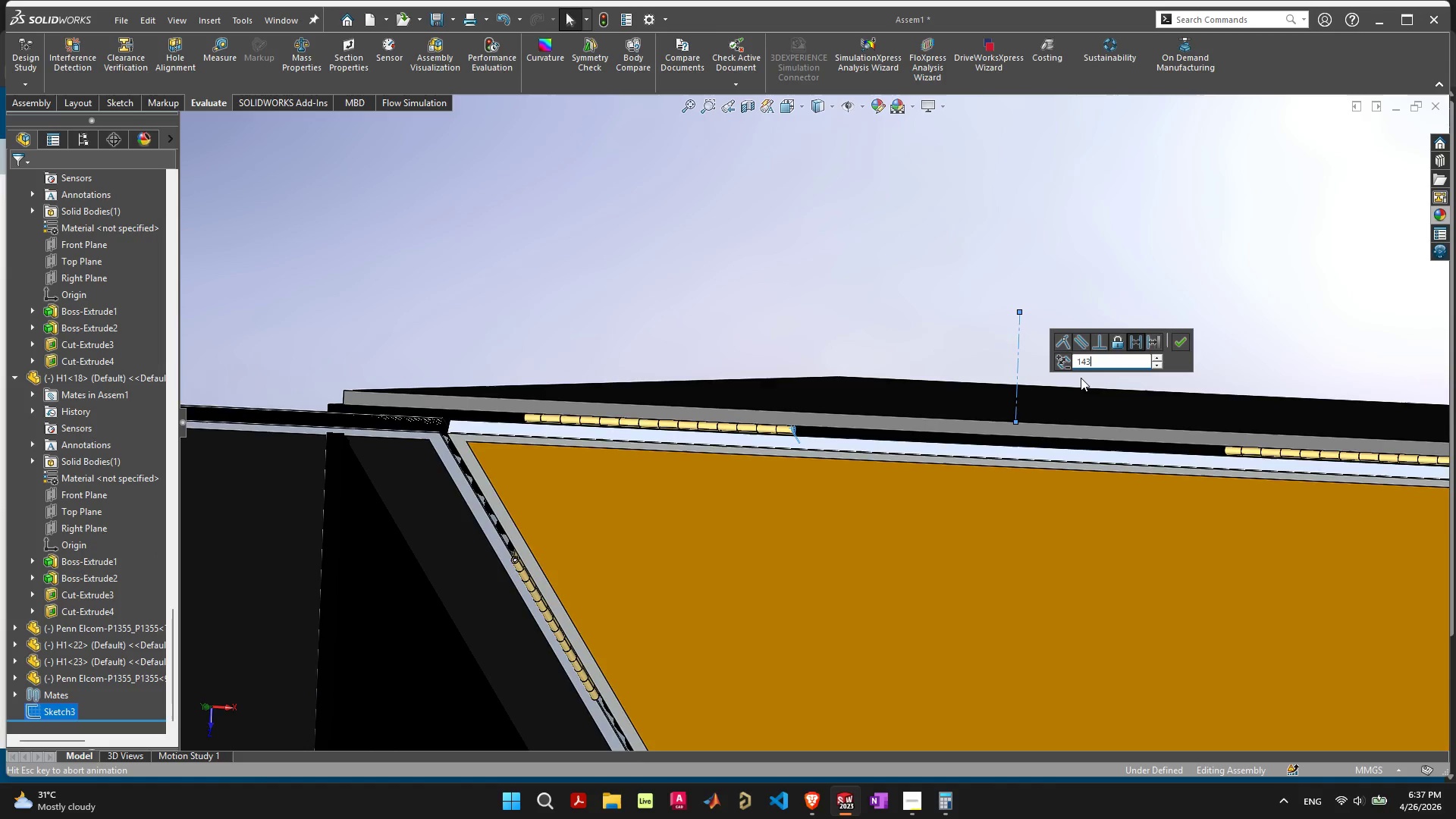 
key(Enter)
 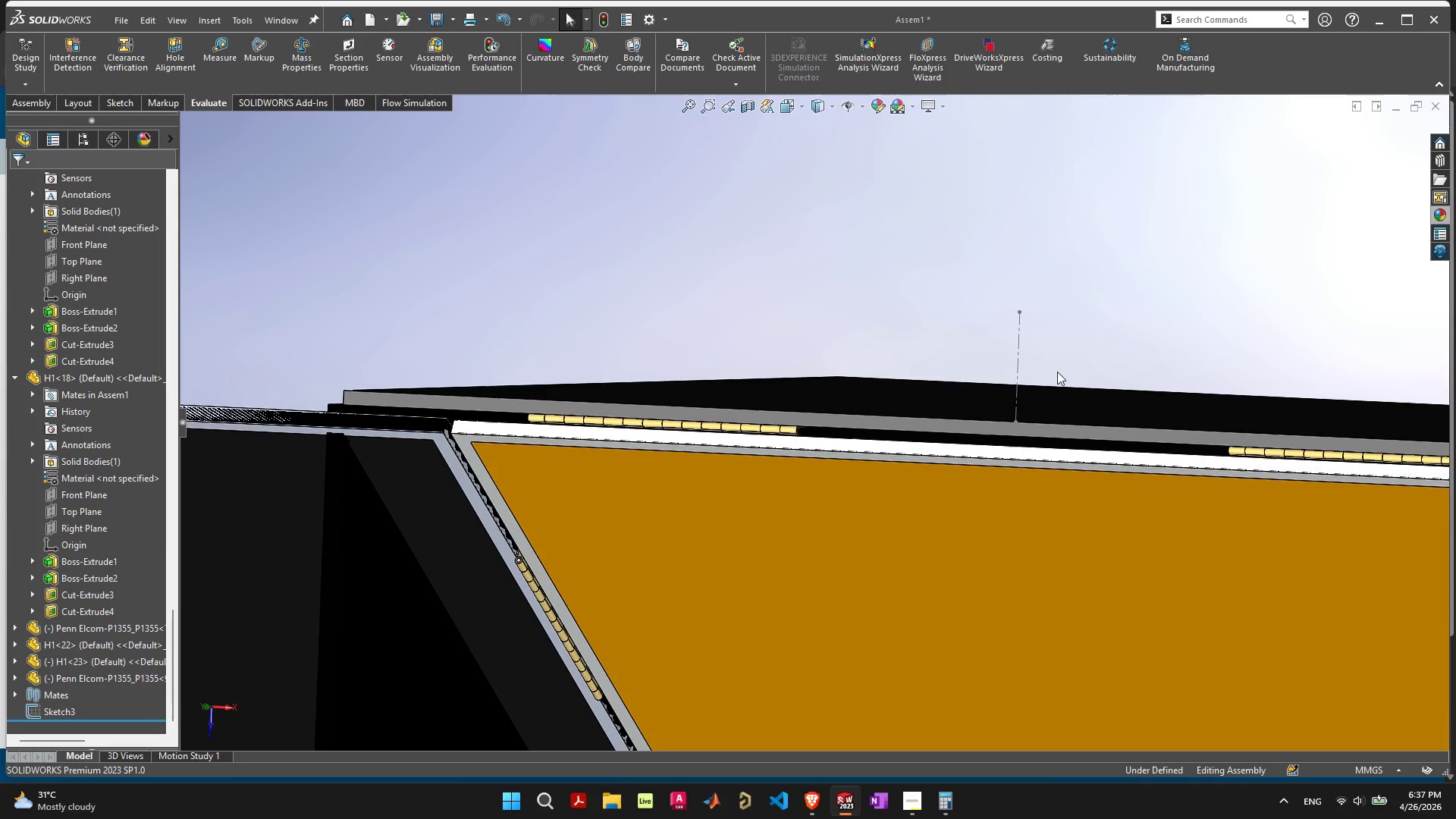 
scroll: coordinate [965, 482], scroll_direction: down, amount: 12.0
 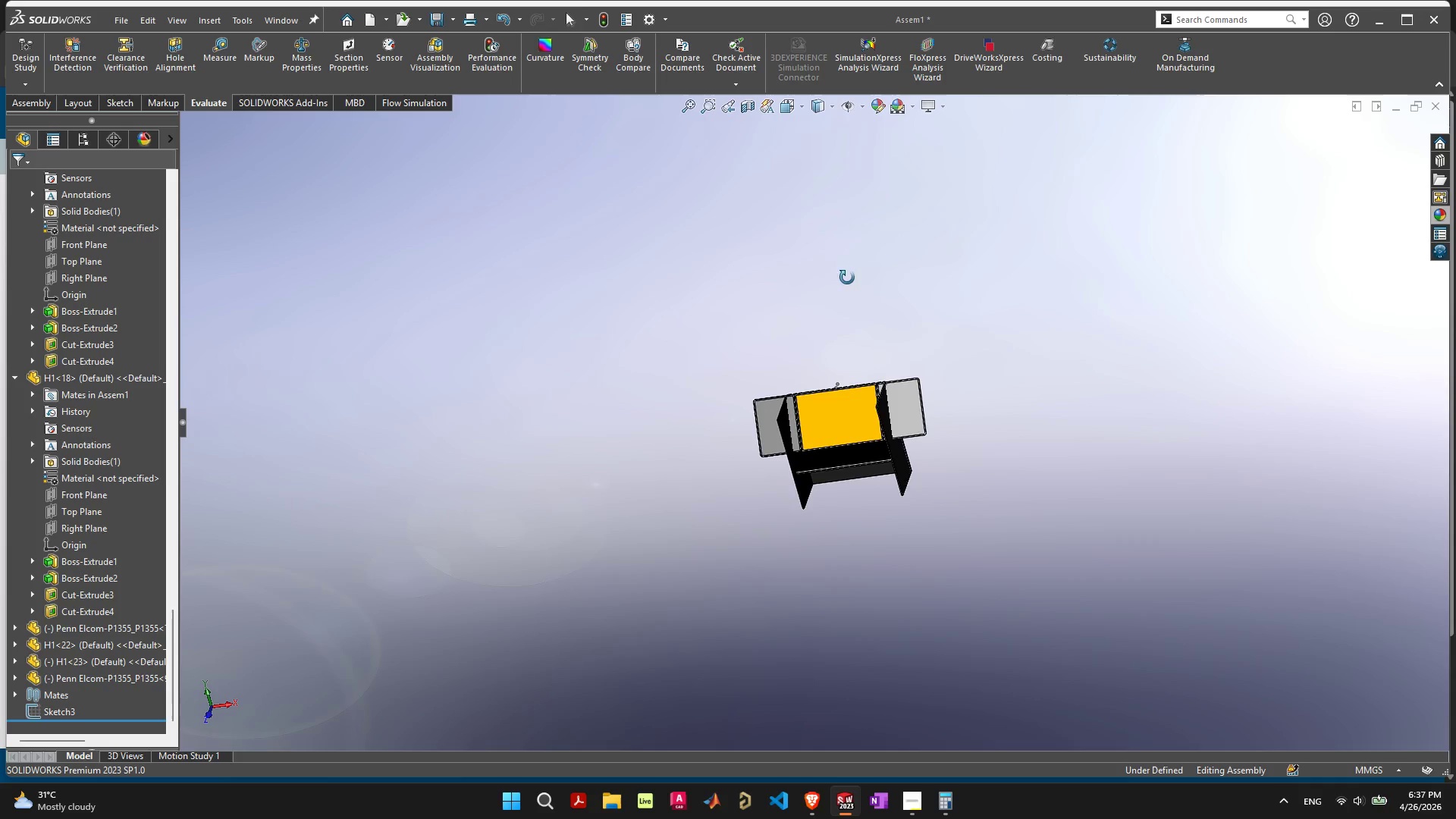 
left_click_drag(start_coordinate=[837, 440], to_coordinate=[810, 388])
 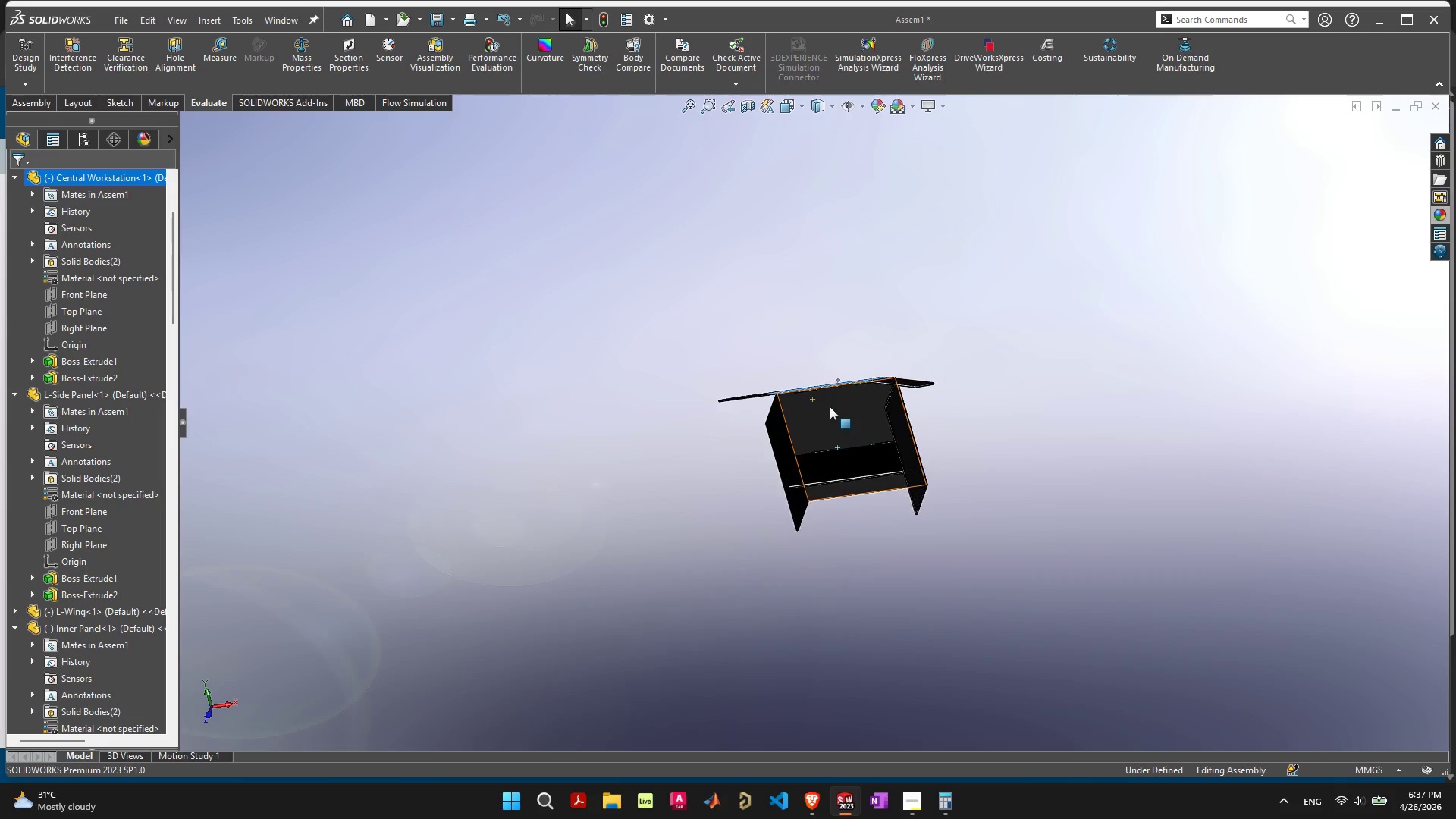 
scroll: coordinate [634, 416], scroll_direction: up, amount: 14.0
 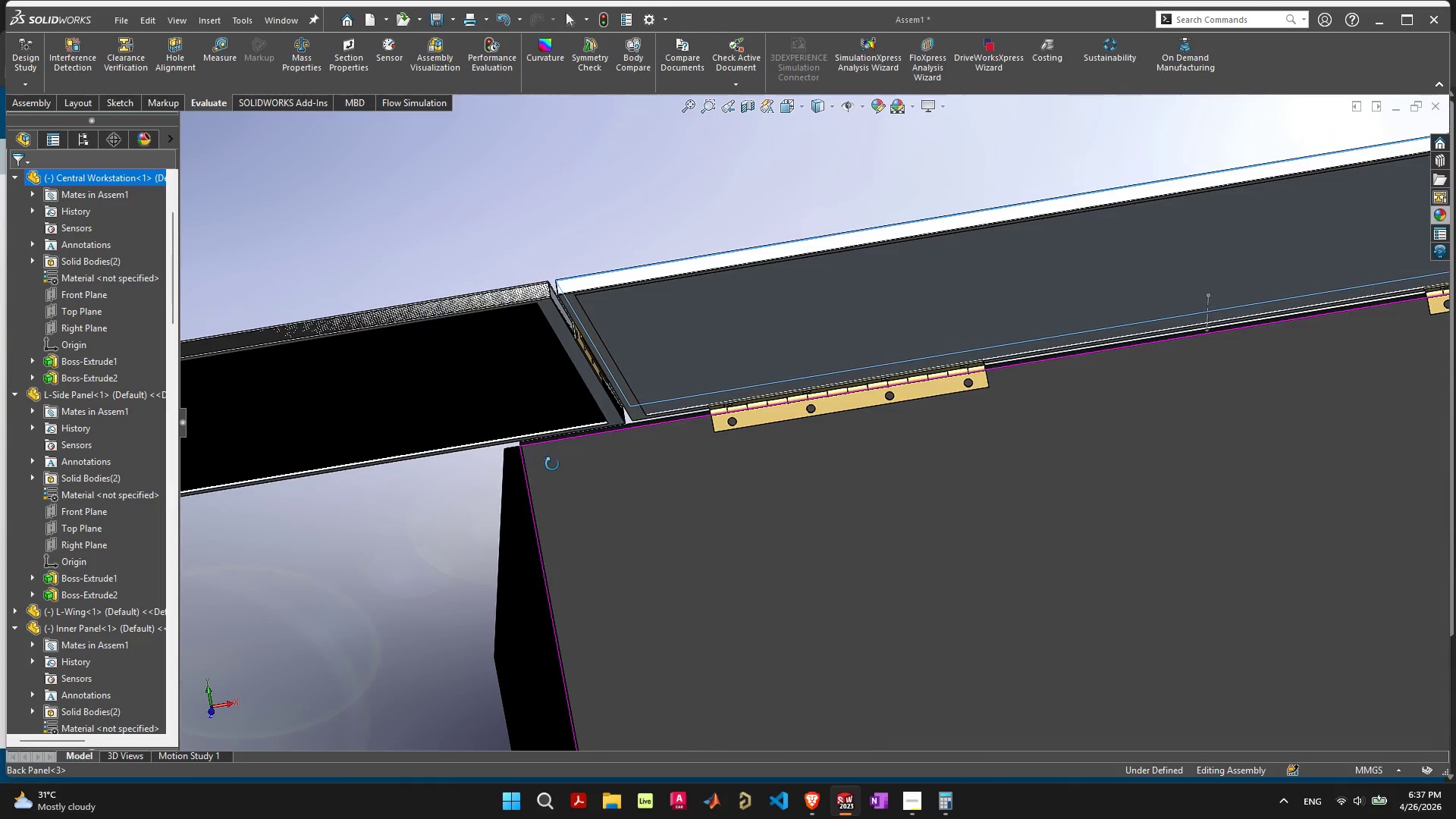 
wait(6.87)
 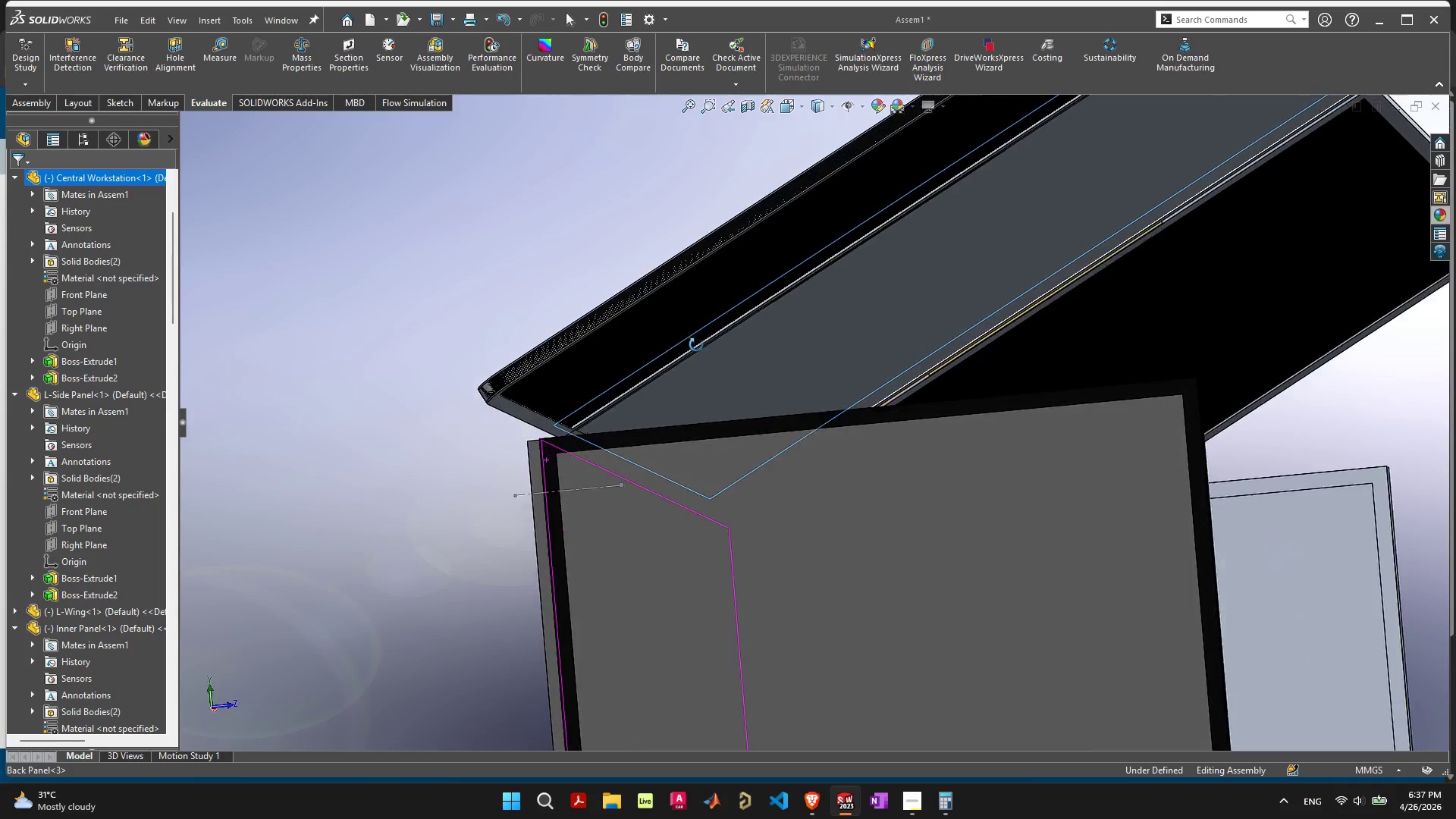 
scroll: coordinate [893, 557], scroll_direction: down, amount: 8.0
 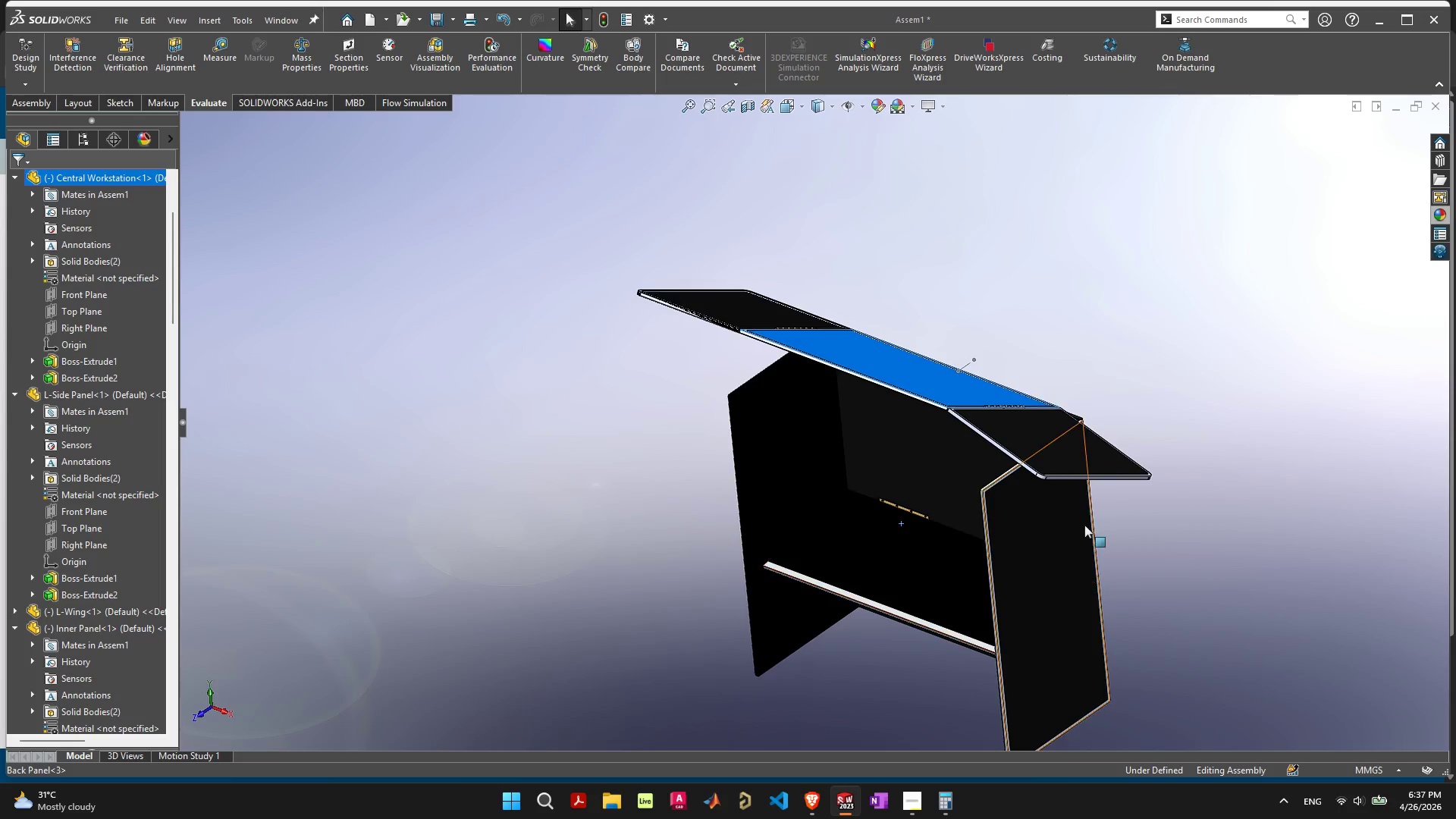 
left_click([1338, 496])
 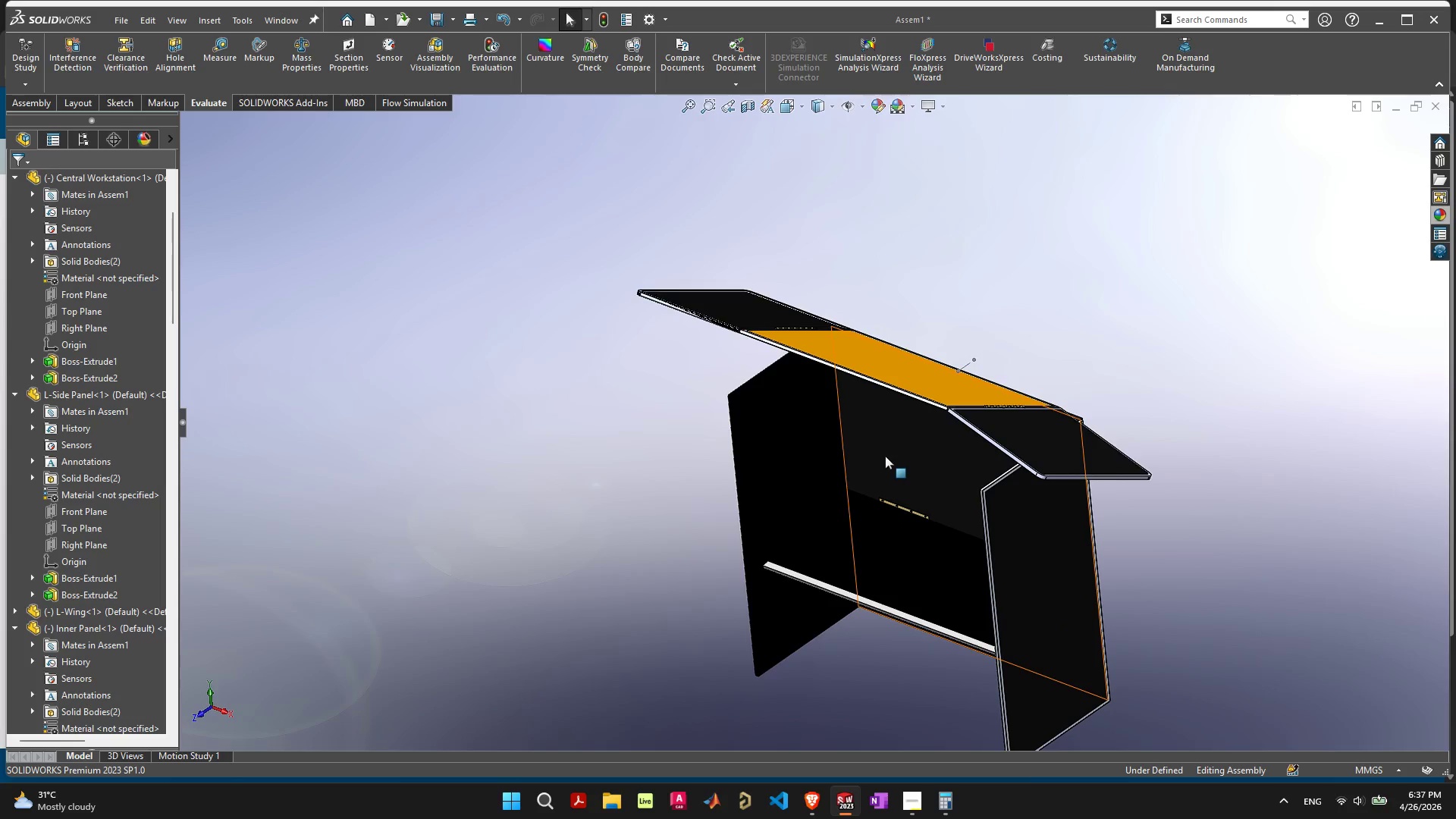 
left_click([885, 456])
 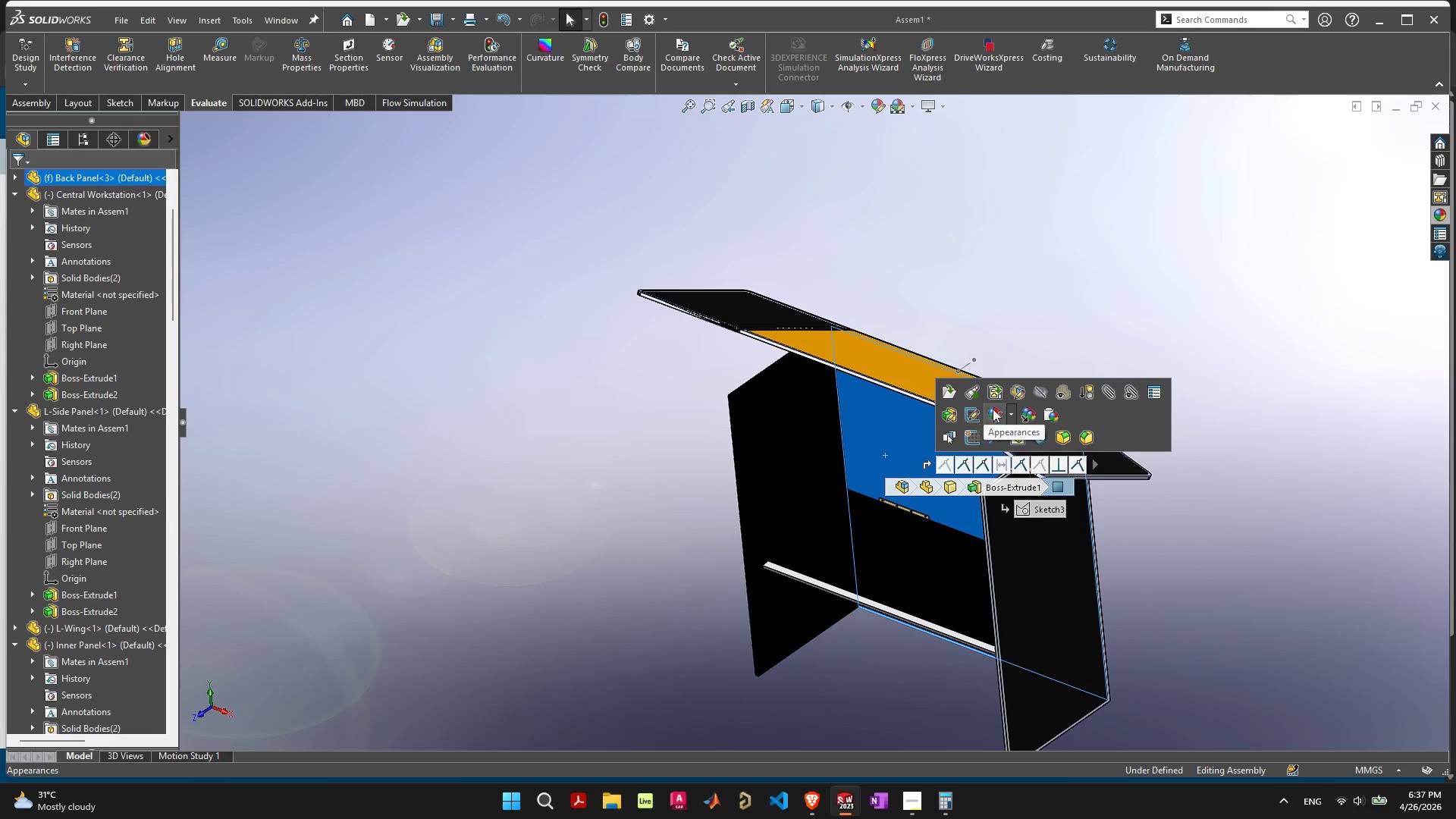 
left_click([1012, 416])
 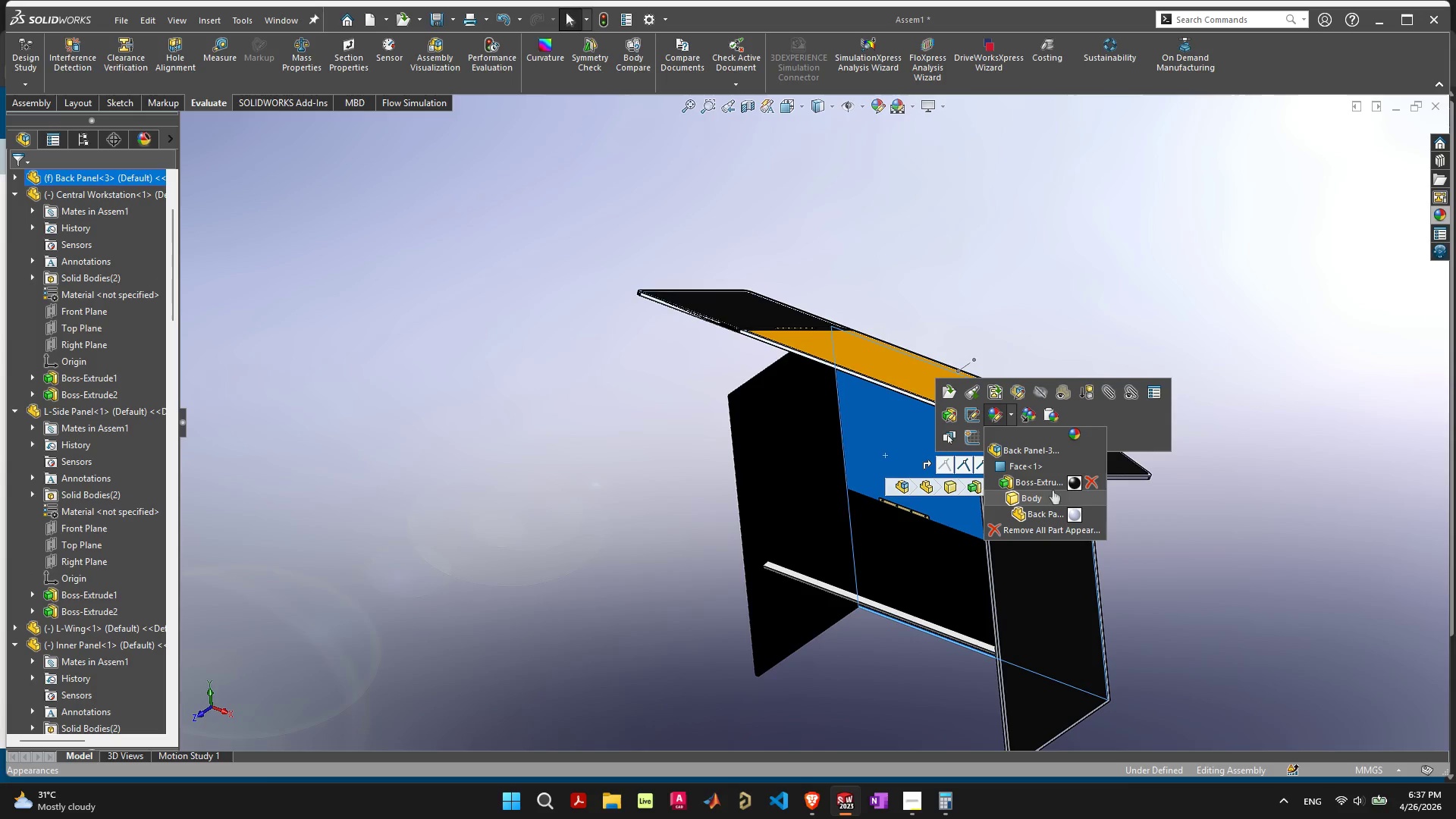 
left_click([1073, 485])
 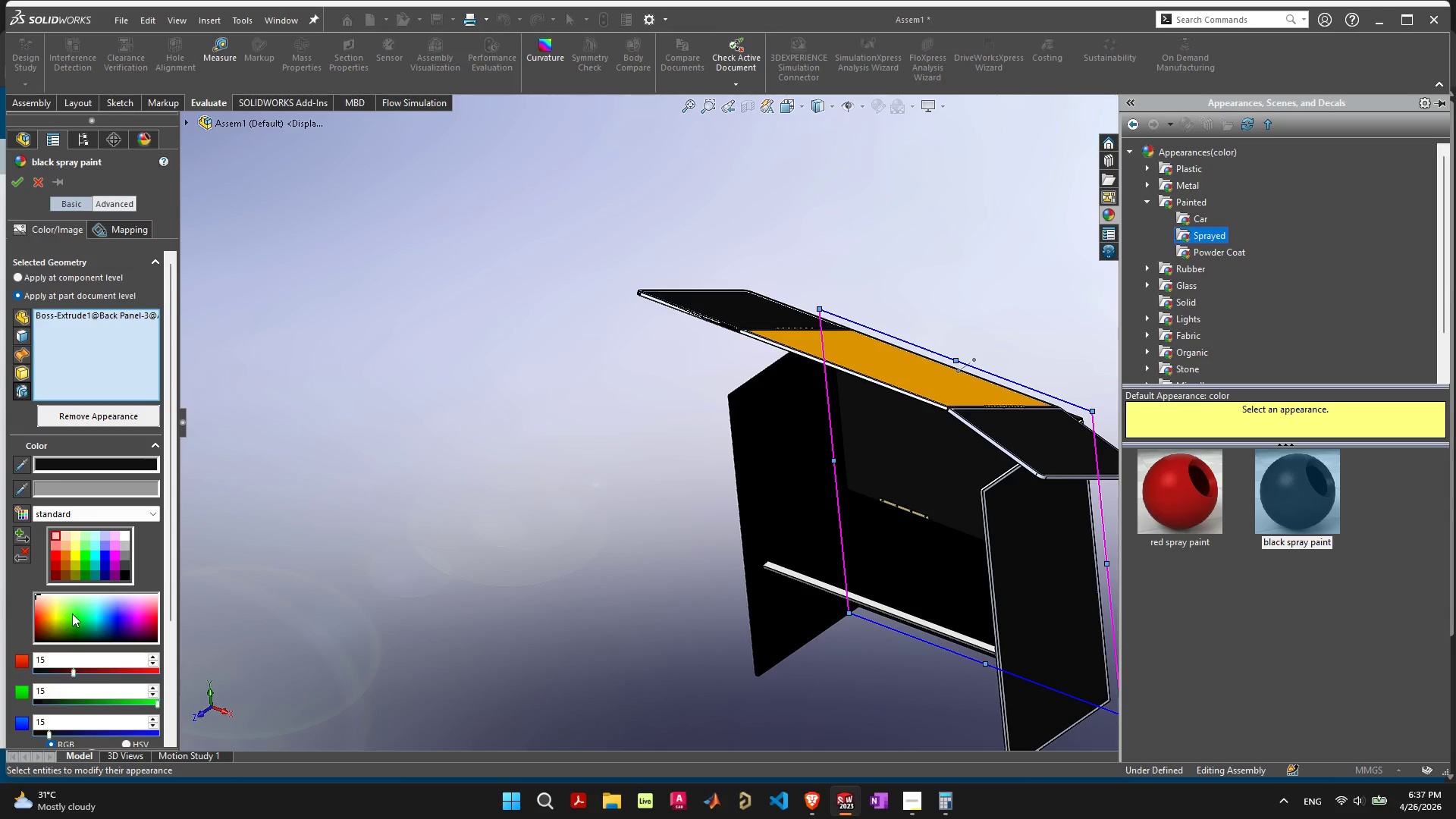 
left_click([83, 606])
 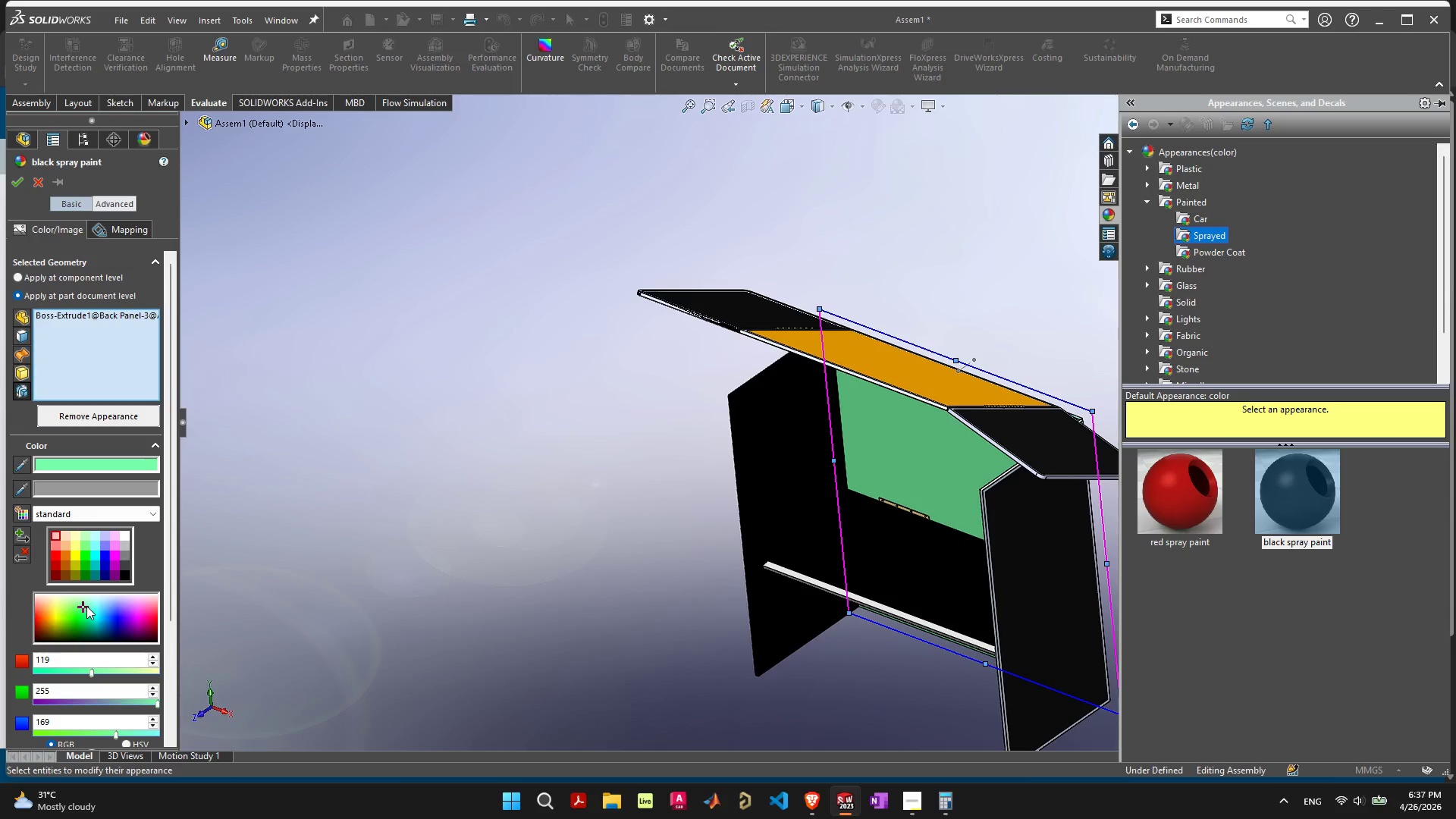 
left_click([90, 606])
 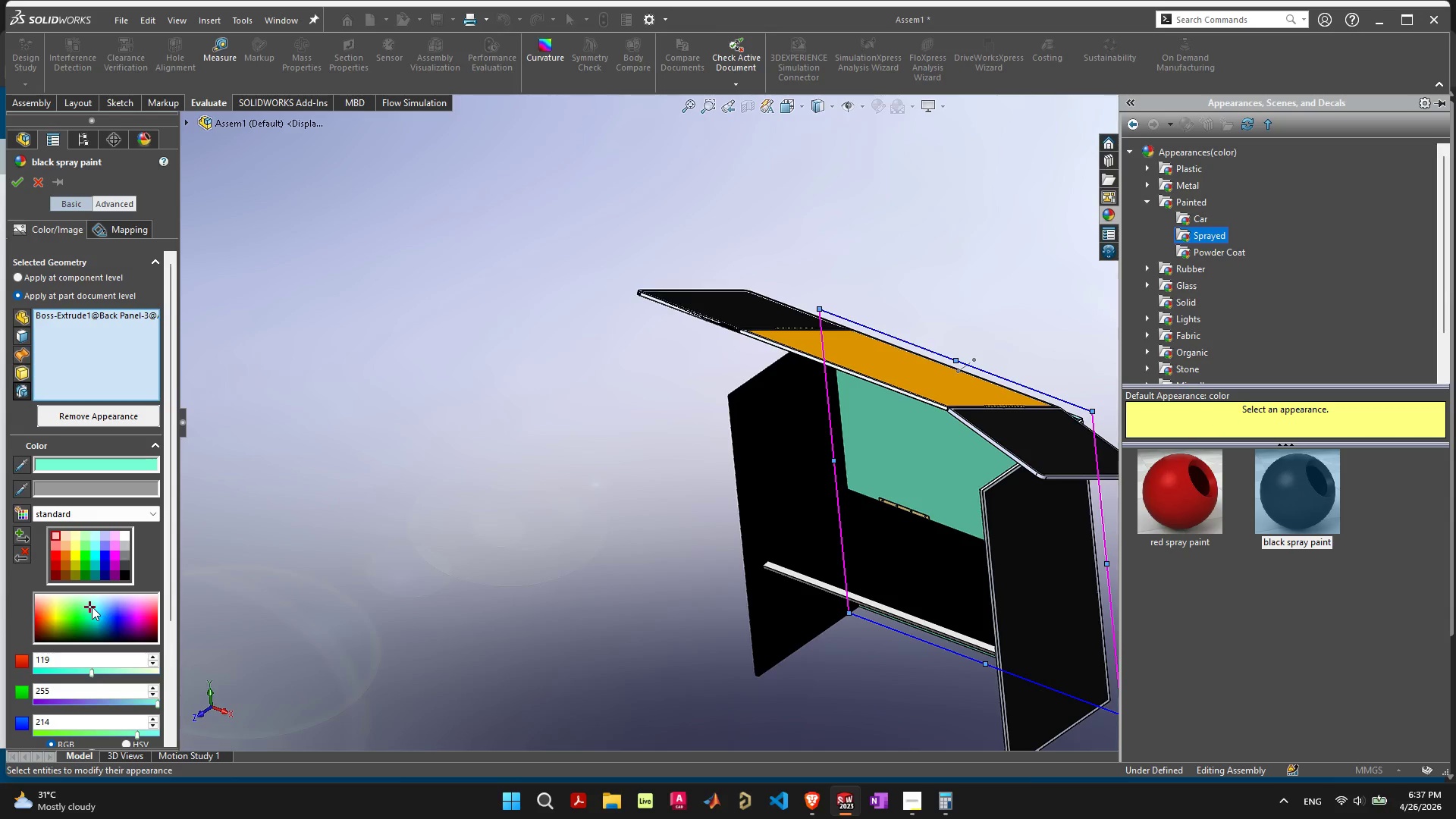 
left_click([92, 607])
 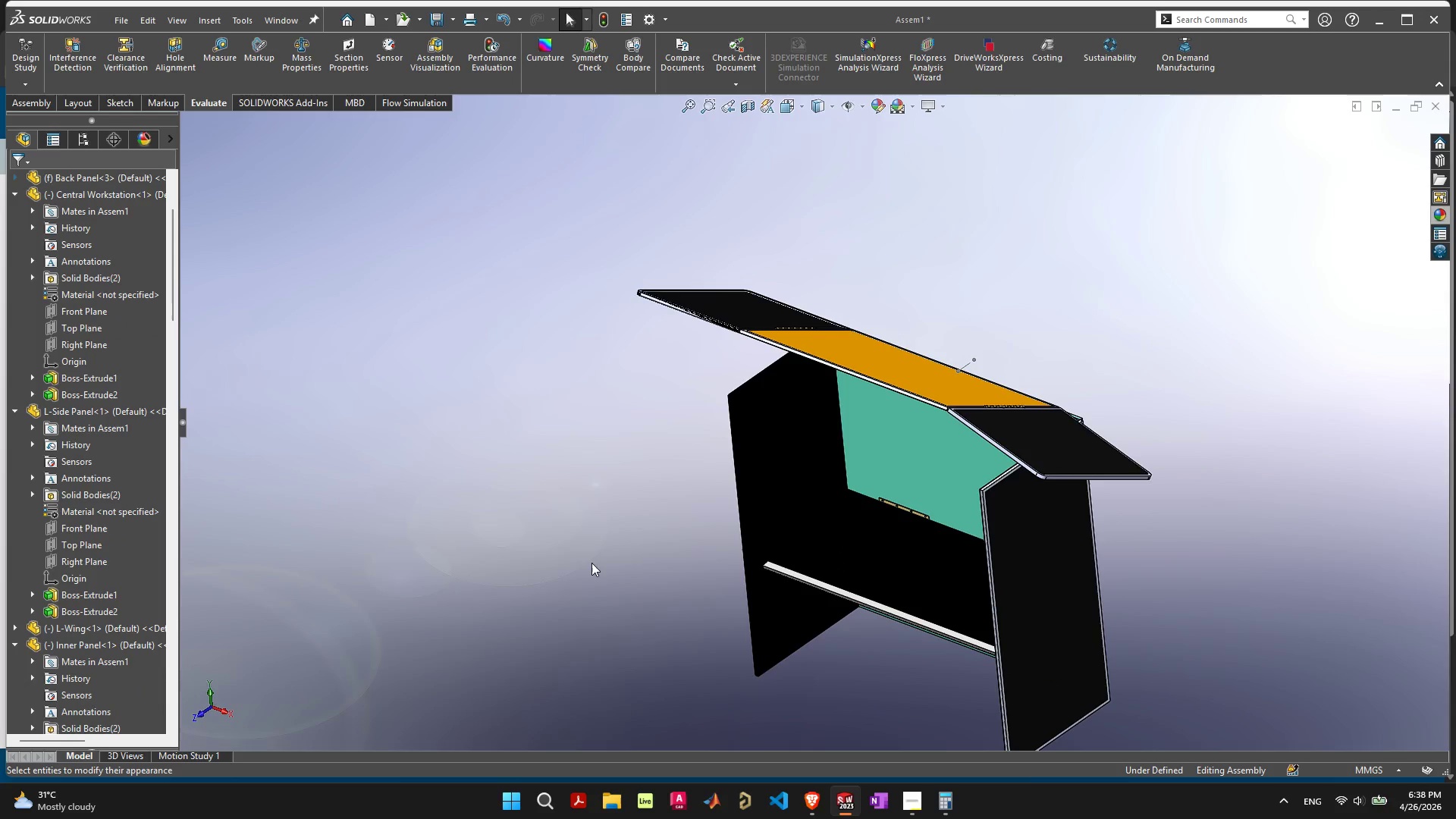 
left_click([818, 450])
 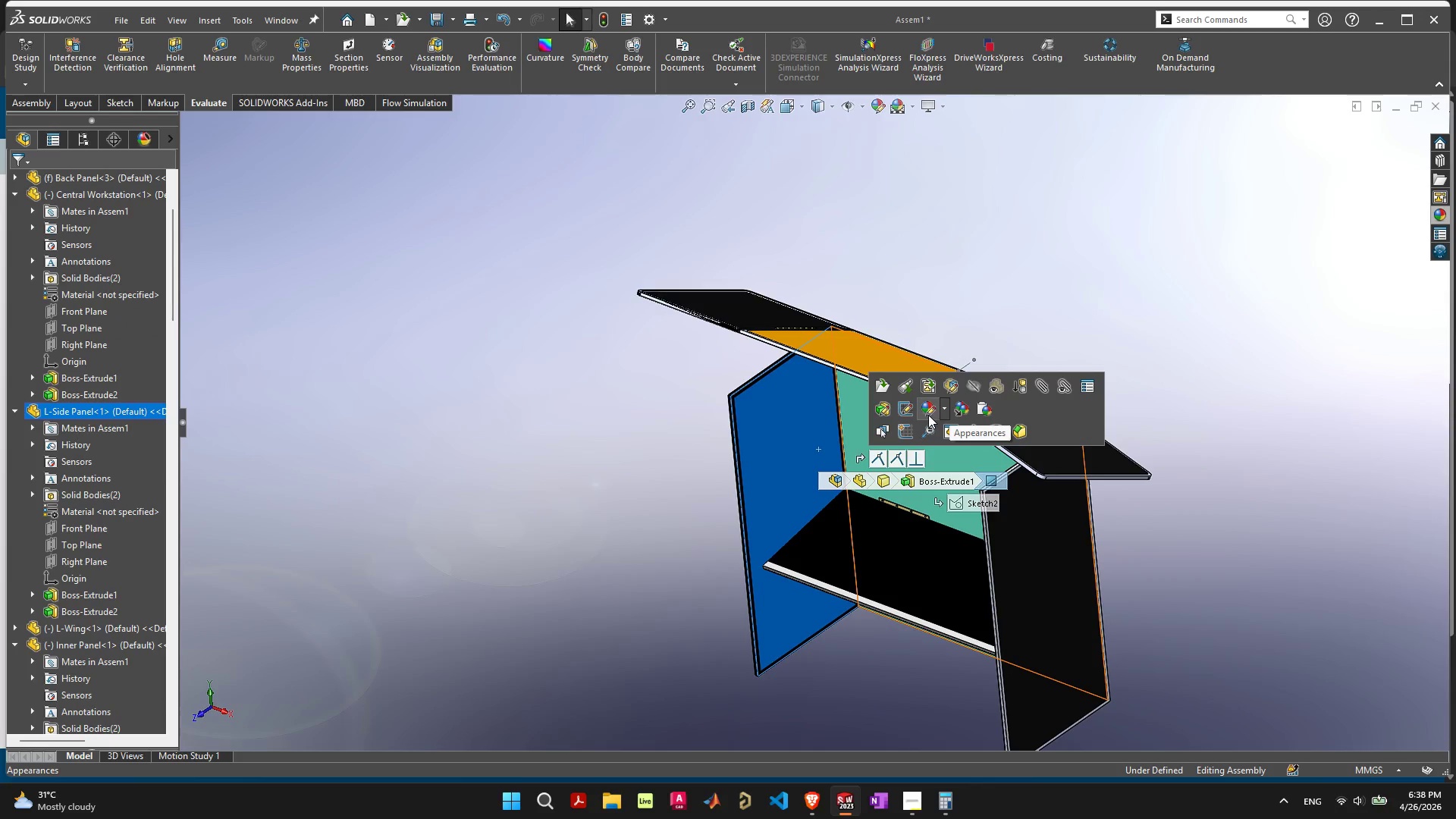 
left_click([937, 409])
 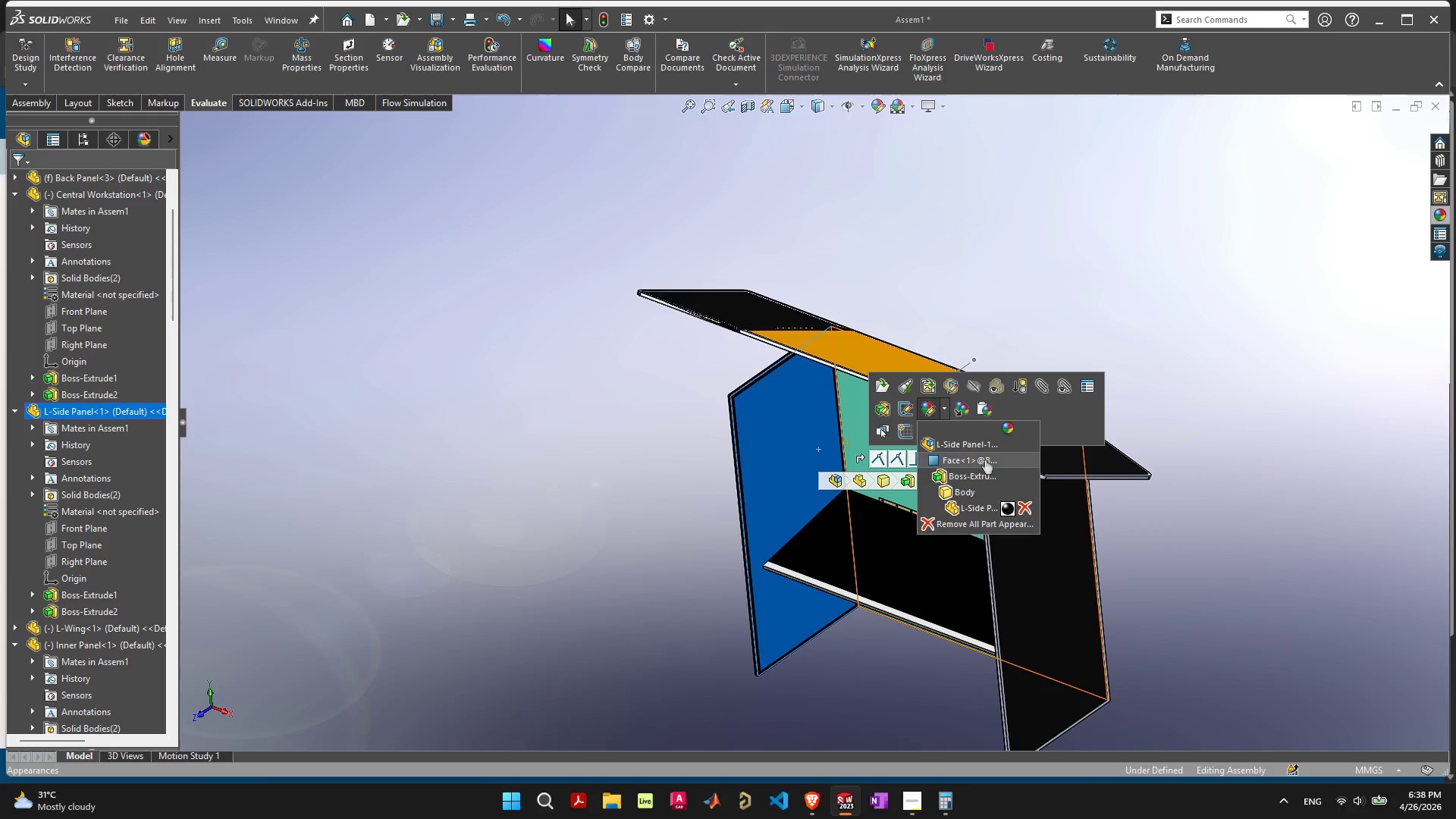 
left_click([1006, 455])
 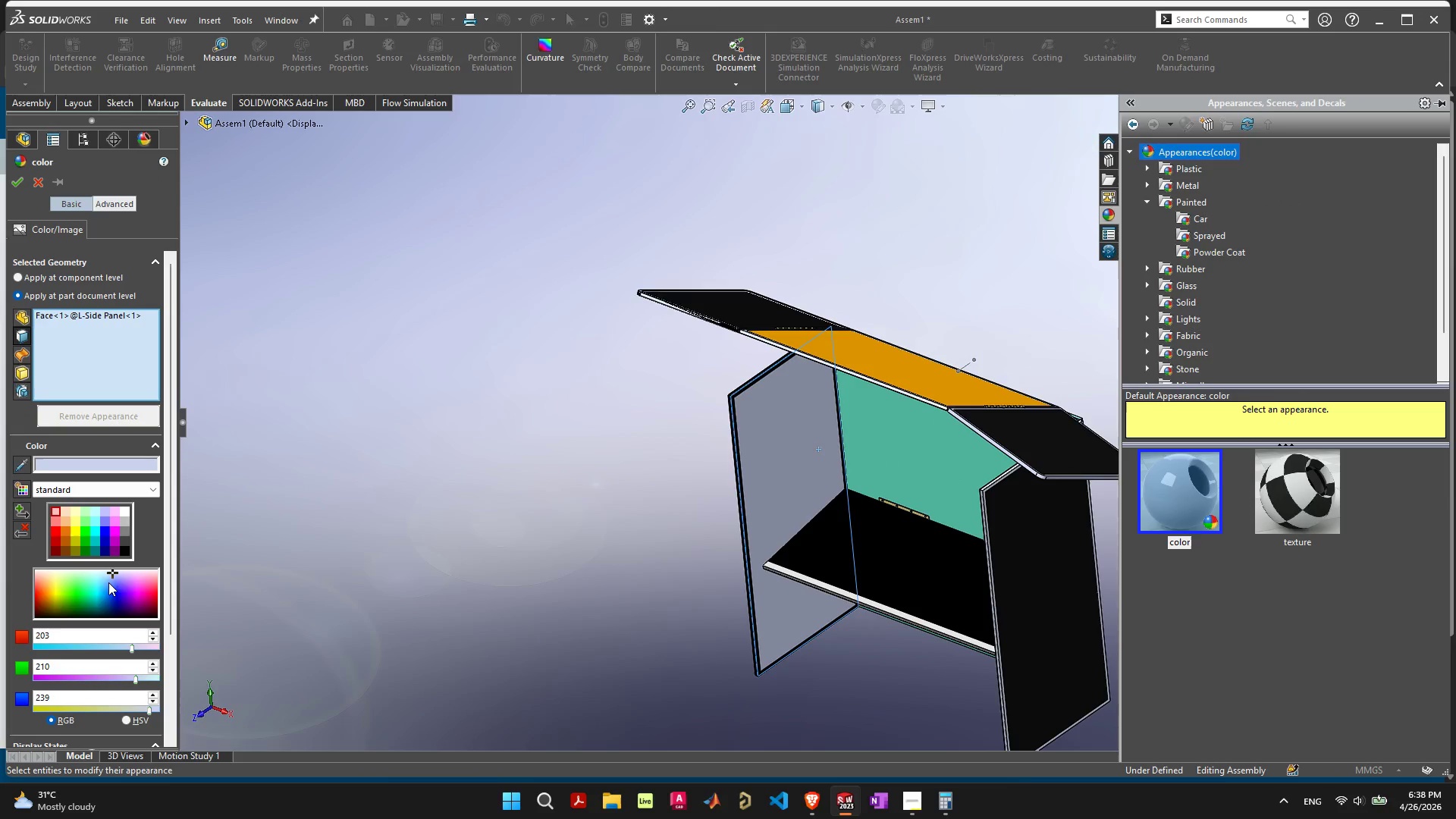 
left_click([112, 529])
 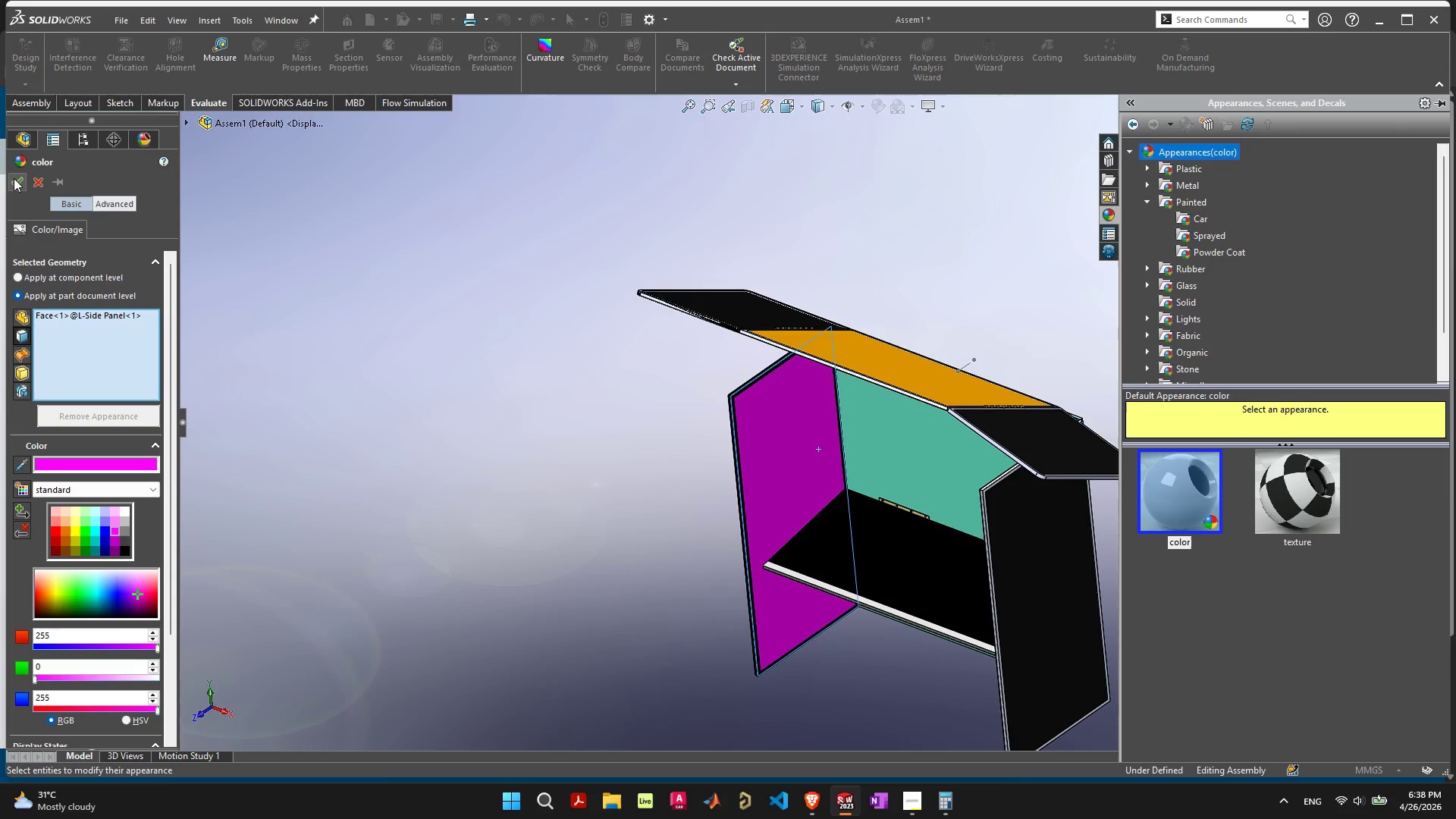 
left_click([14, 178])
 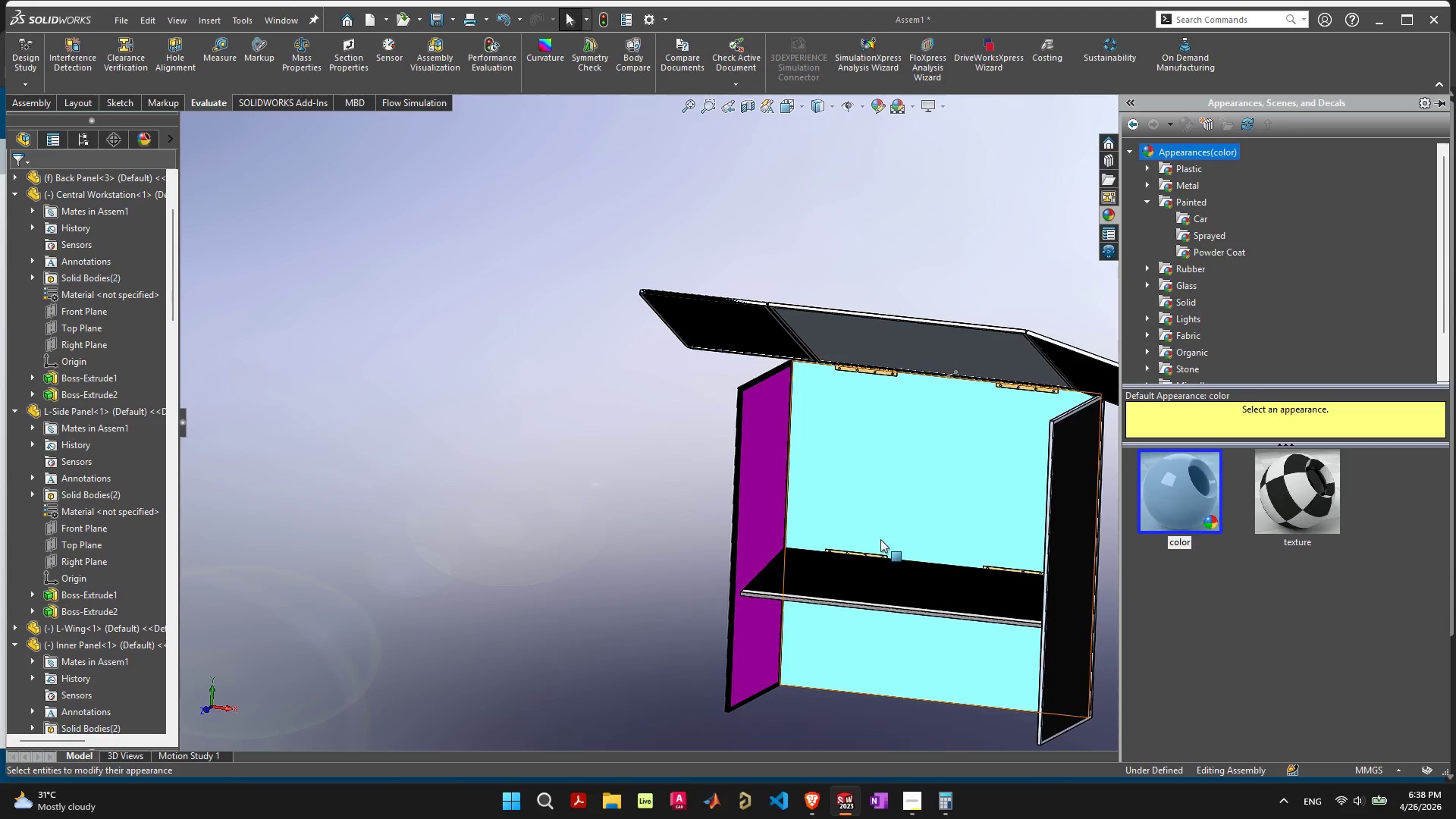 
left_click([1032, 502])
 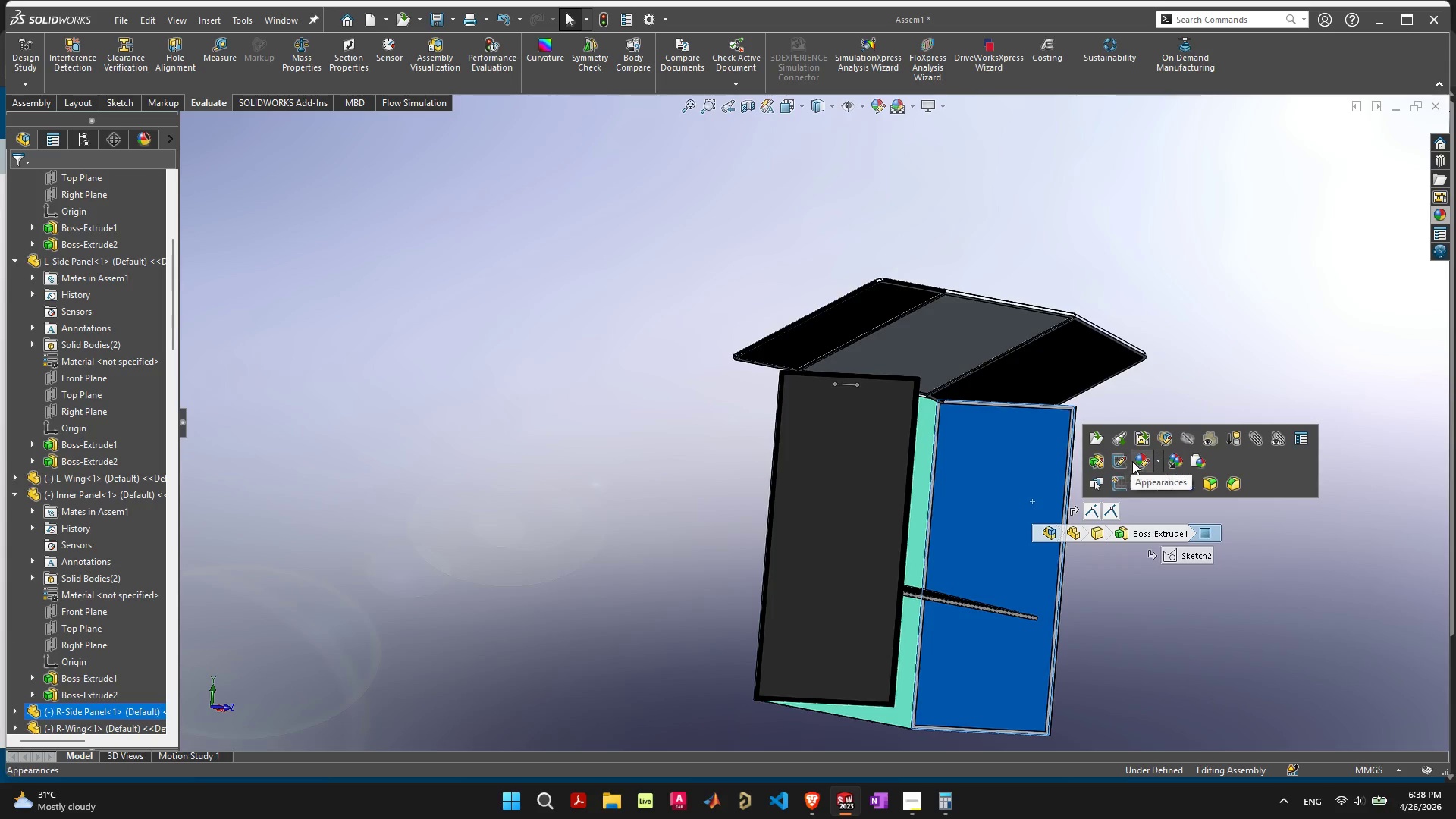 
left_click([1142, 461])
 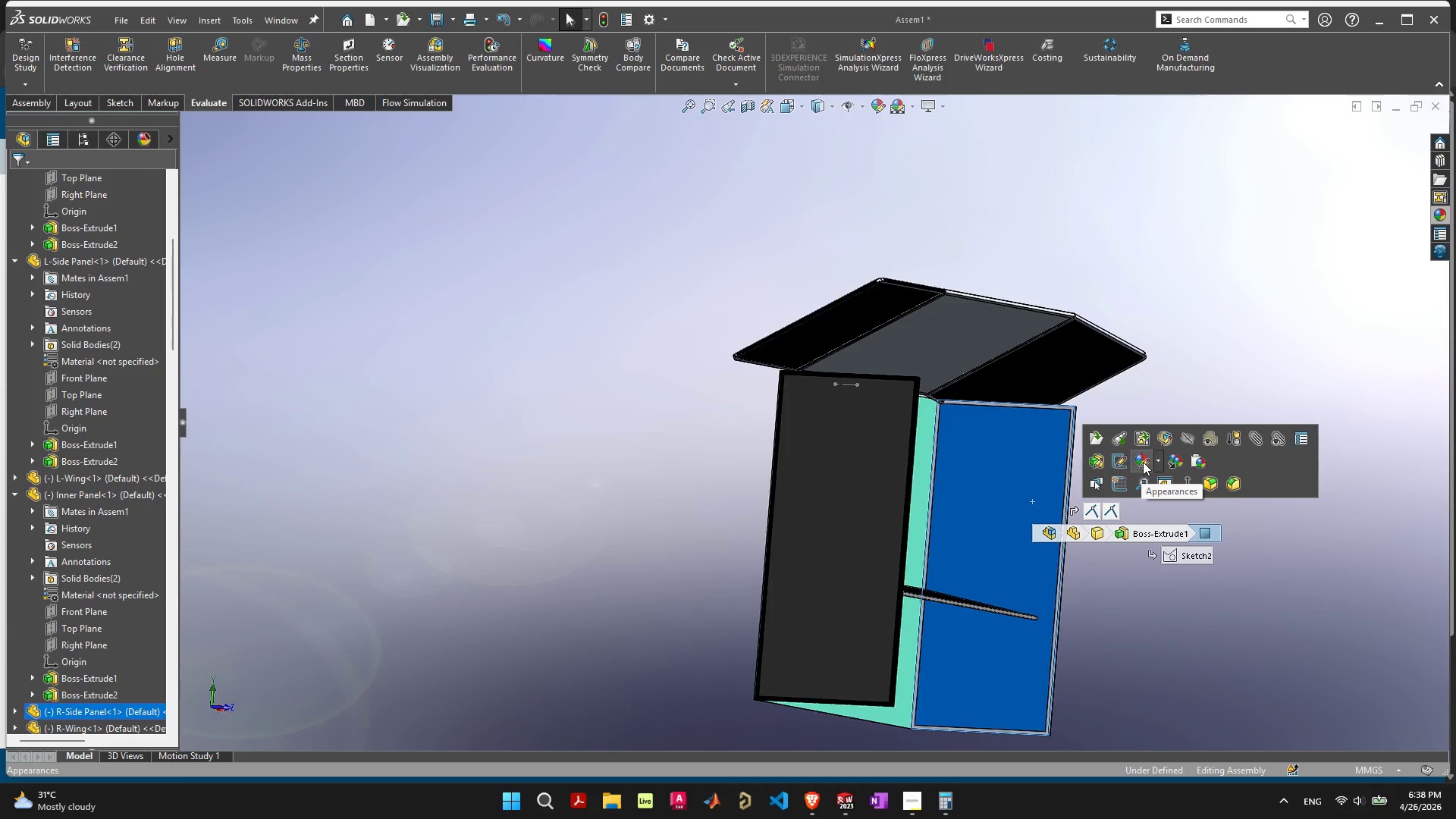 
left_click([1144, 457])
 